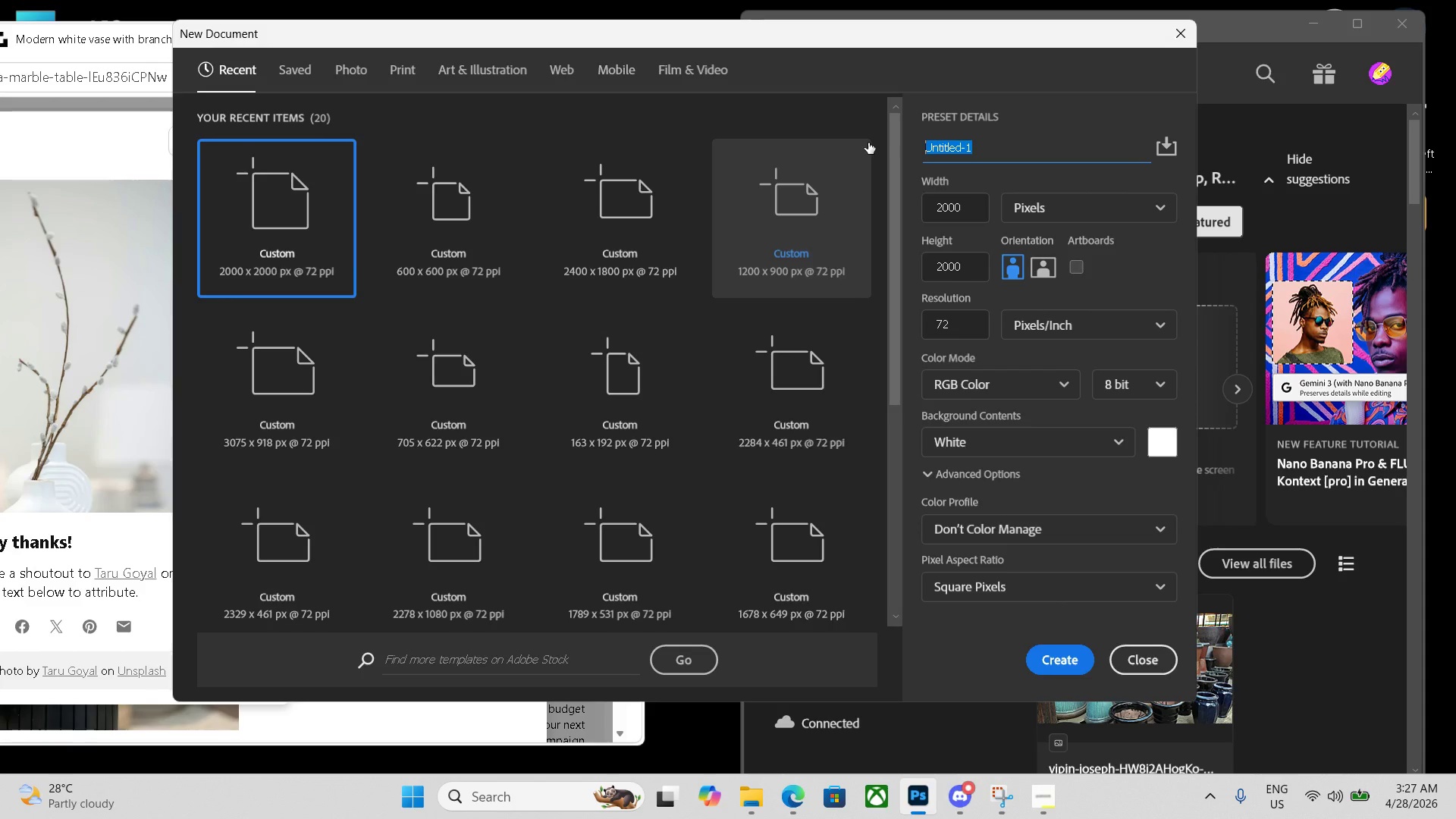 
key(Backspace)
 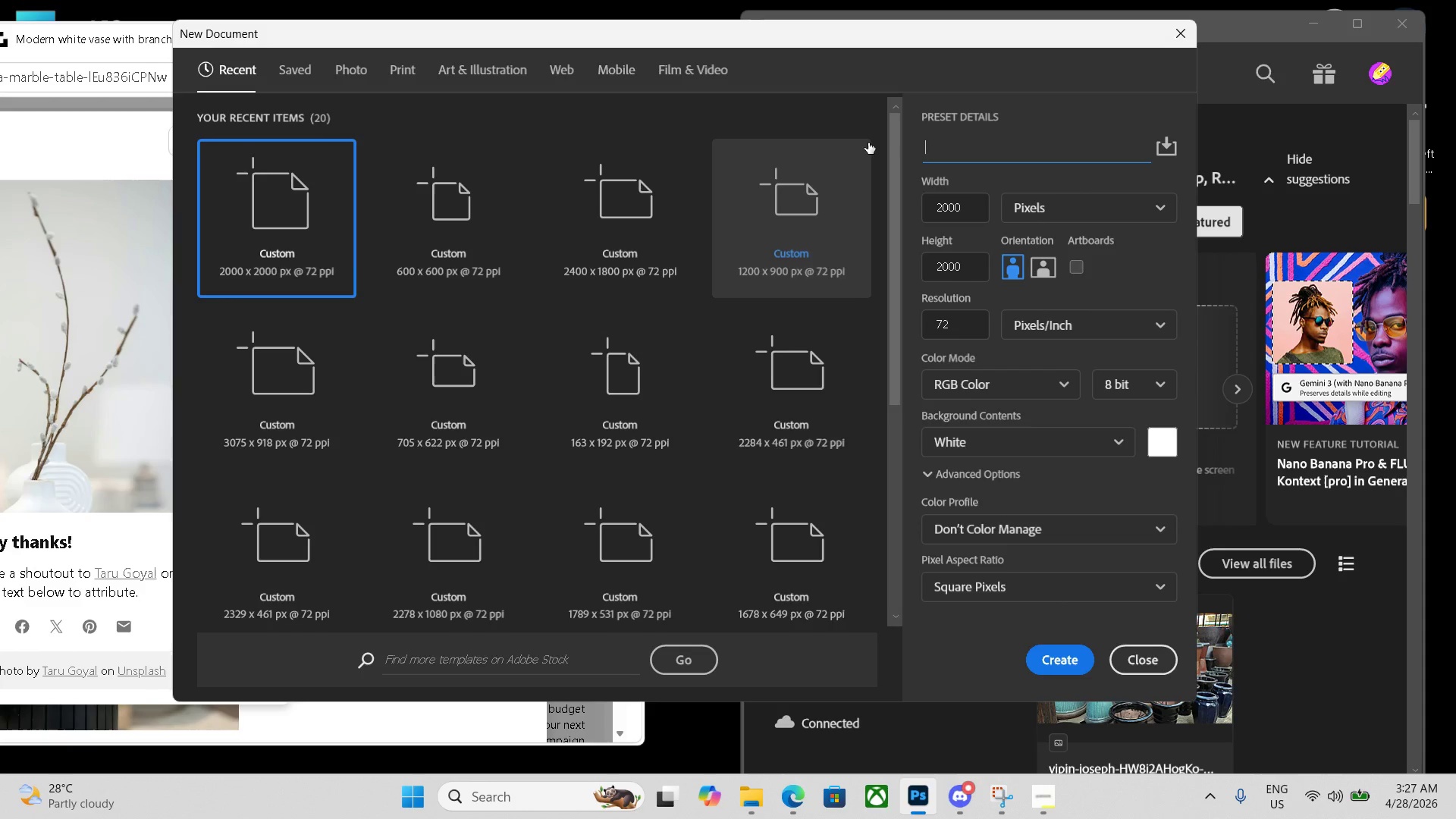 
key(Control+V)
 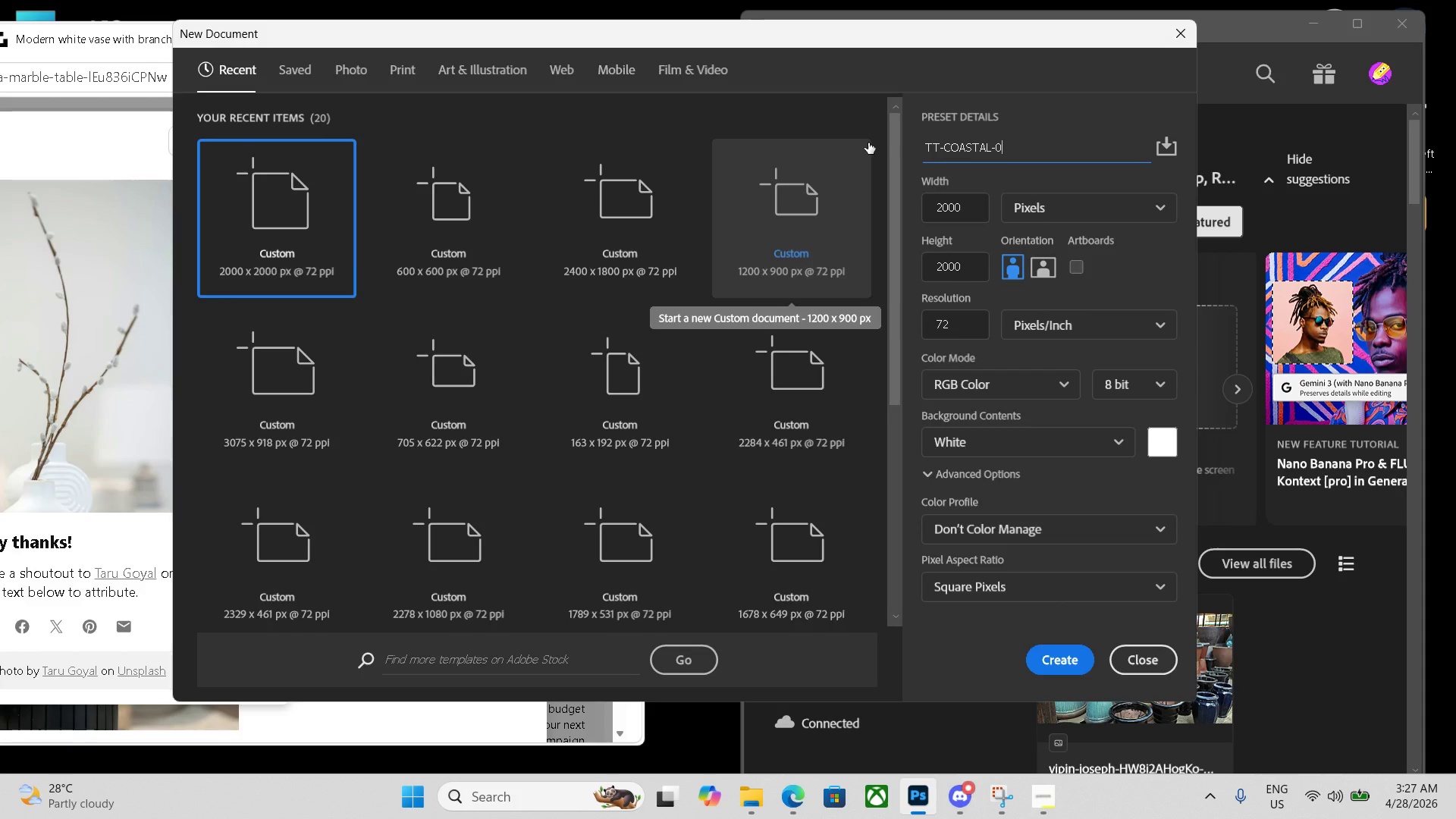 
key(Numpad6)
 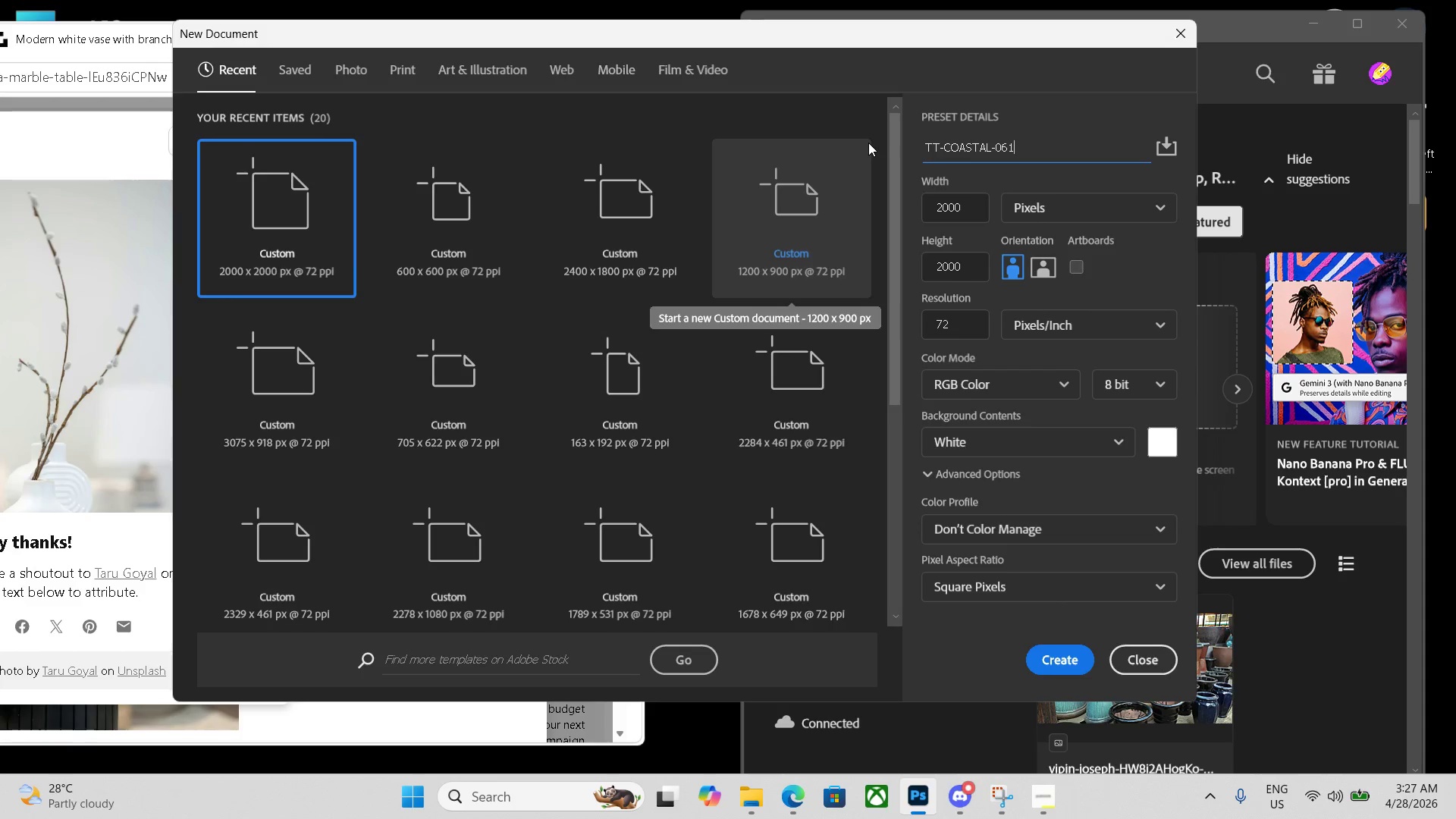 
key(Numpad1)
 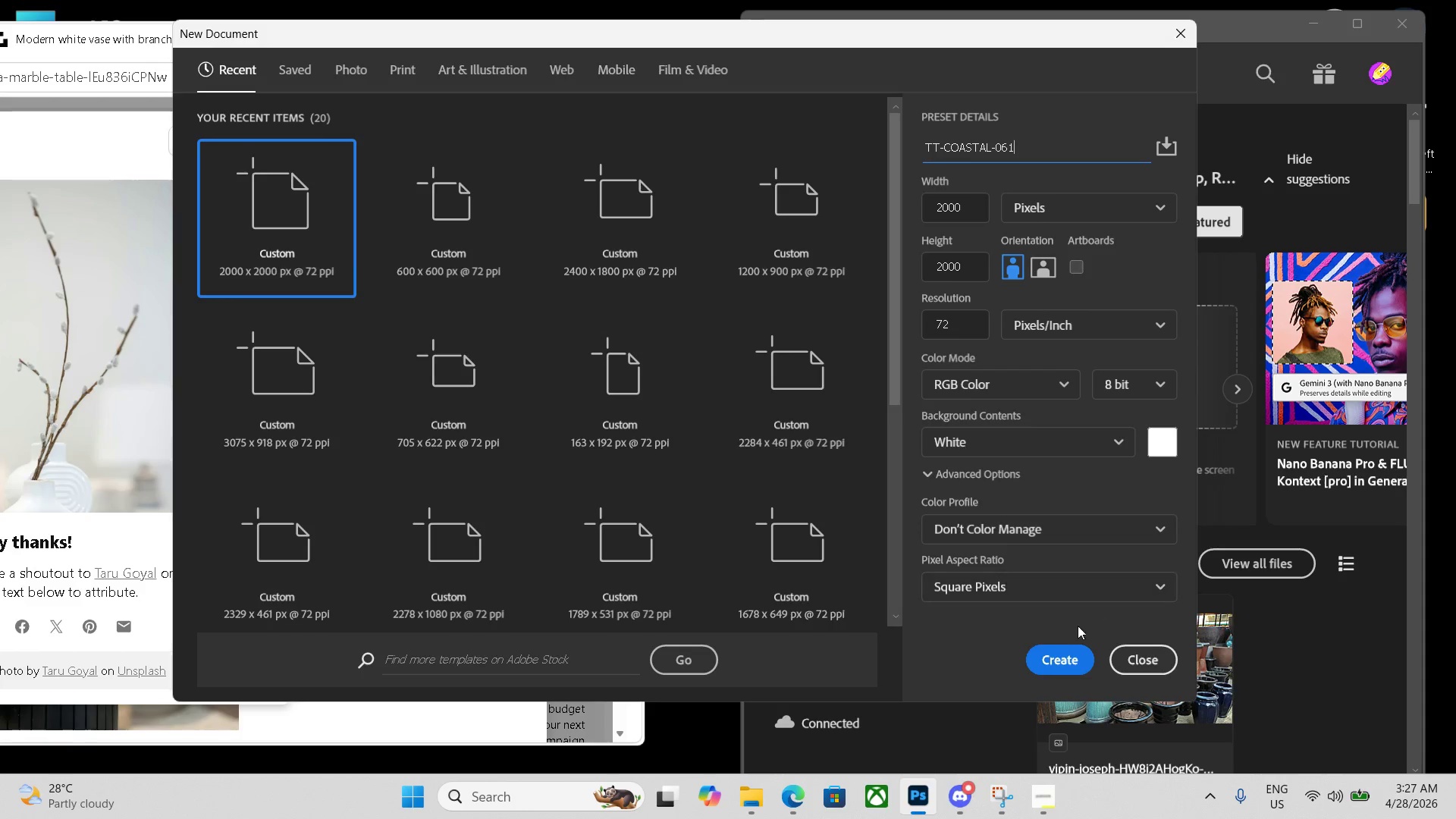 
left_click([1059, 653])
 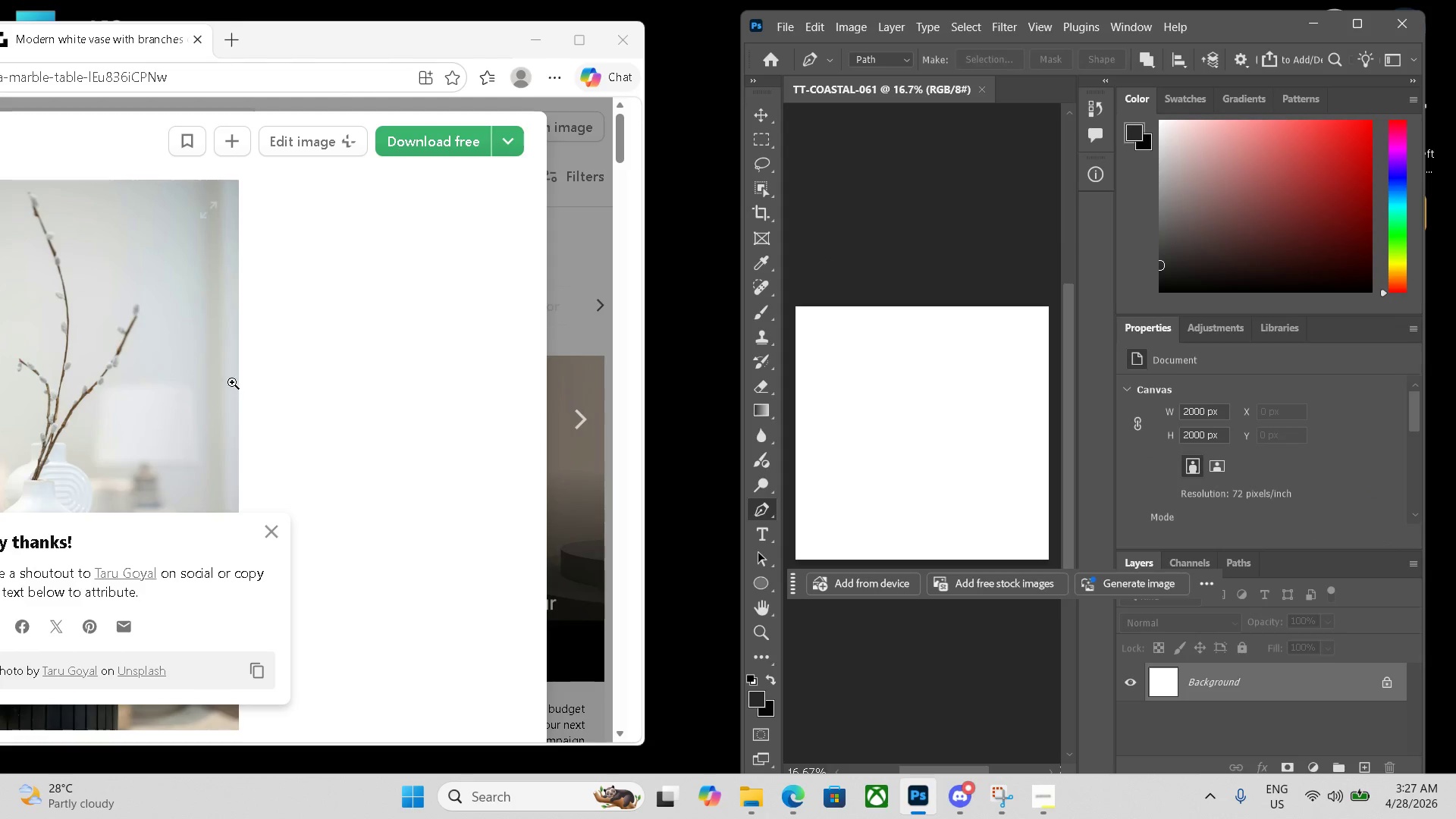 
wait(6.19)
 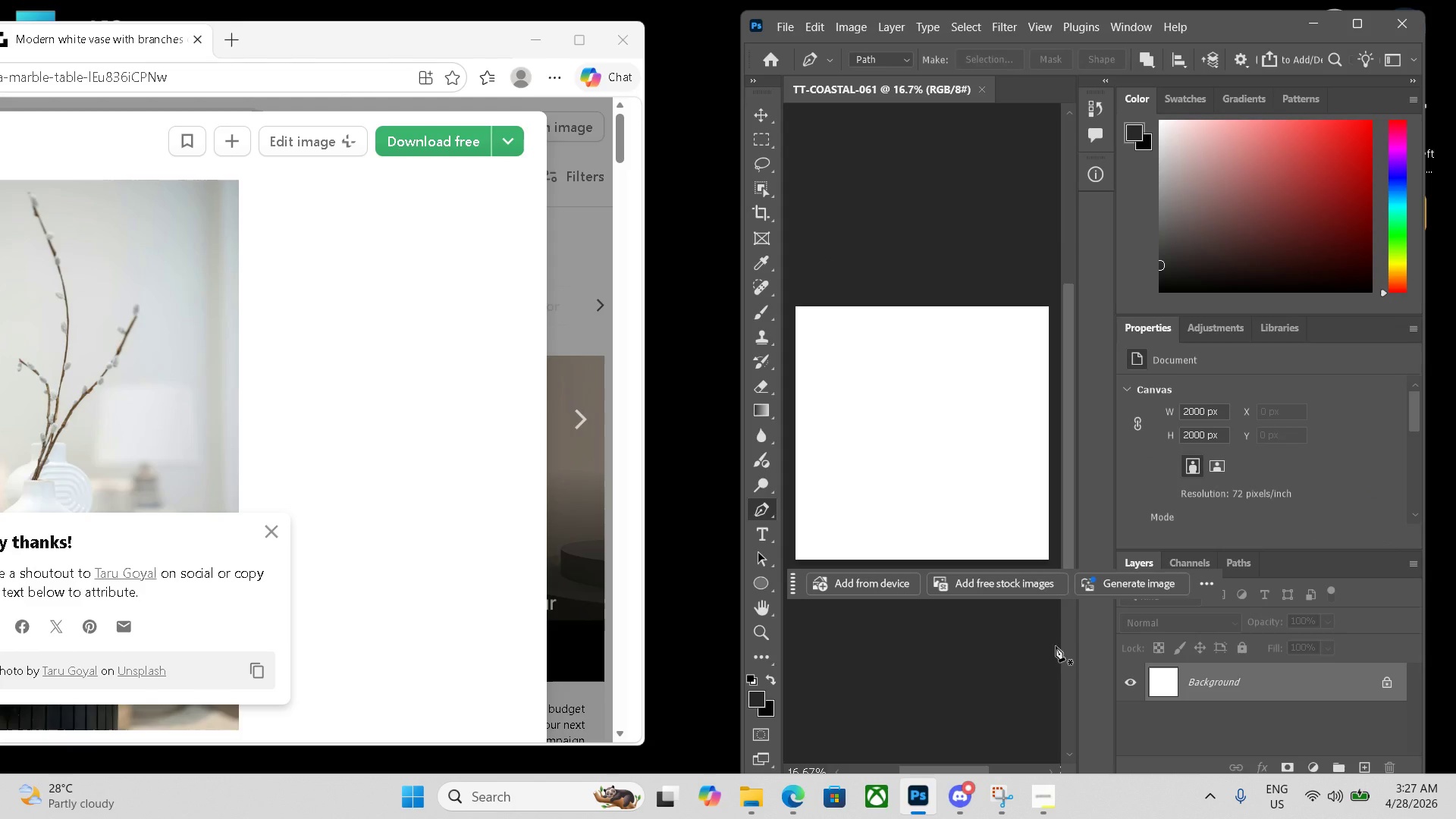 
key(ArrowLeft)
 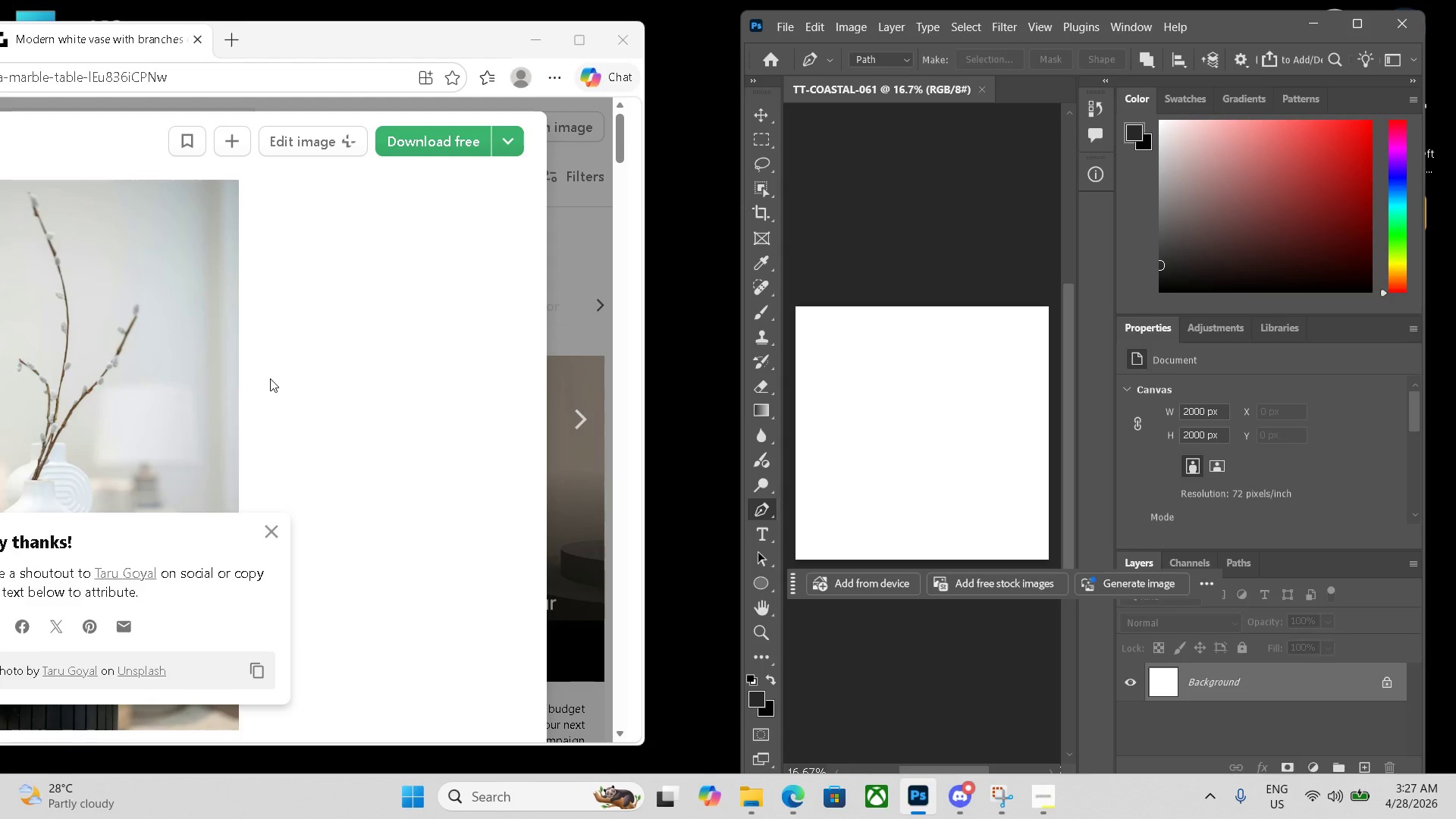 
left_click([352, 386])
 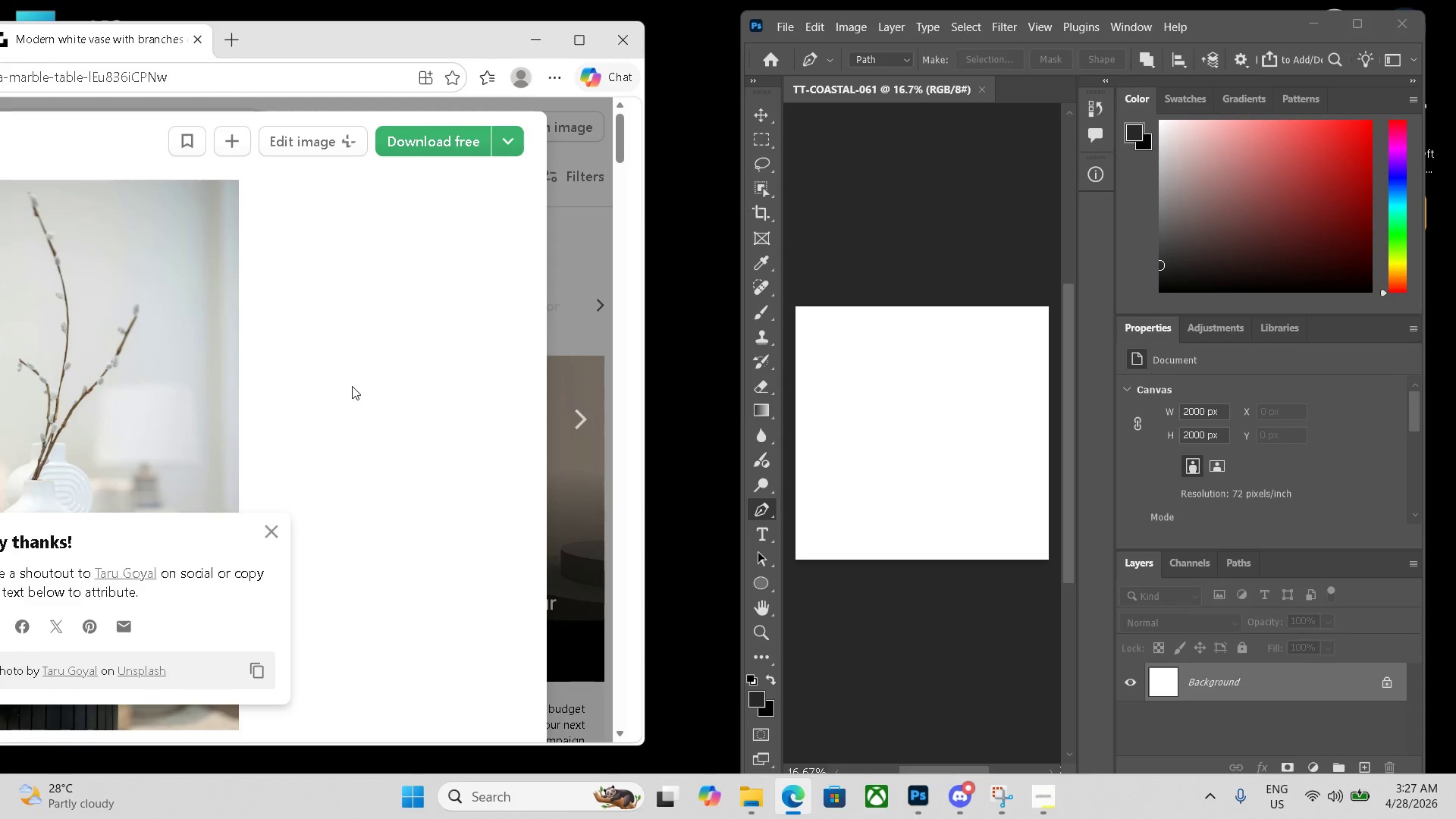 
key(ArrowLeft)
 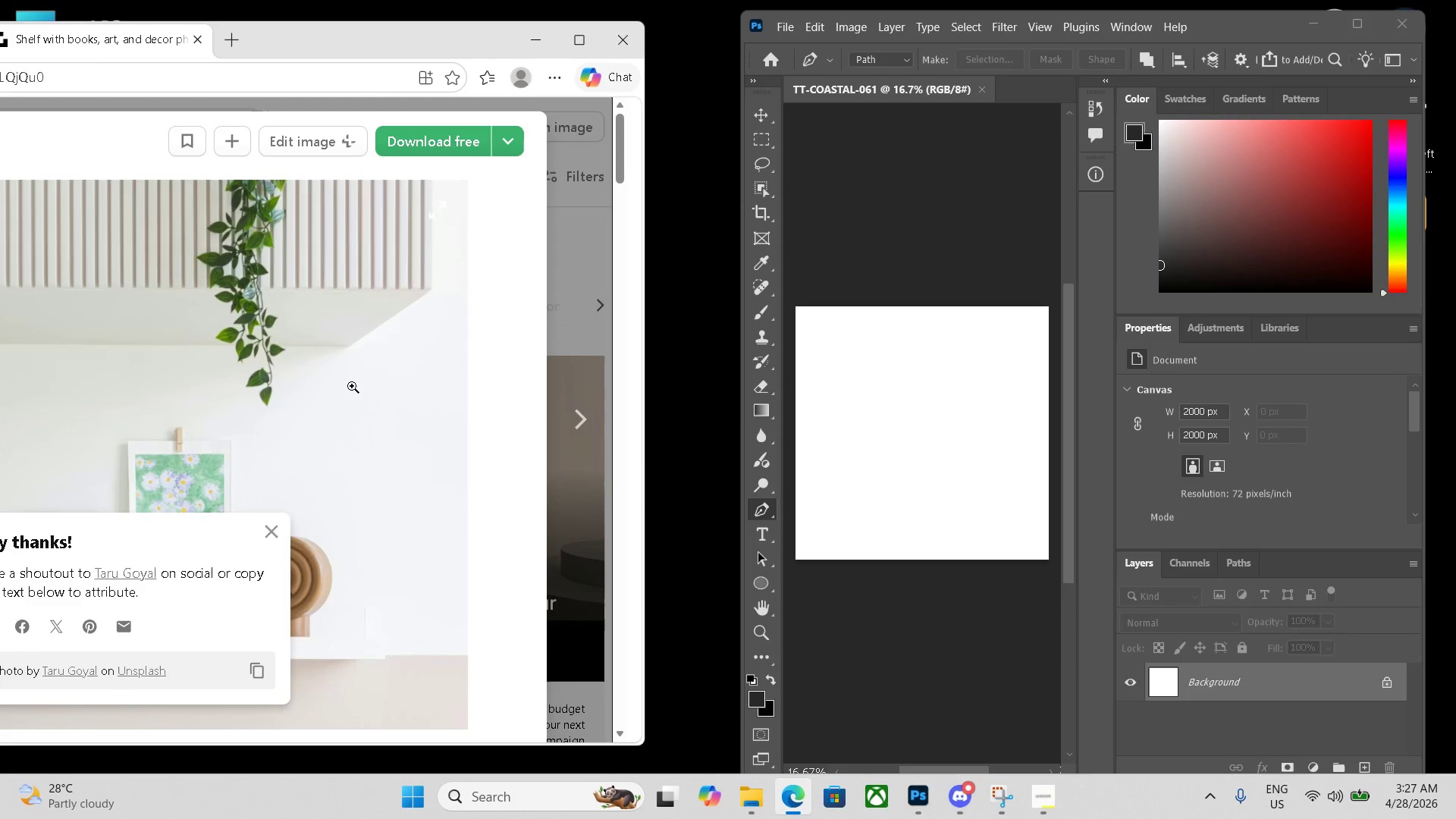 
key(ArrowRight)
 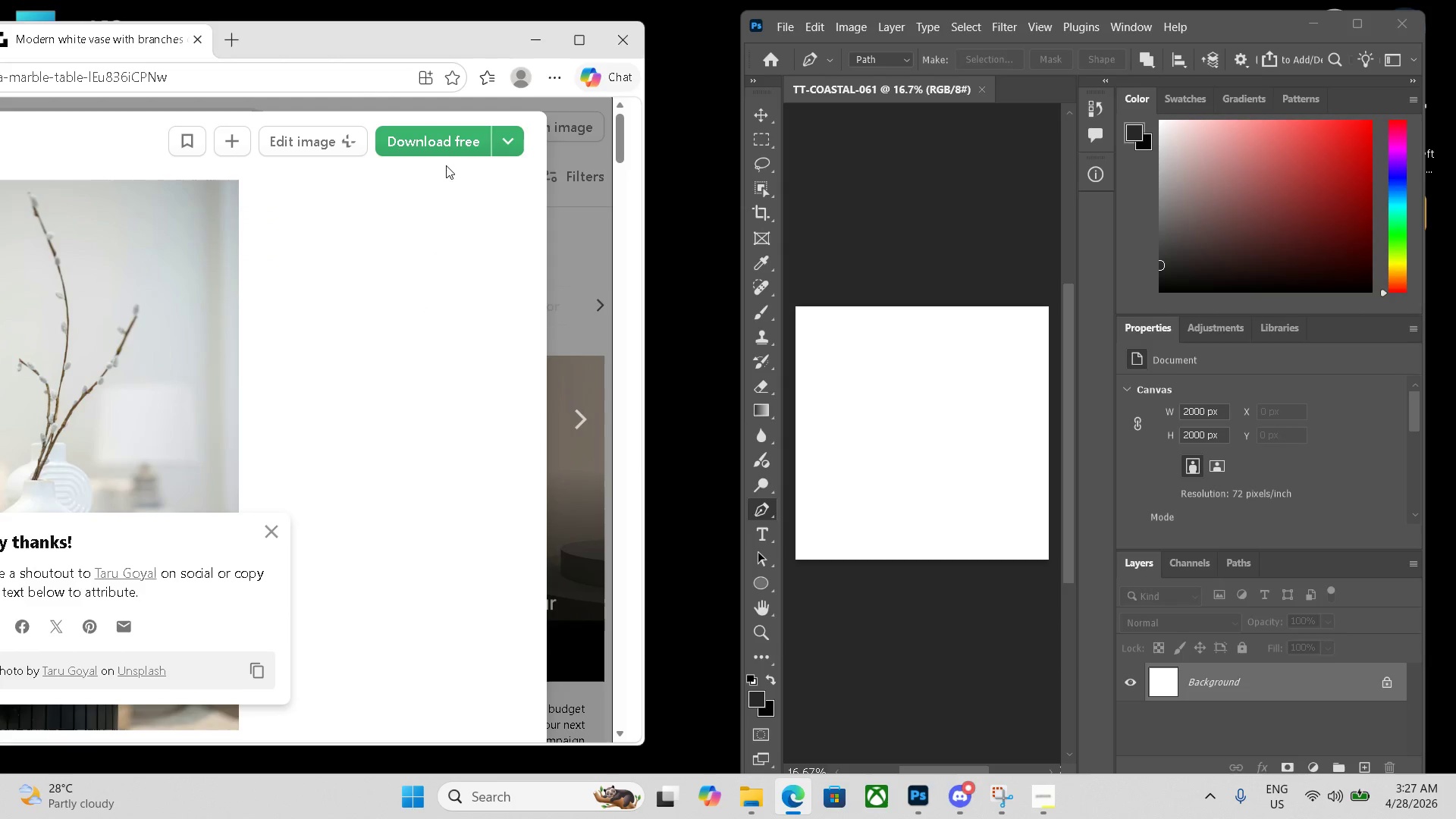 
left_click([434, 150])
 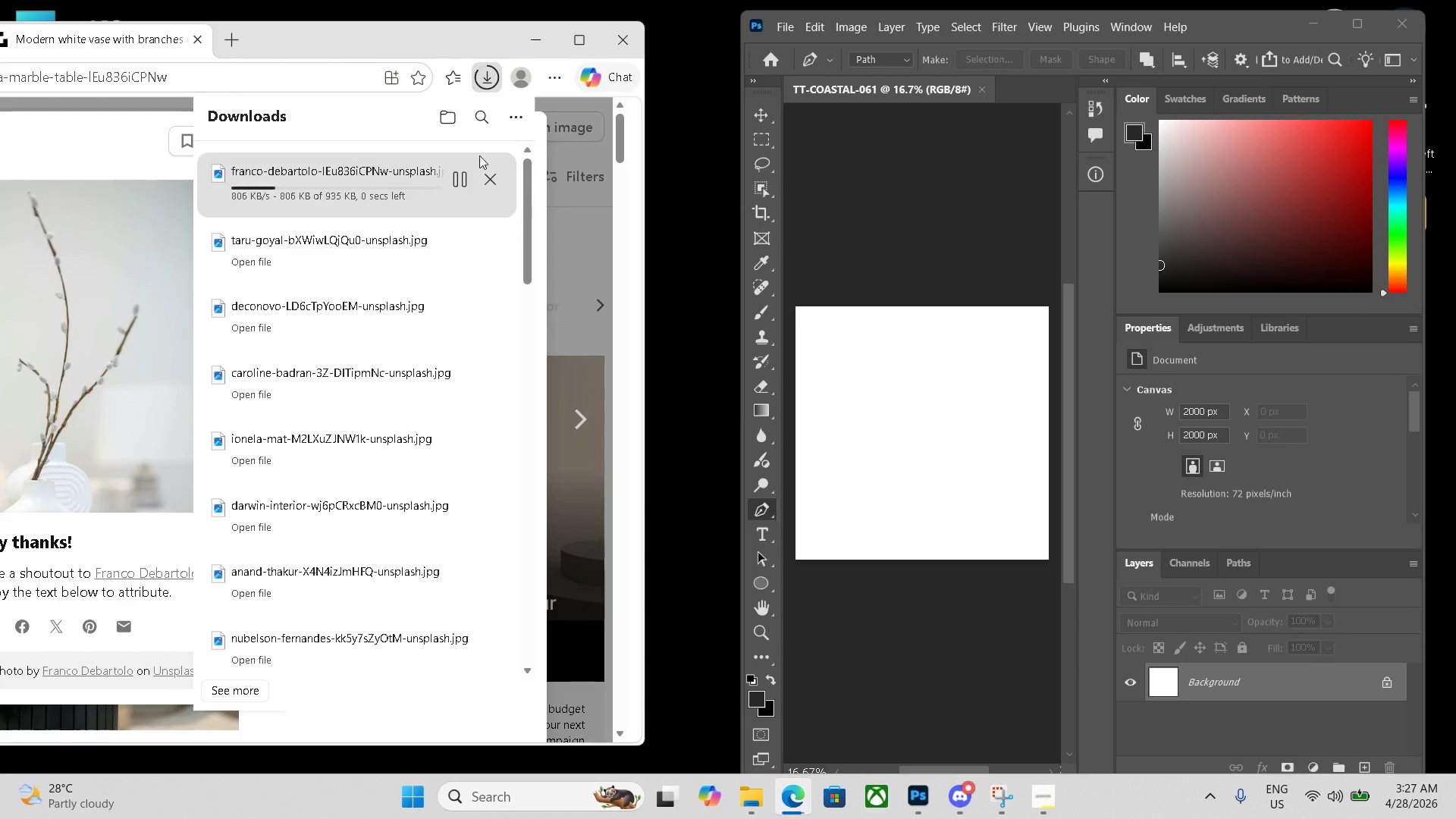 
left_click_drag(start_coordinate=[375, 186], to_coordinate=[1020, 414])
 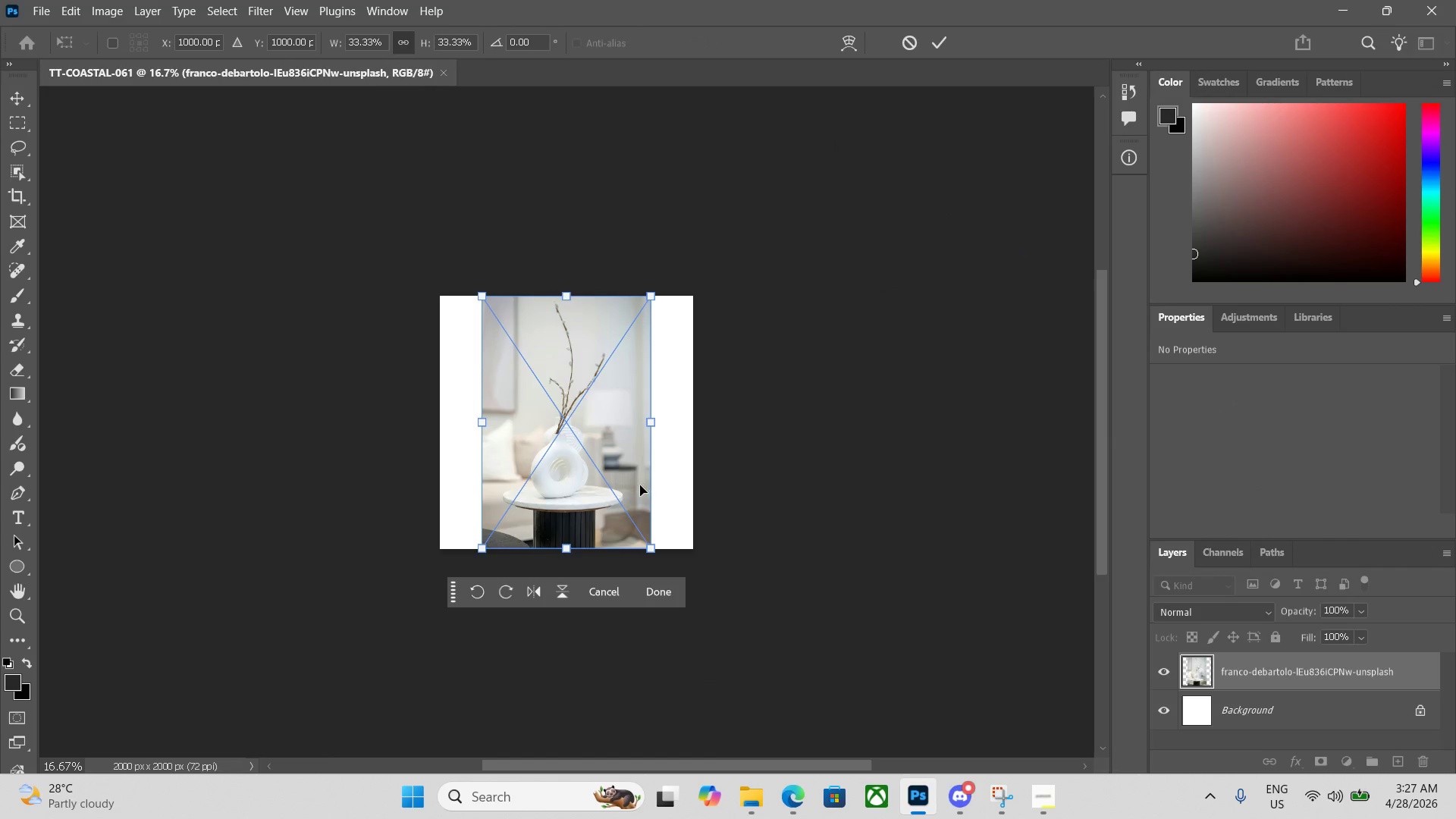 
key(Enter)
 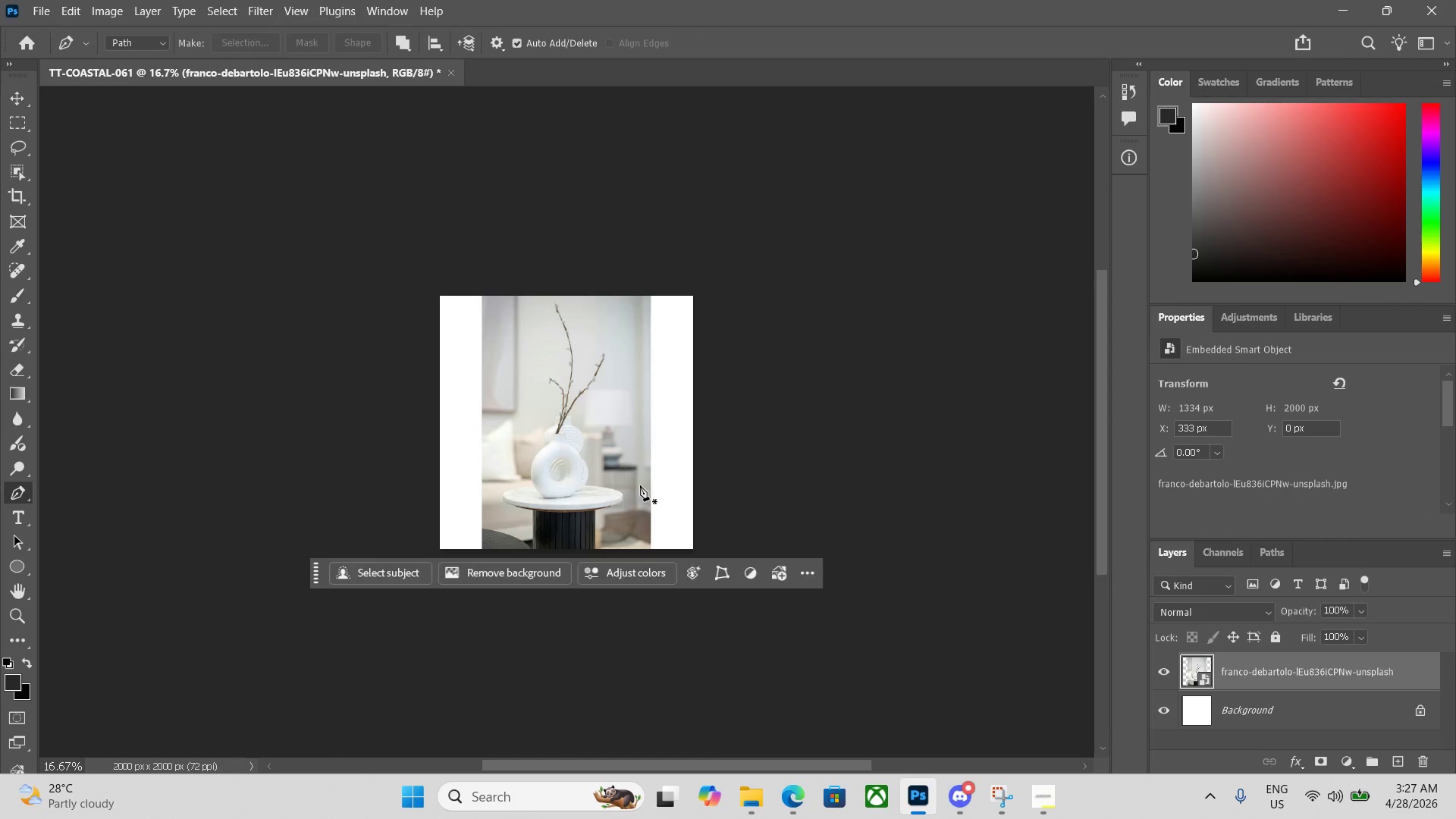 
key(Control+Equal)
 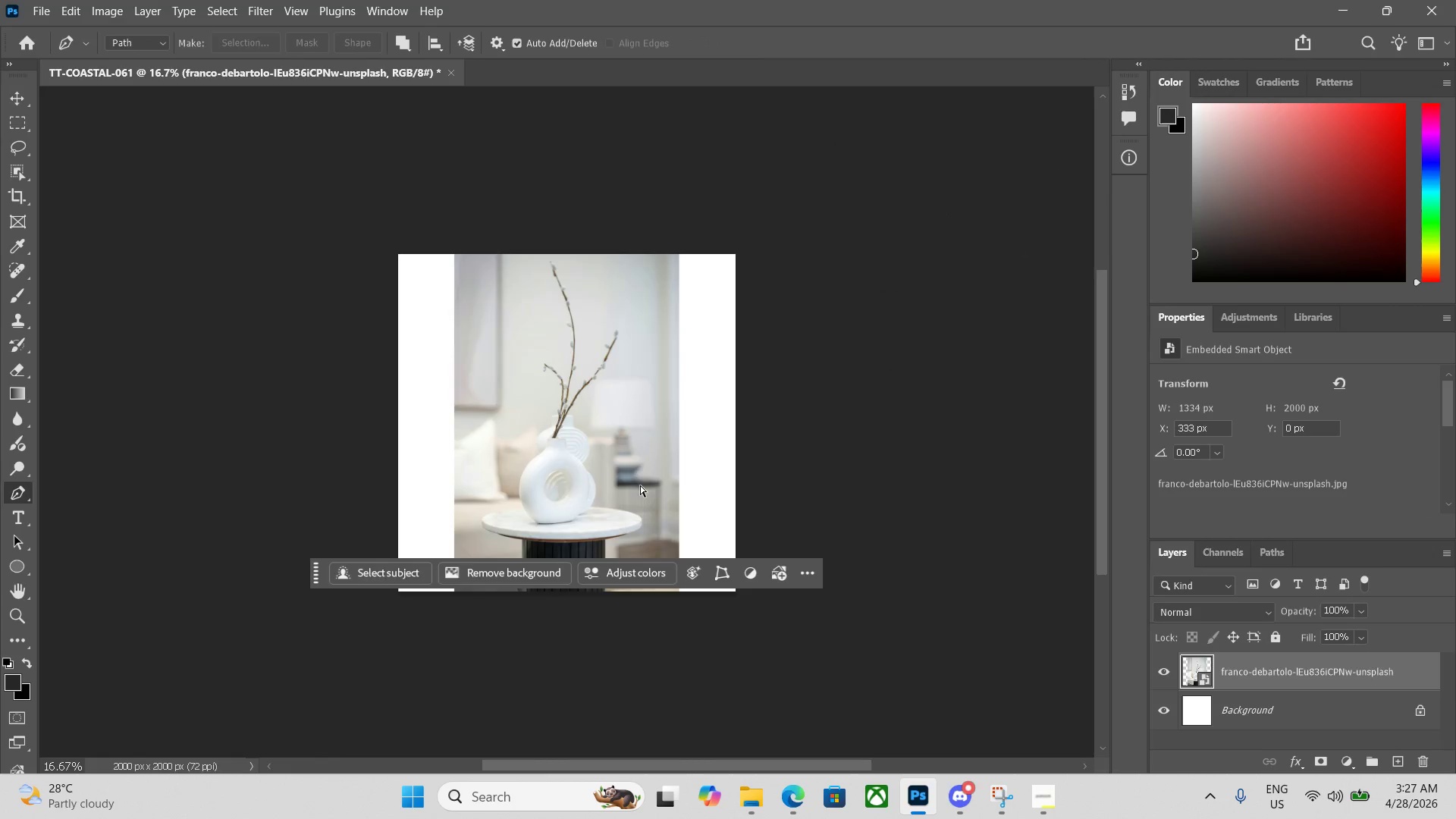 
key(Control+Equal)
 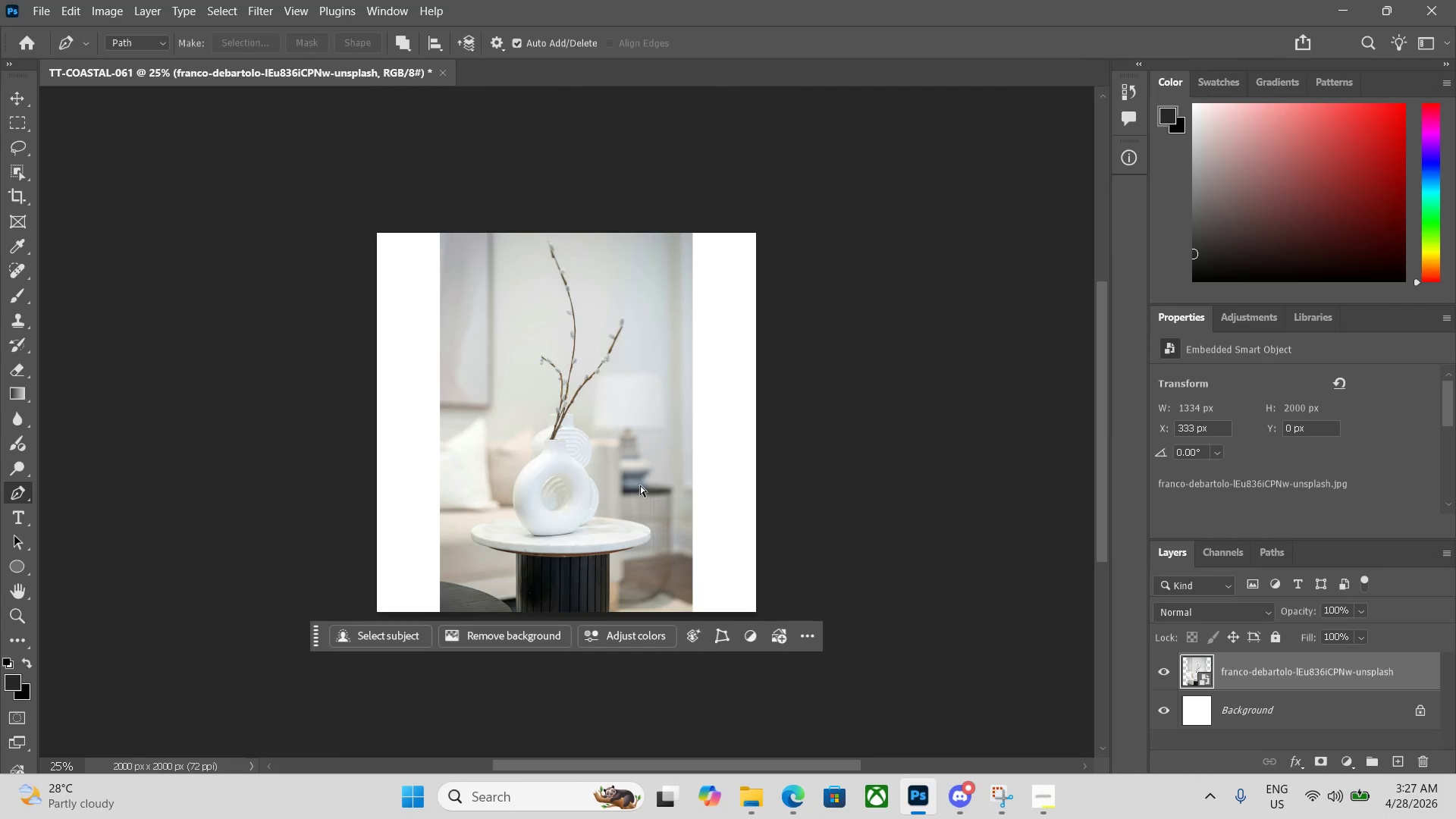 
key(Control+ControlLeft)
 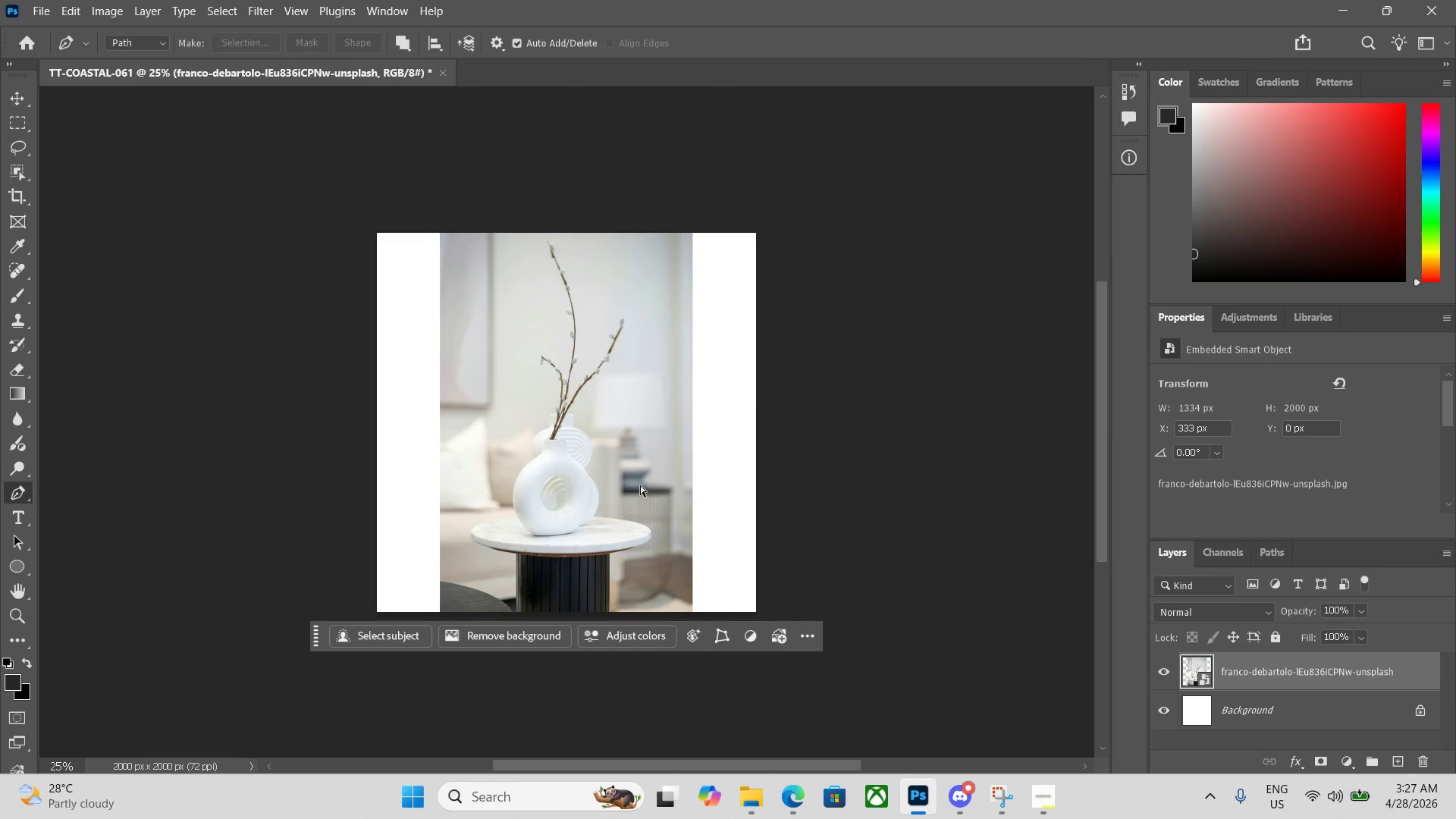 
key(Control+Equal)
 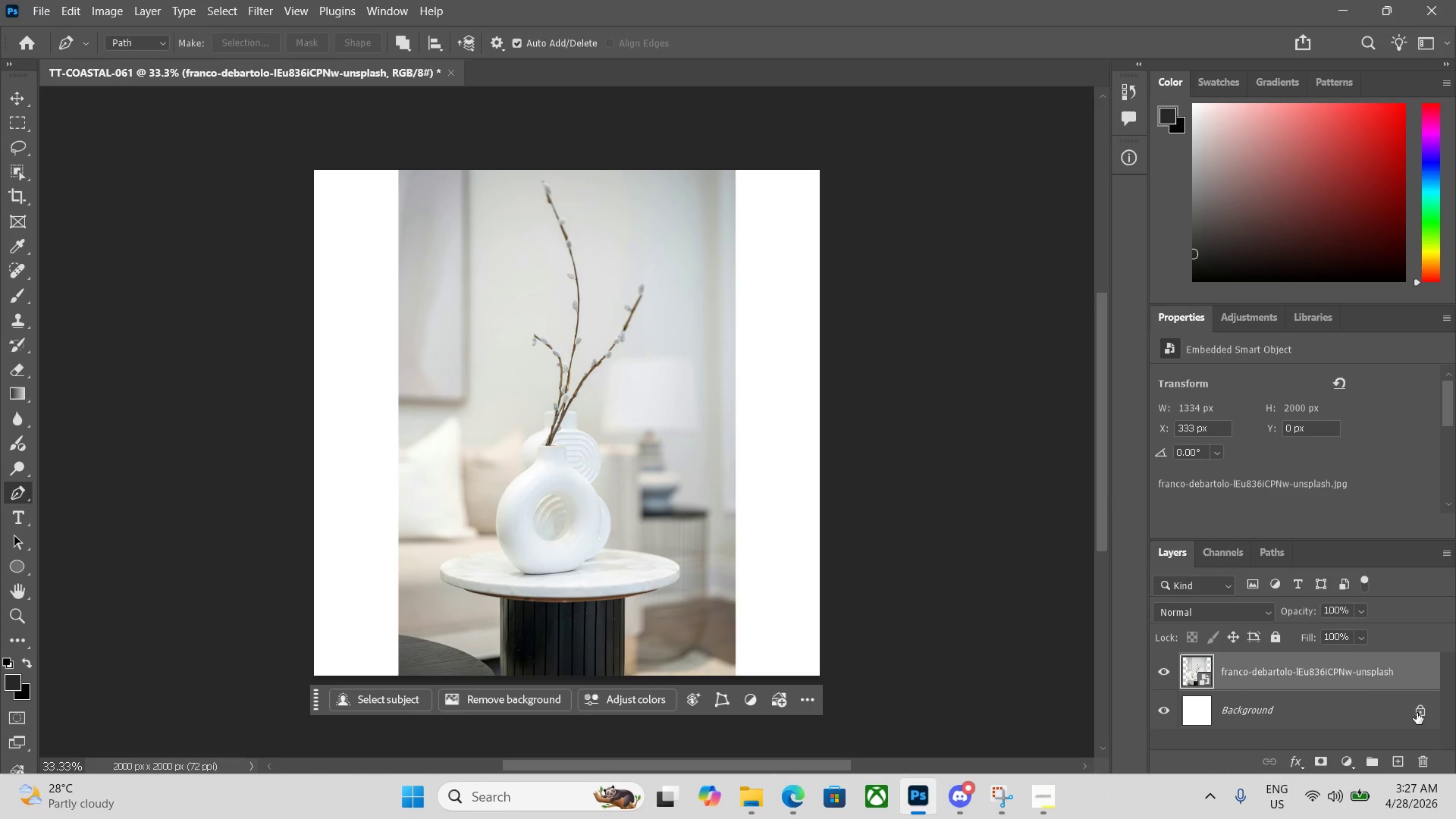 
left_click([1166, 716])
 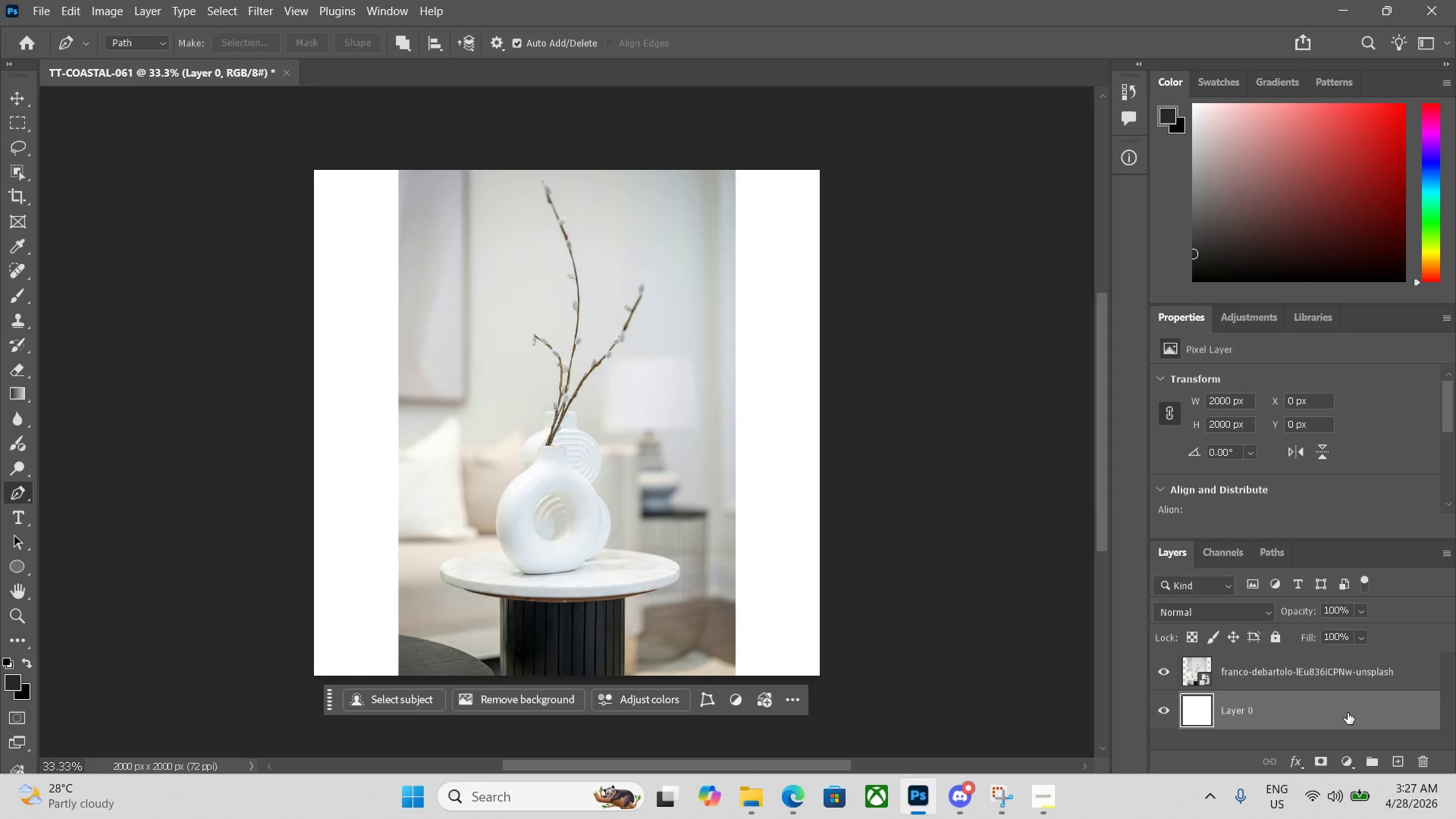 
left_click([1156, 714])
 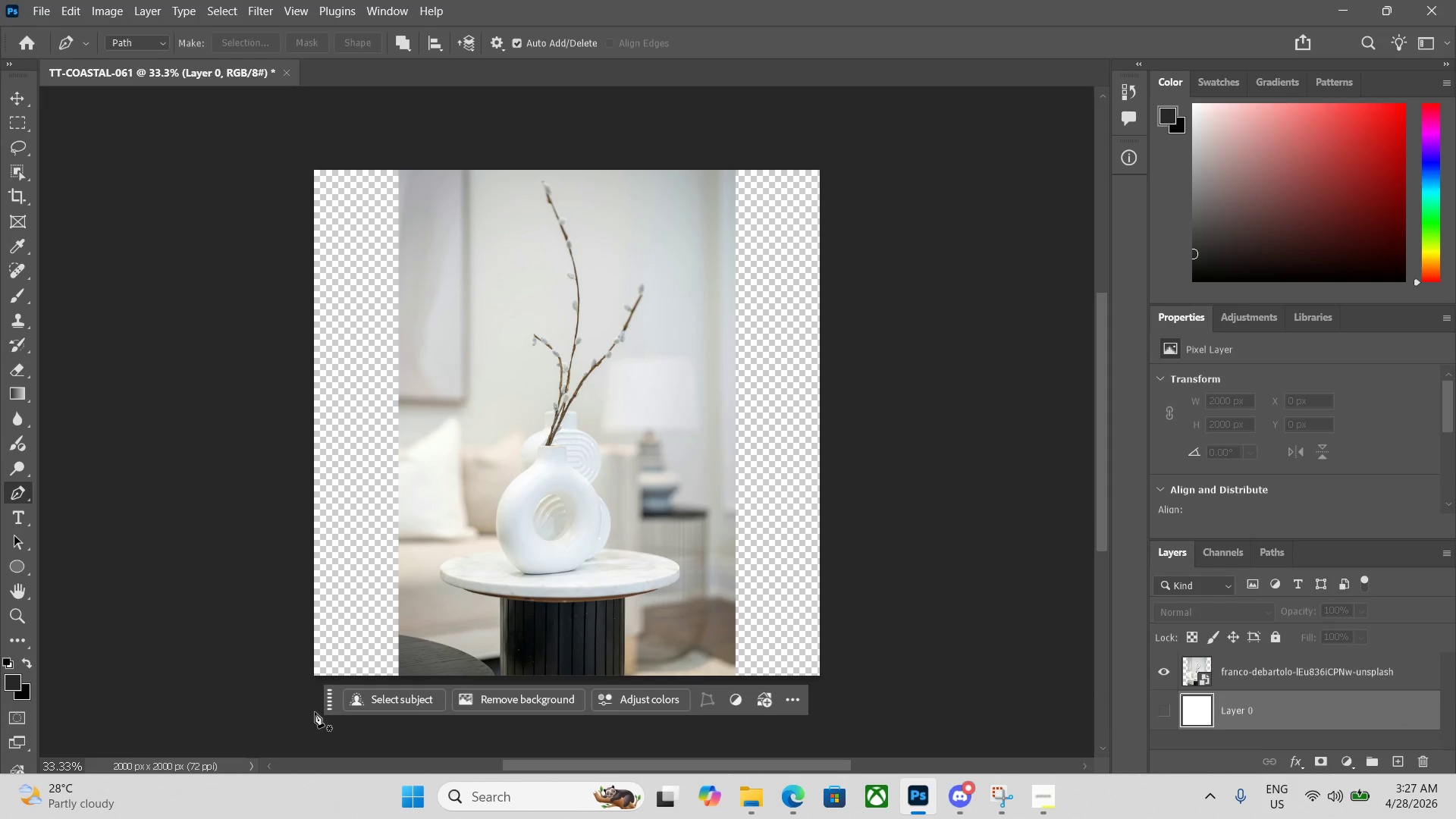 
left_click_drag(start_coordinate=[329, 703], to_coordinate=[318, 755])
 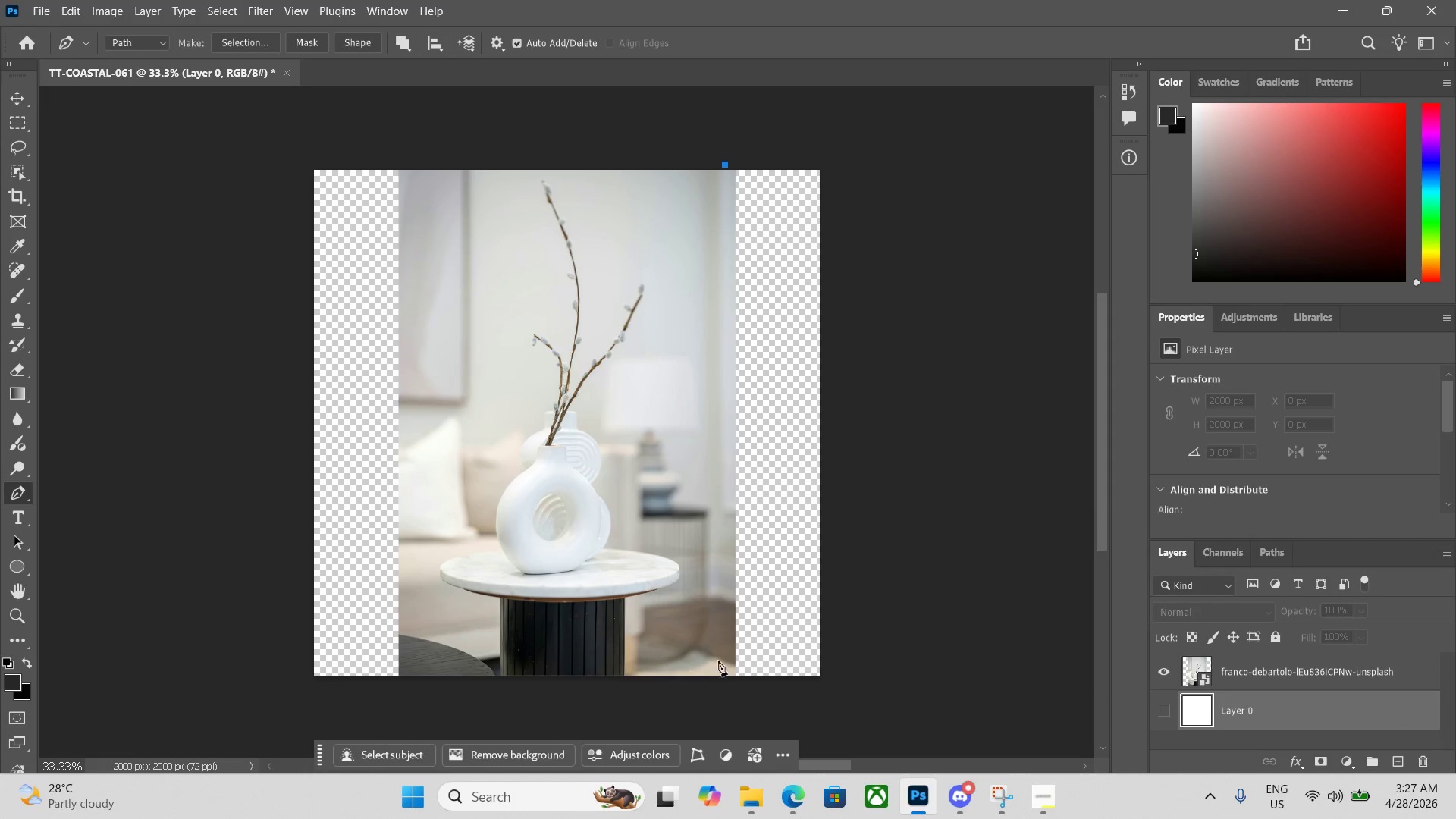 
left_click([733, 680])
 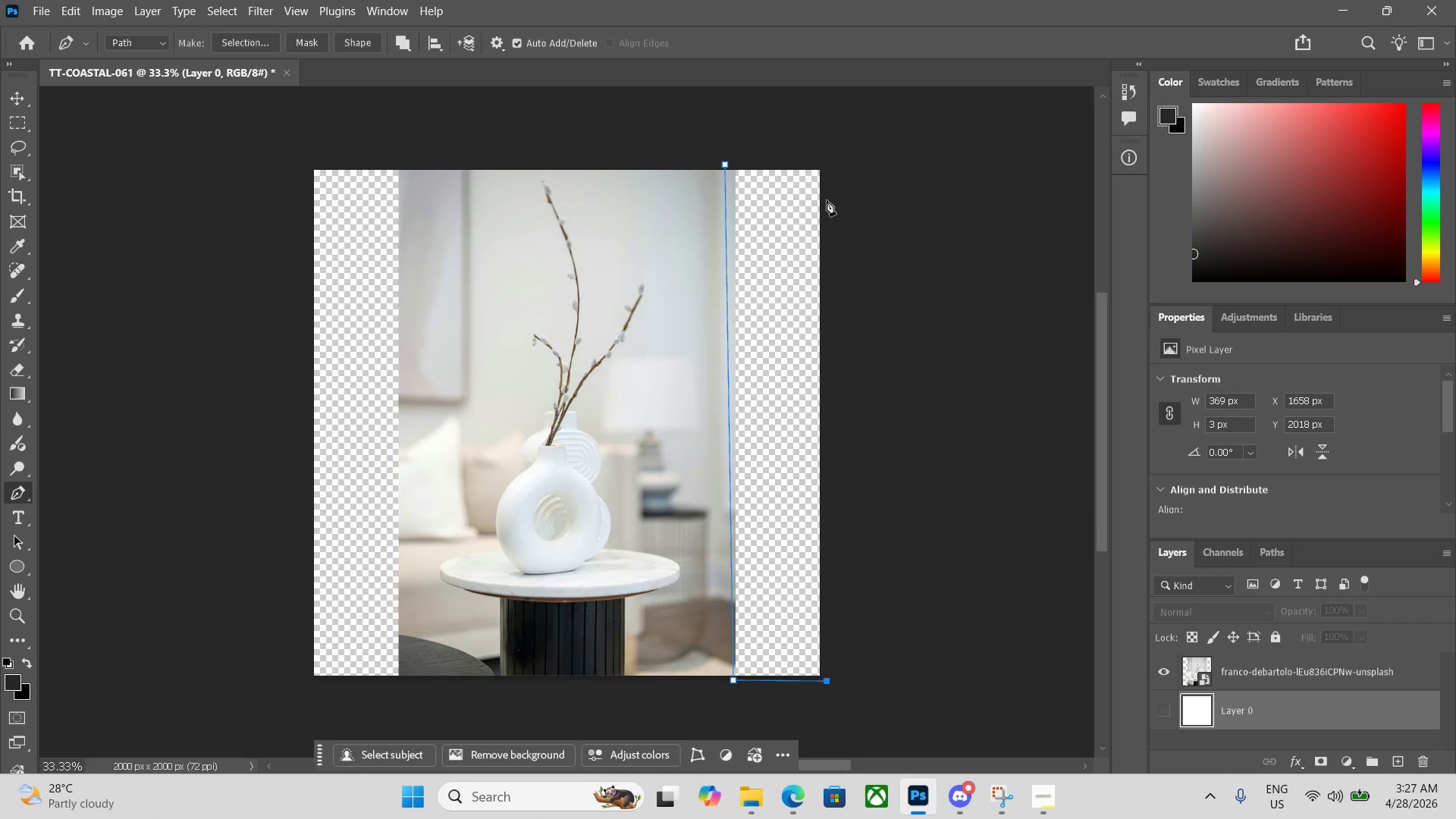 
left_click([823, 163])
 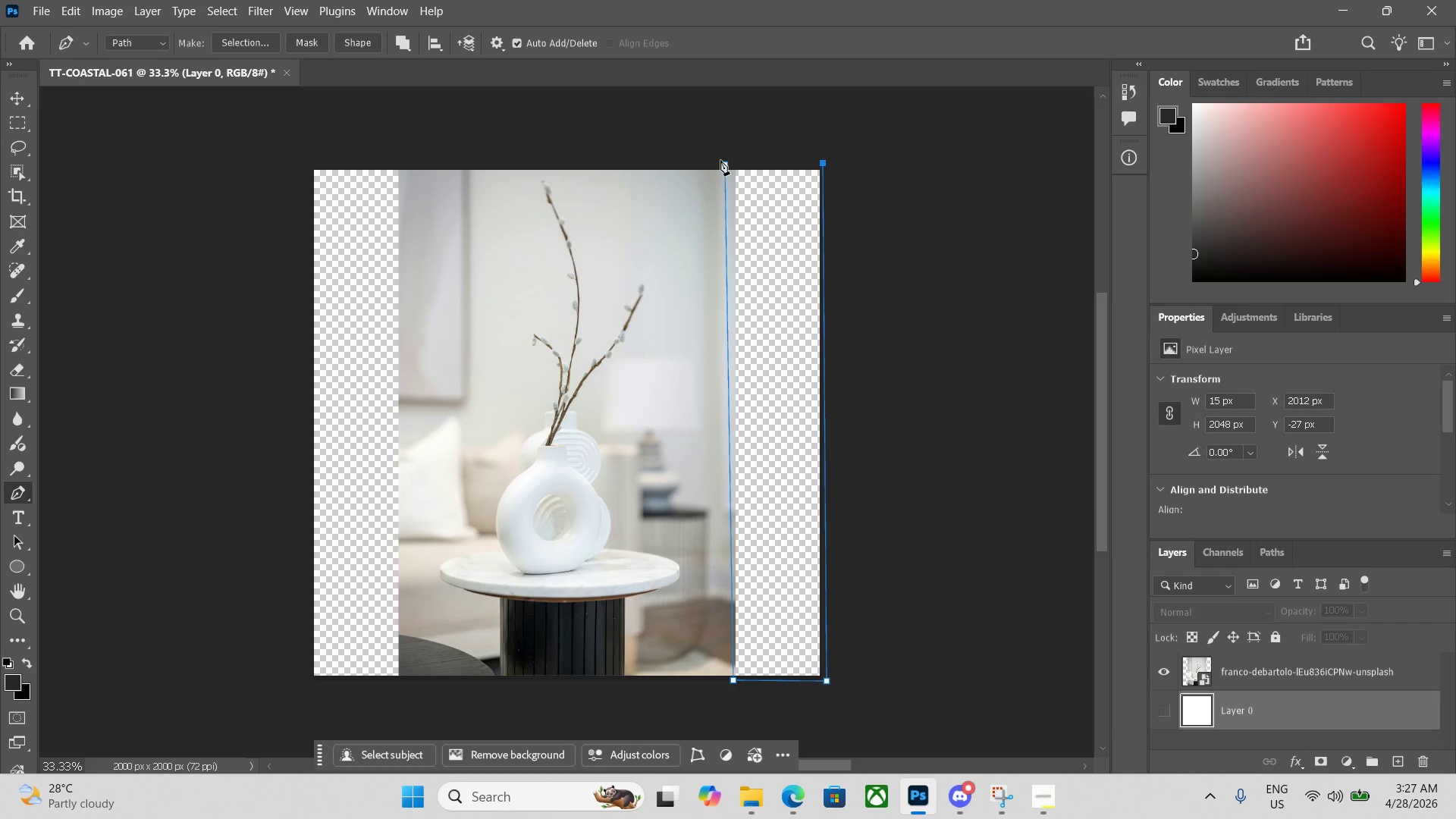 
left_click([722, 161])
 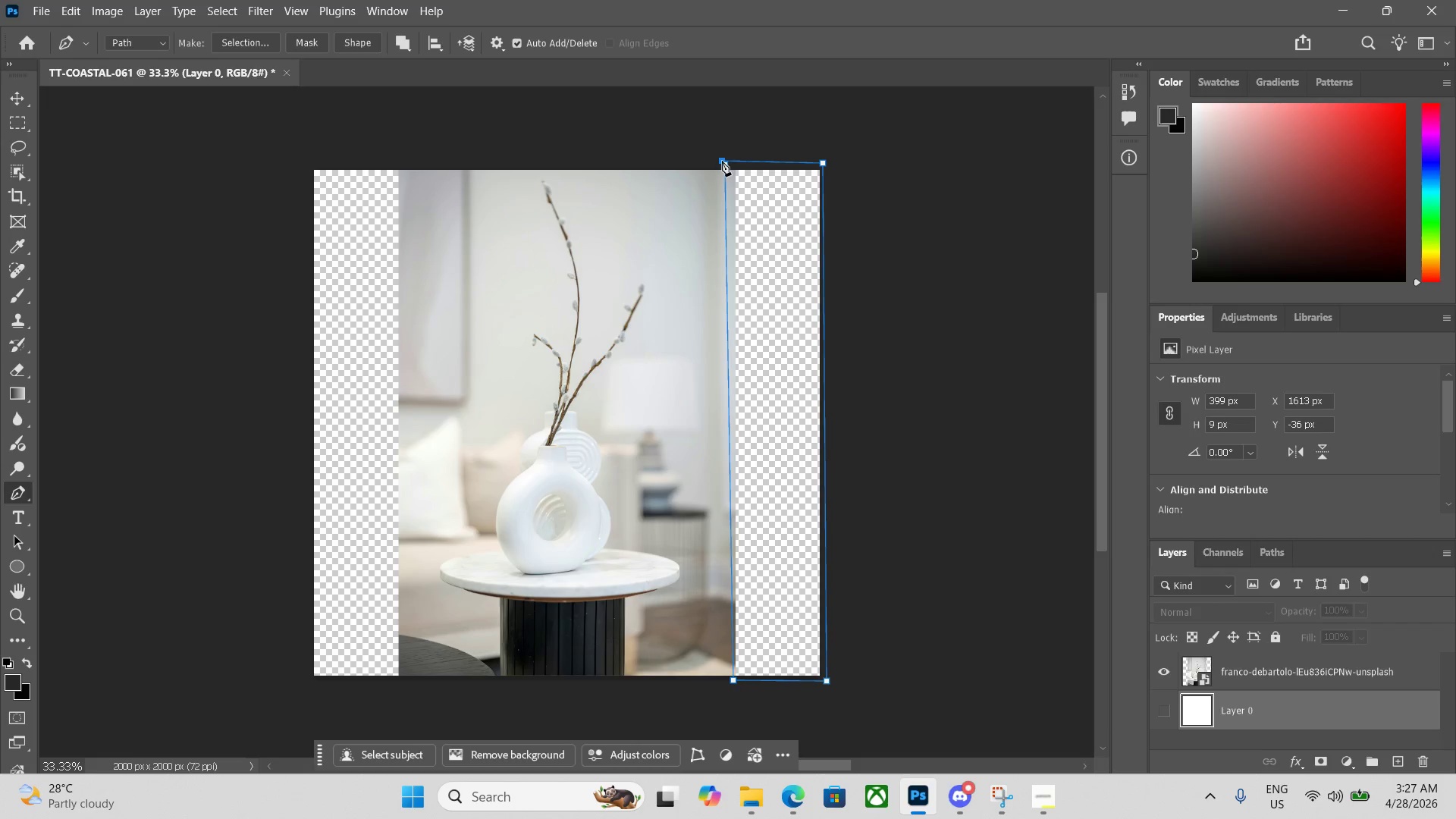 
key(Control+ControlLeft)
 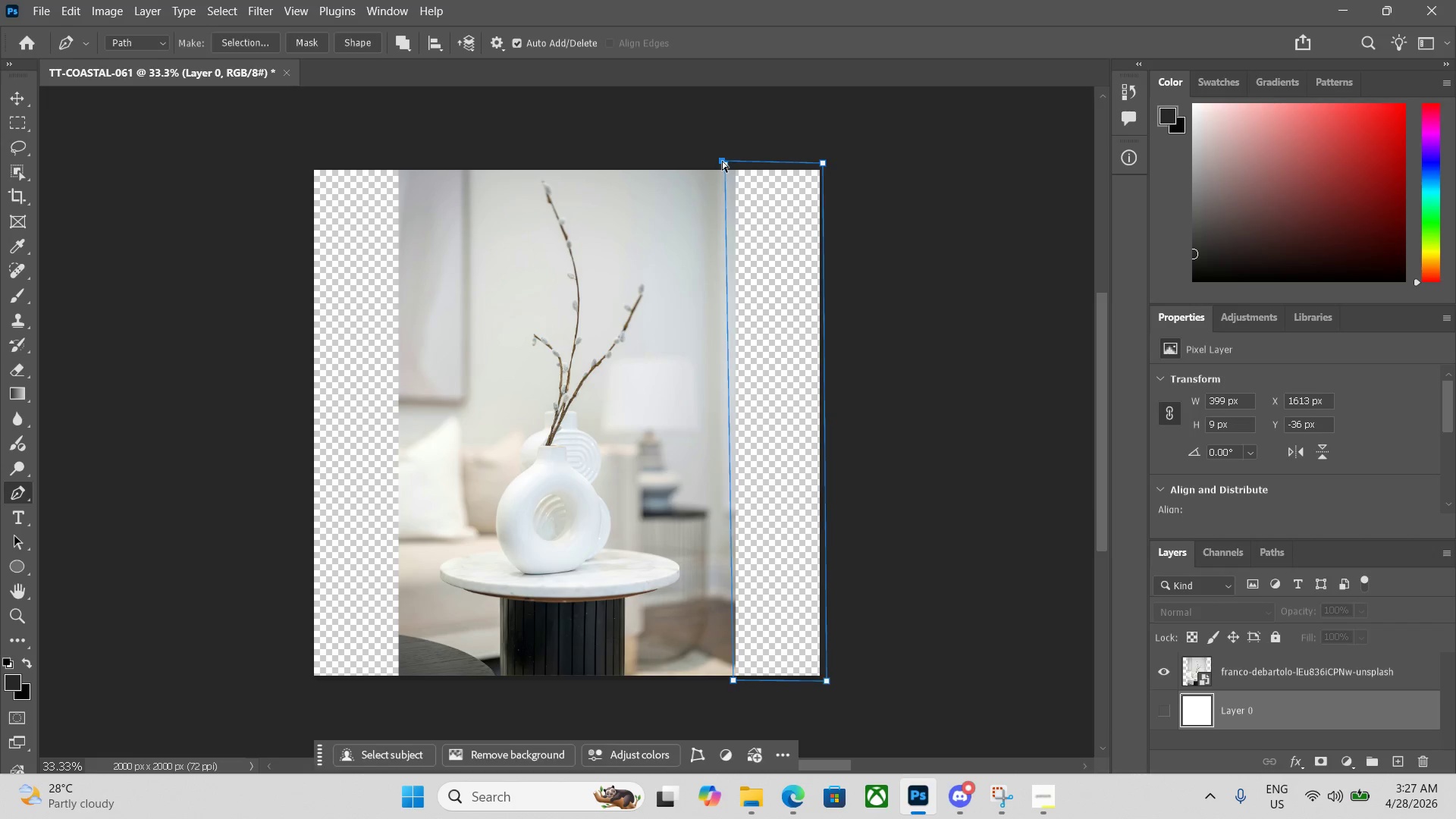 
key(Control+Enter)
 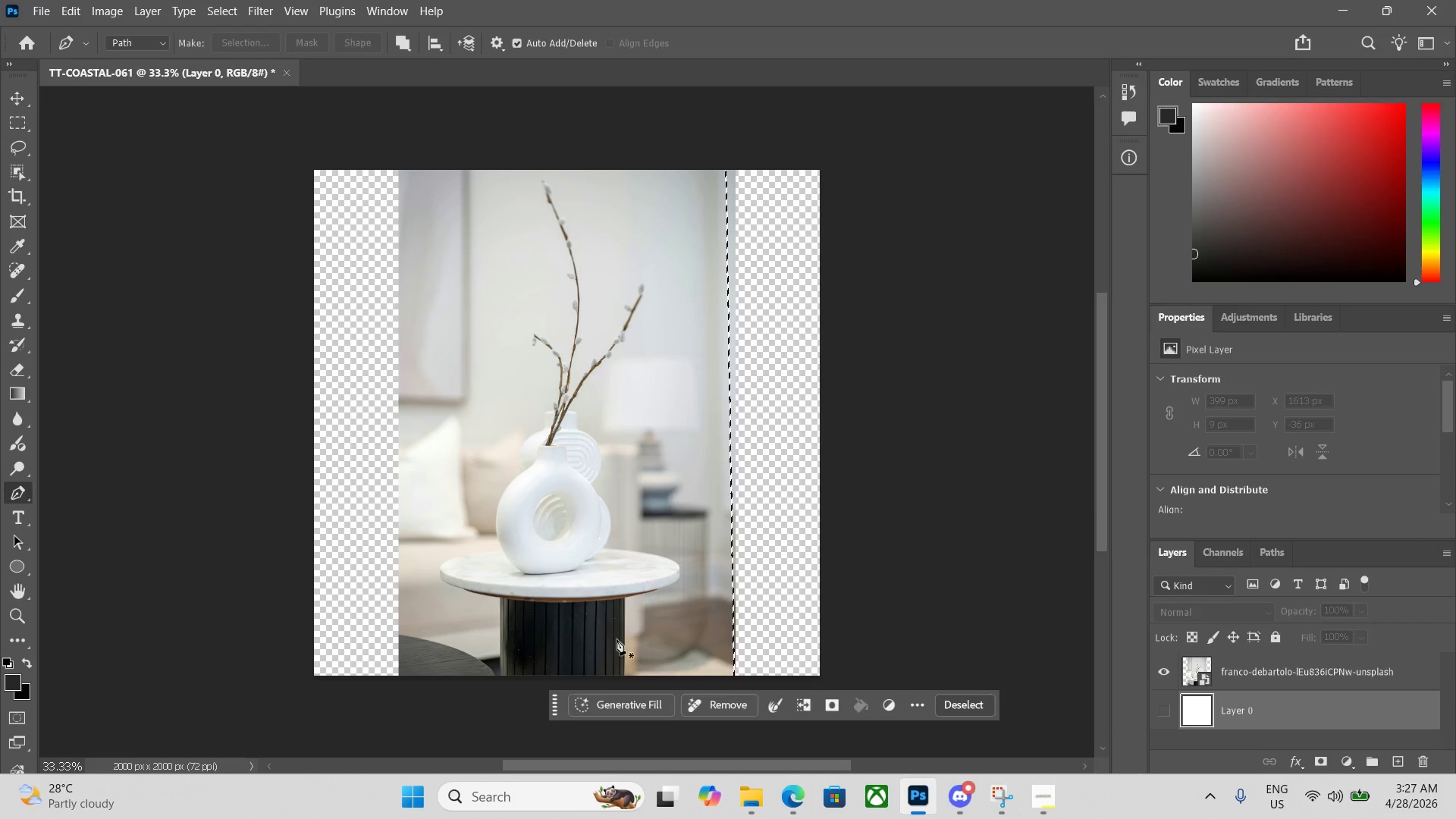 
left_click([601, 702])
 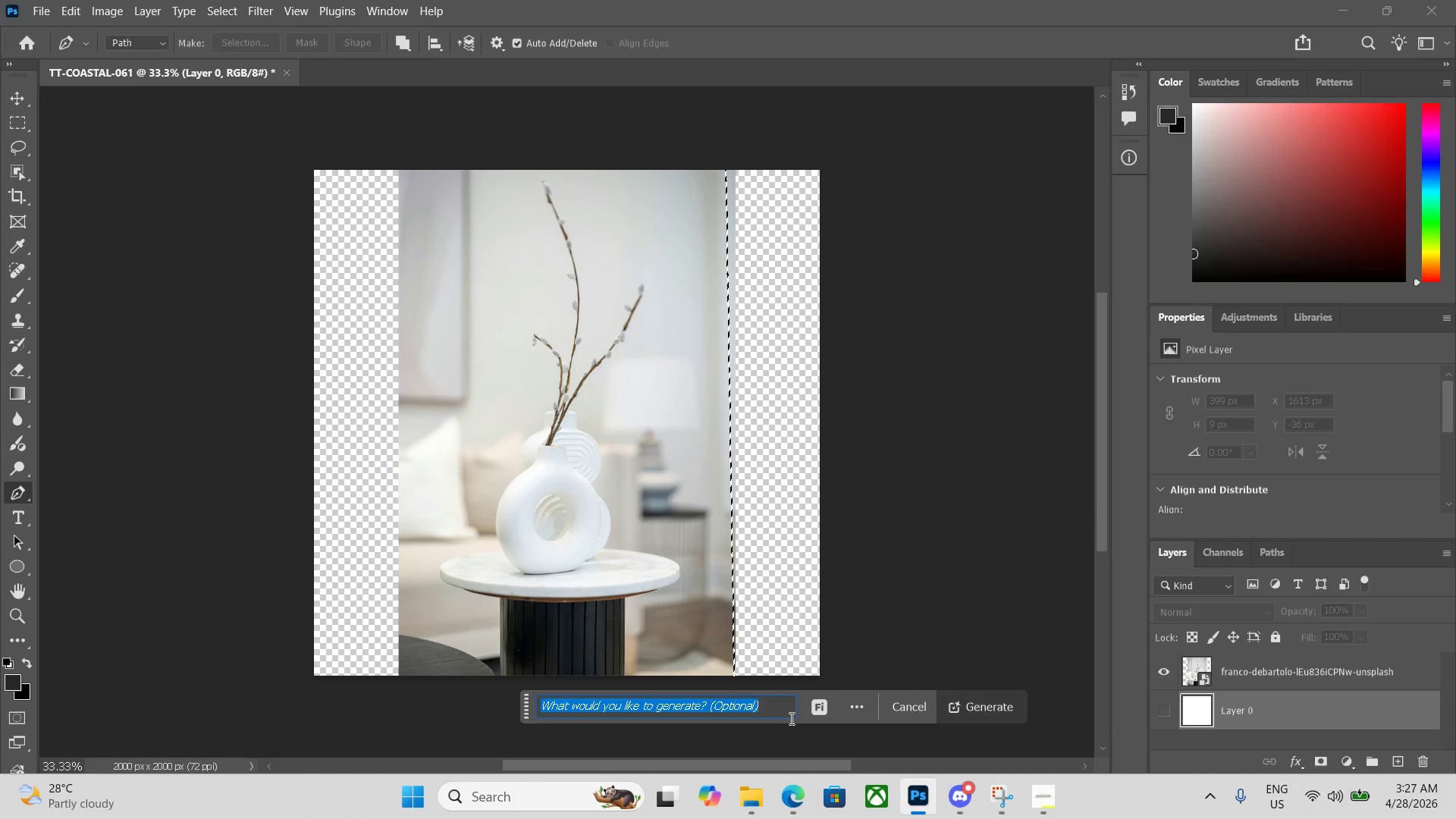 
key(Enter)
 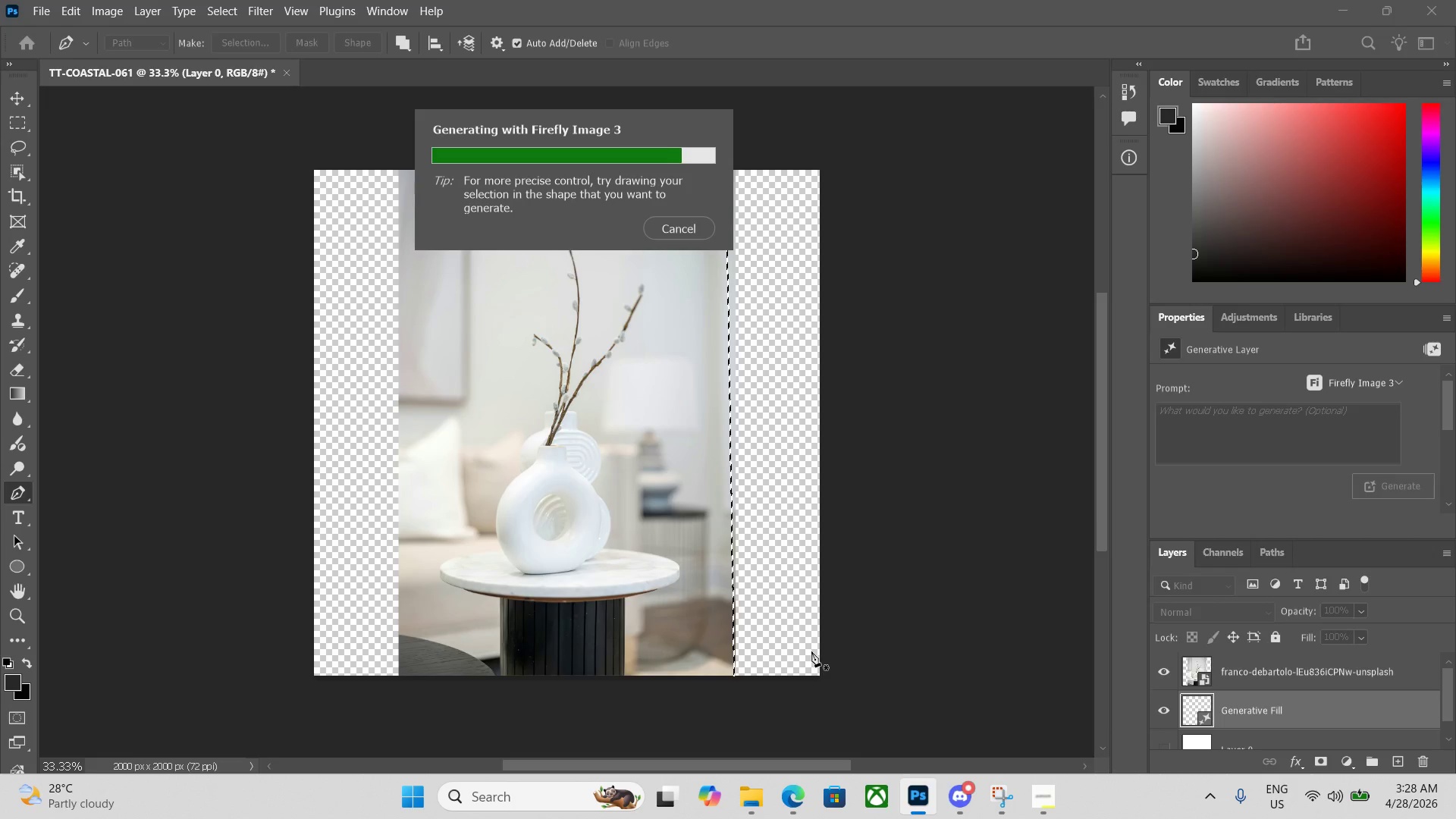 
wait(20.64)
 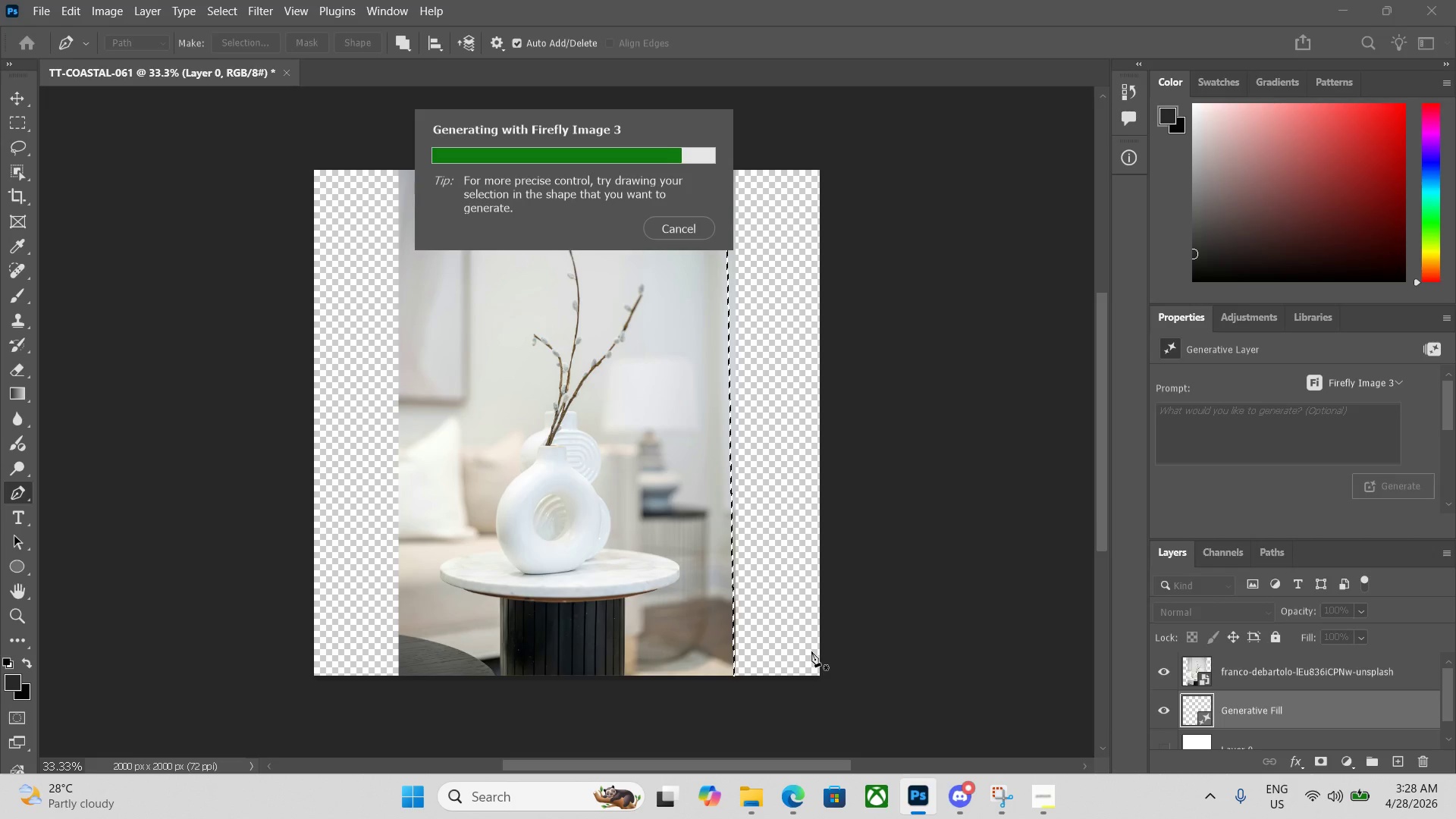 
mouse_move([890, 821])
 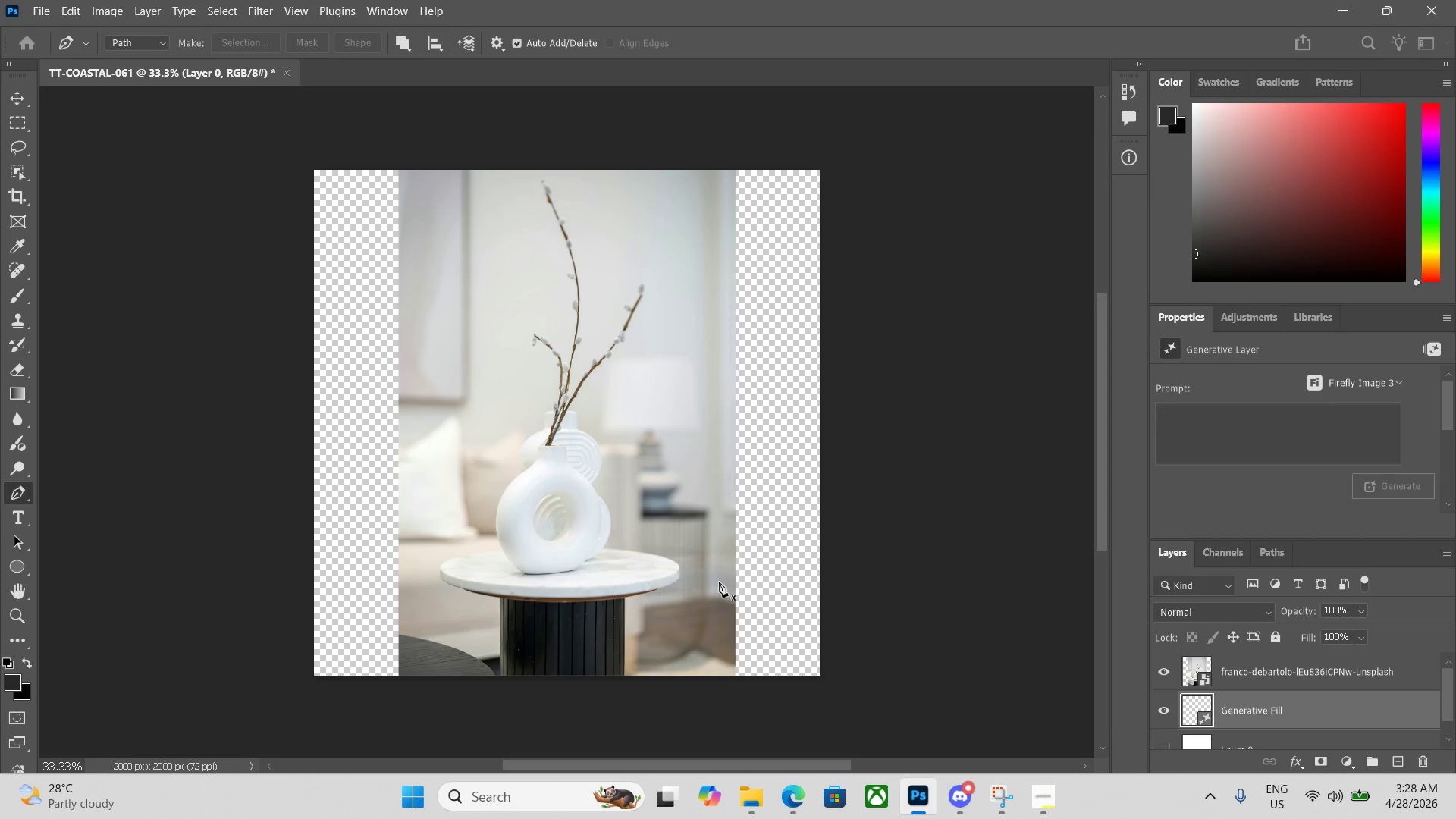 
wait(31.73)
 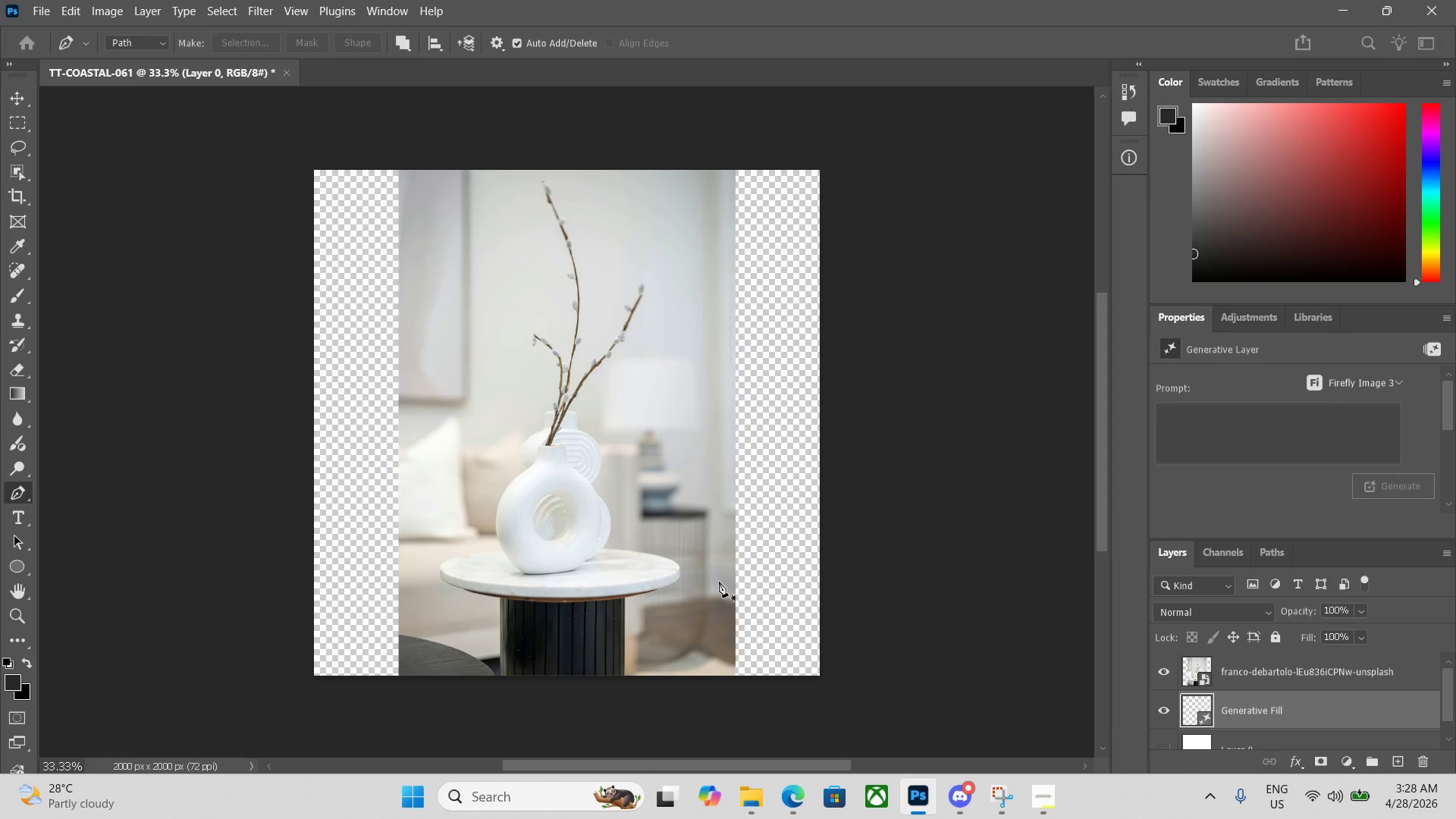 
key(Delete)
 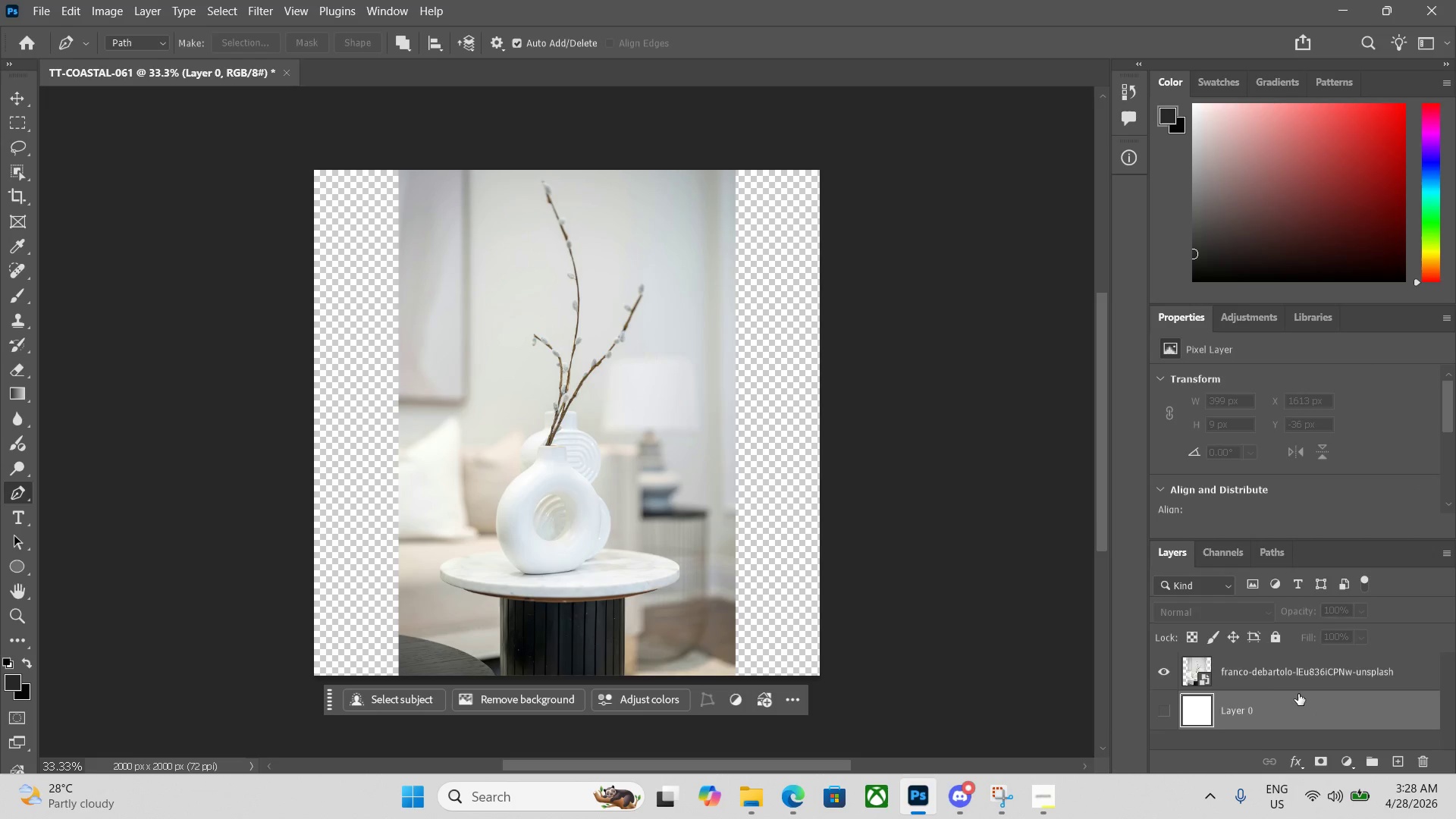 
left_click([1276, 679])
 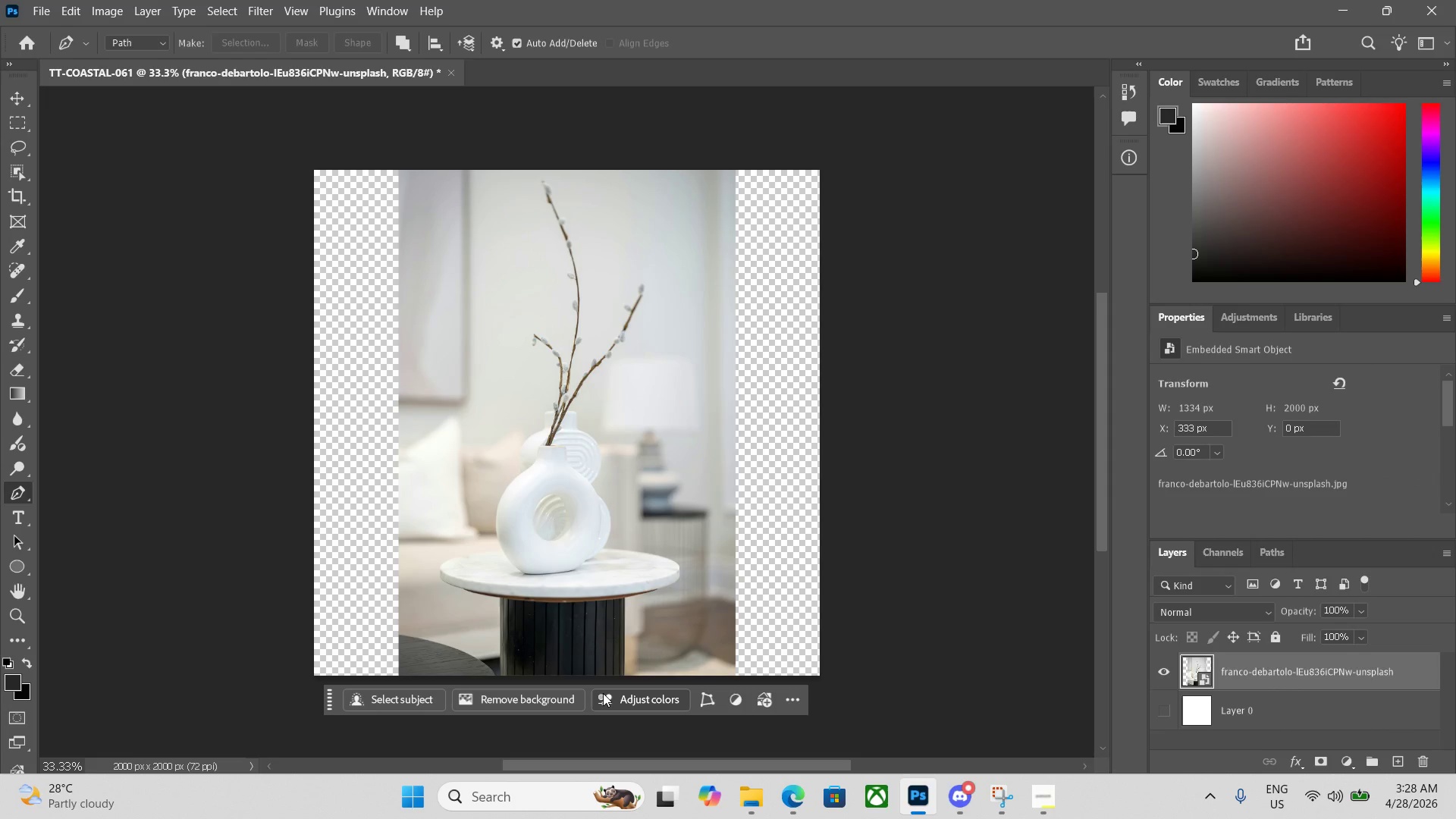 
key(Control+Z)
 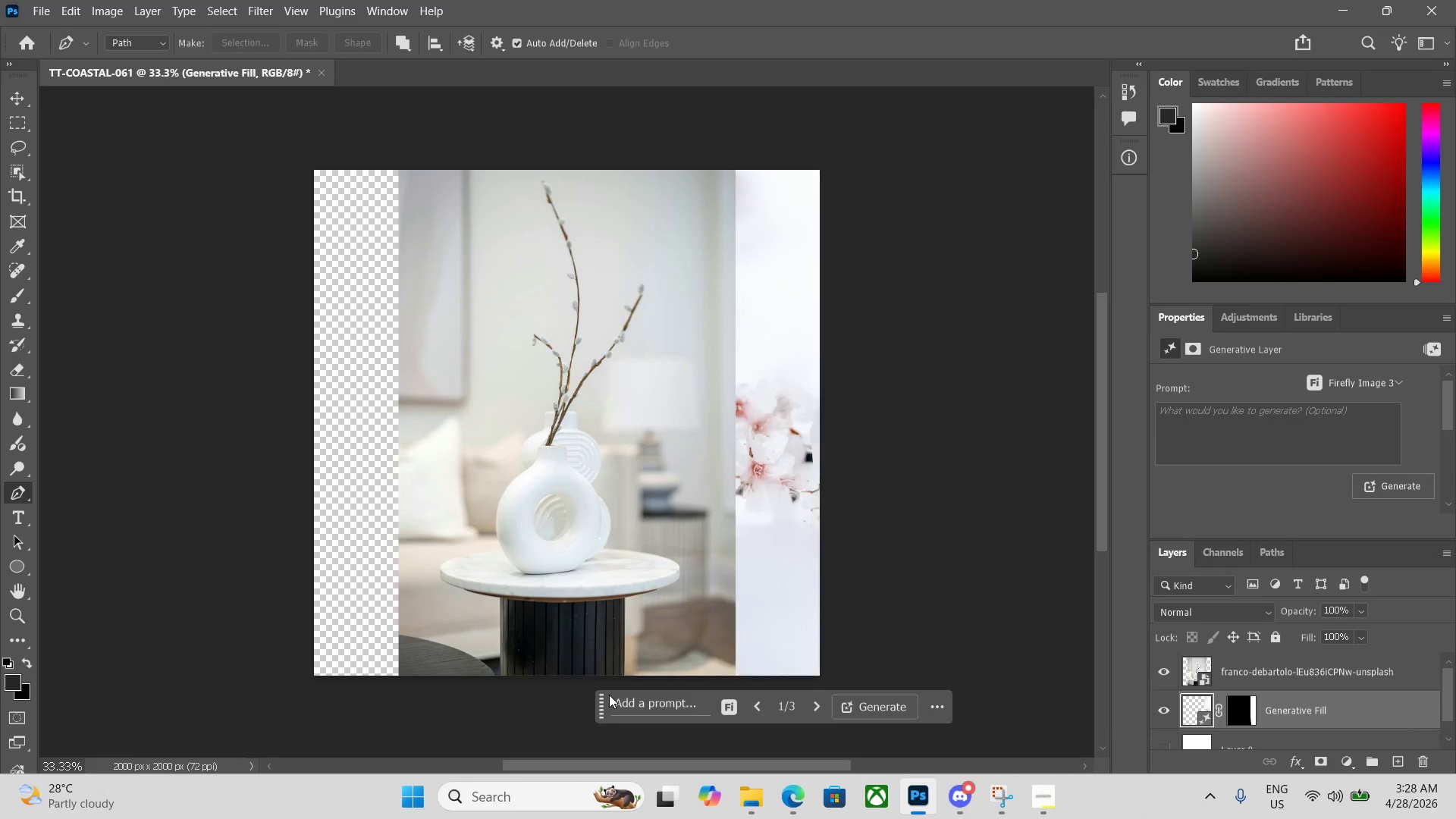 
key(Control+Z)
 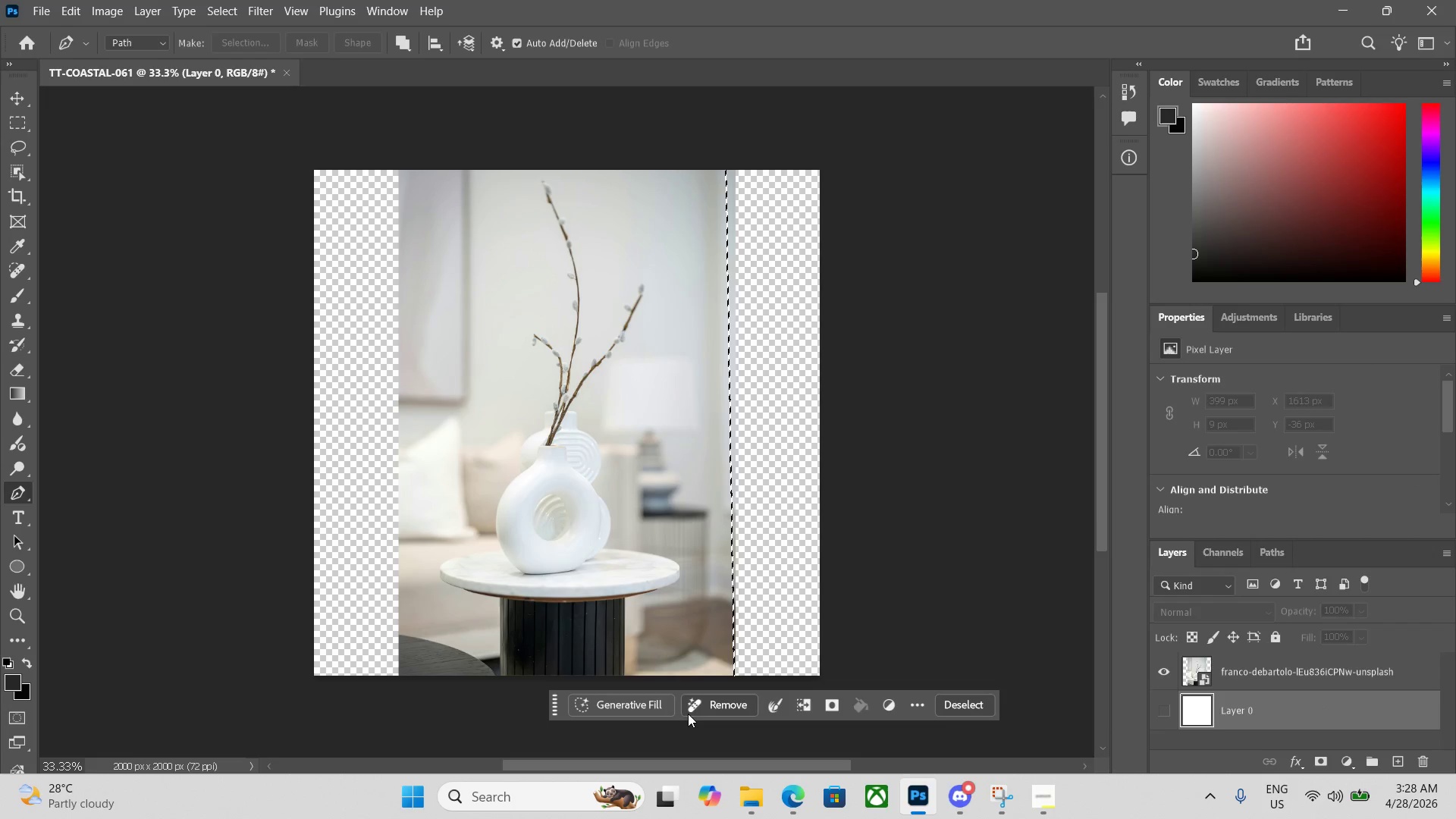 
key(Control+Z)
 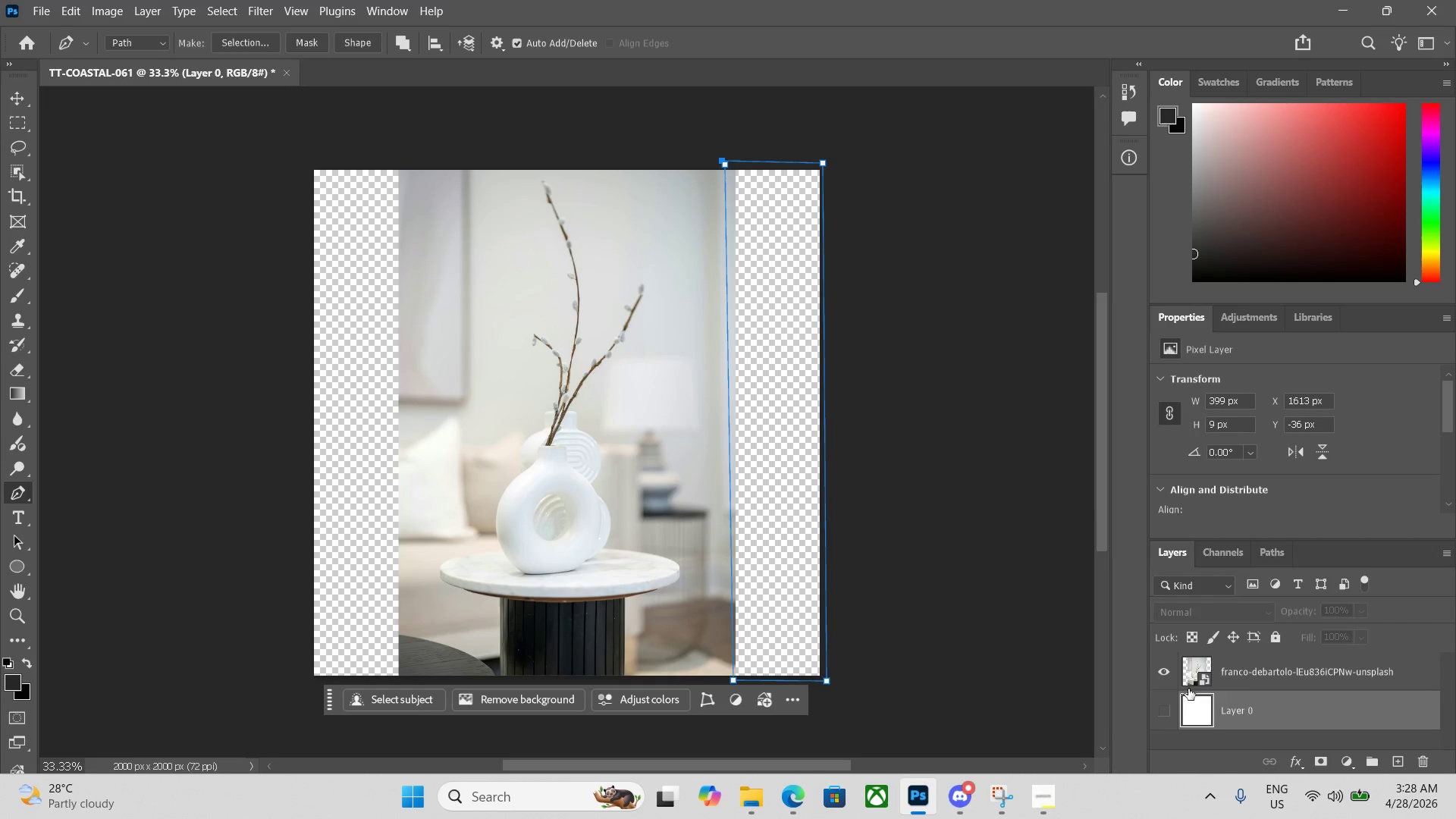 
left_click([1257, 679])
 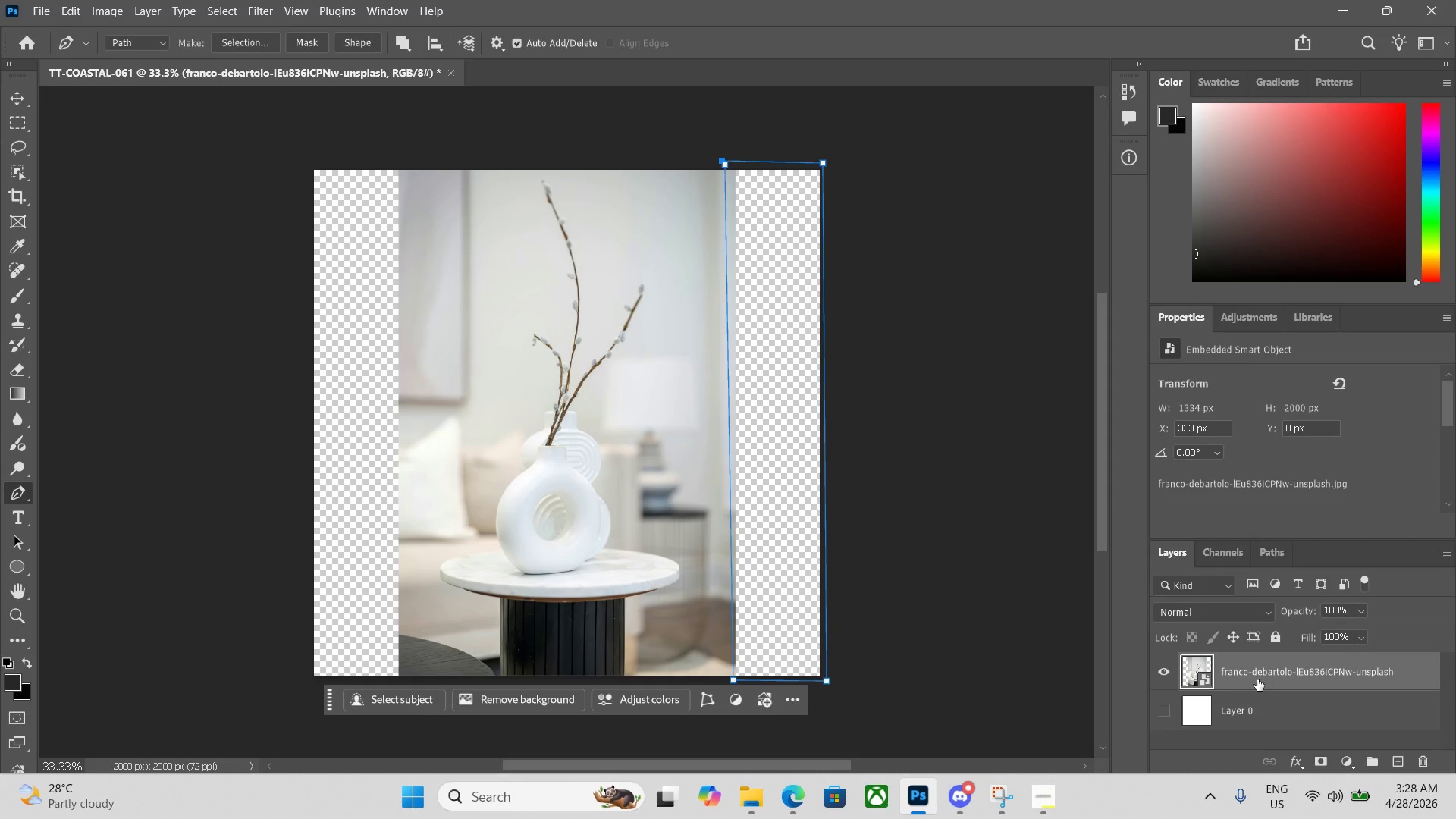 
key(Control+Enter)
 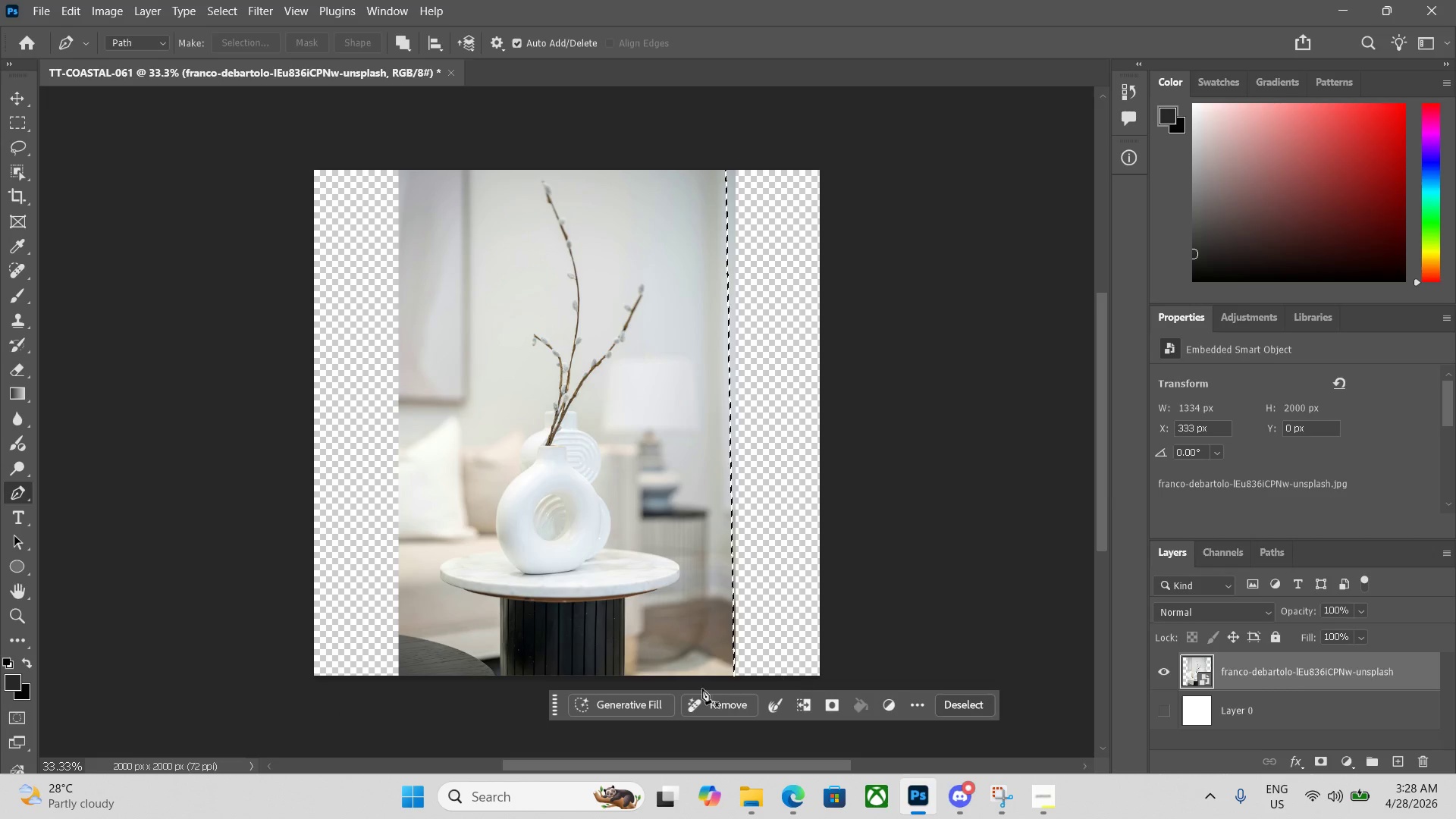 
left_click([636, 705])
 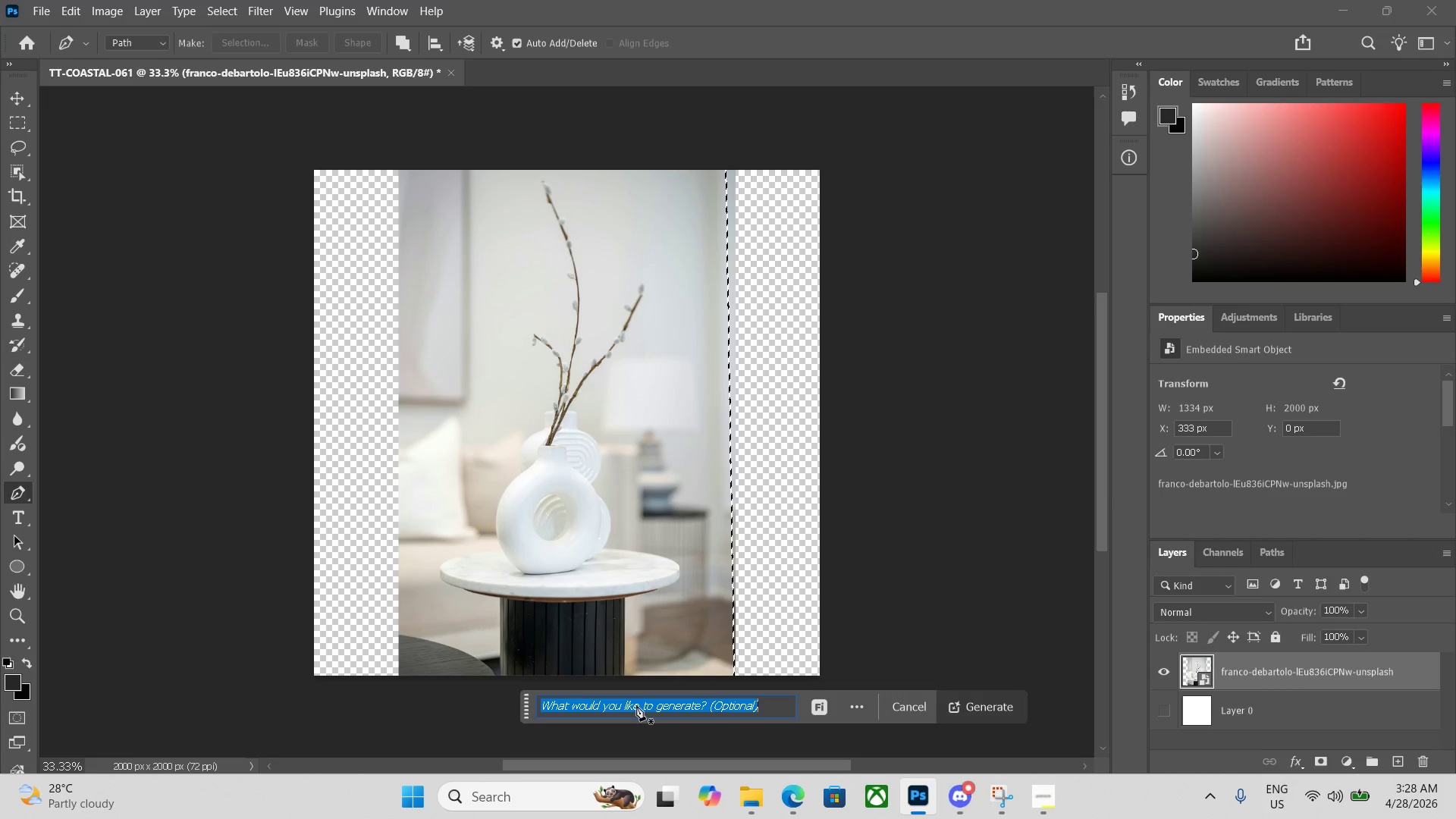 
key(Enter)
 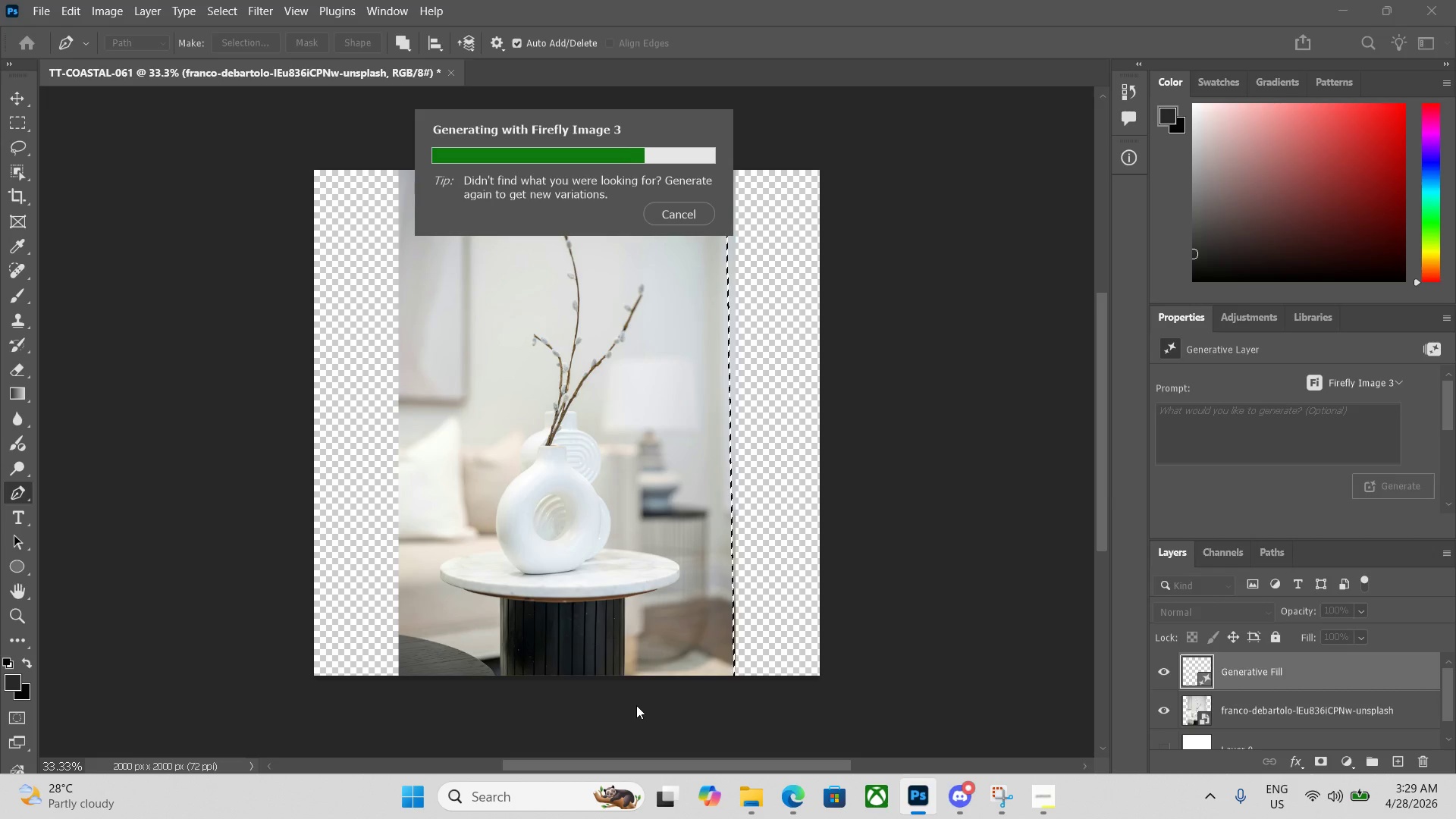 
wait(15.21)
 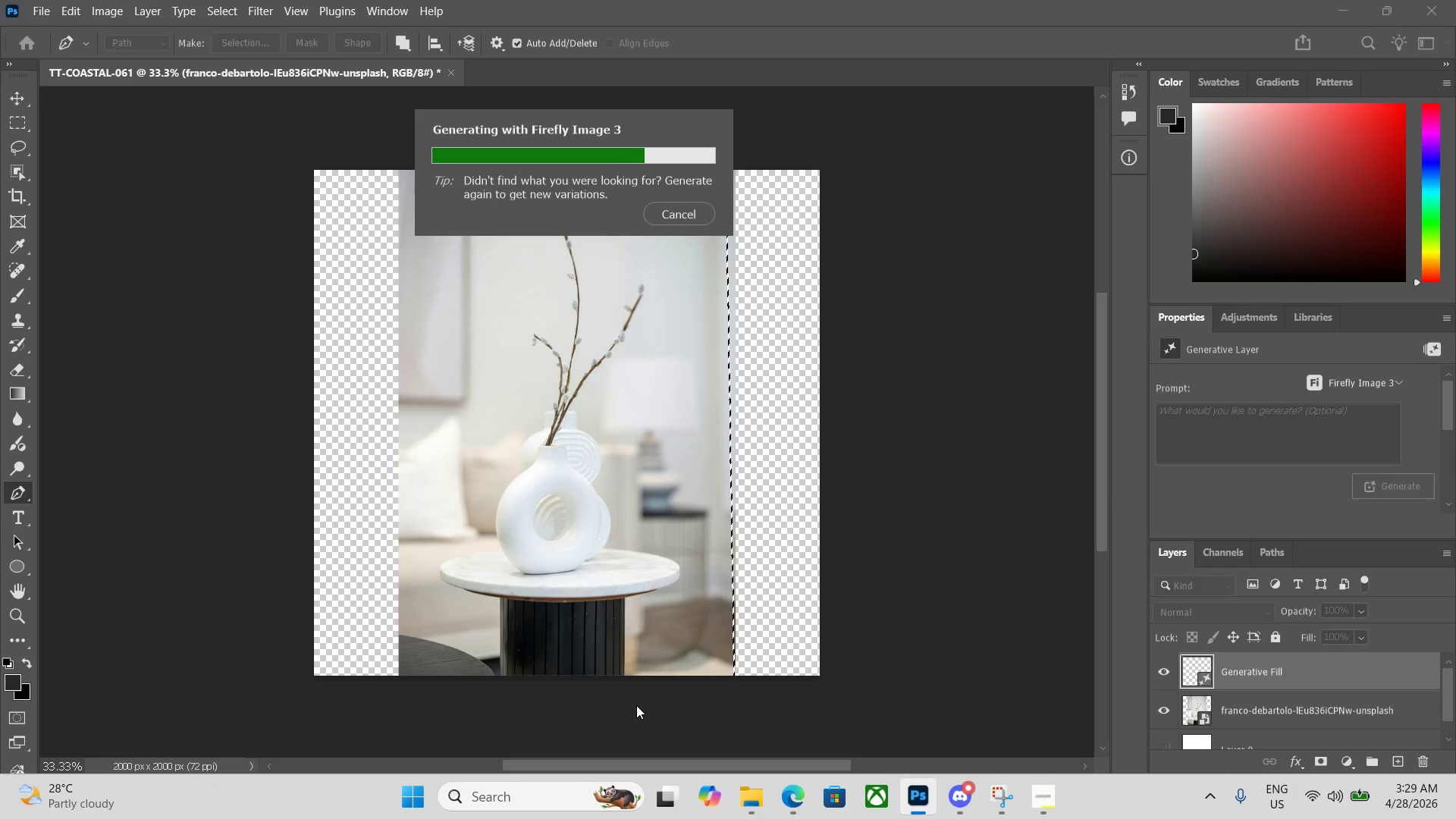 
mouse_move([620, 713])
 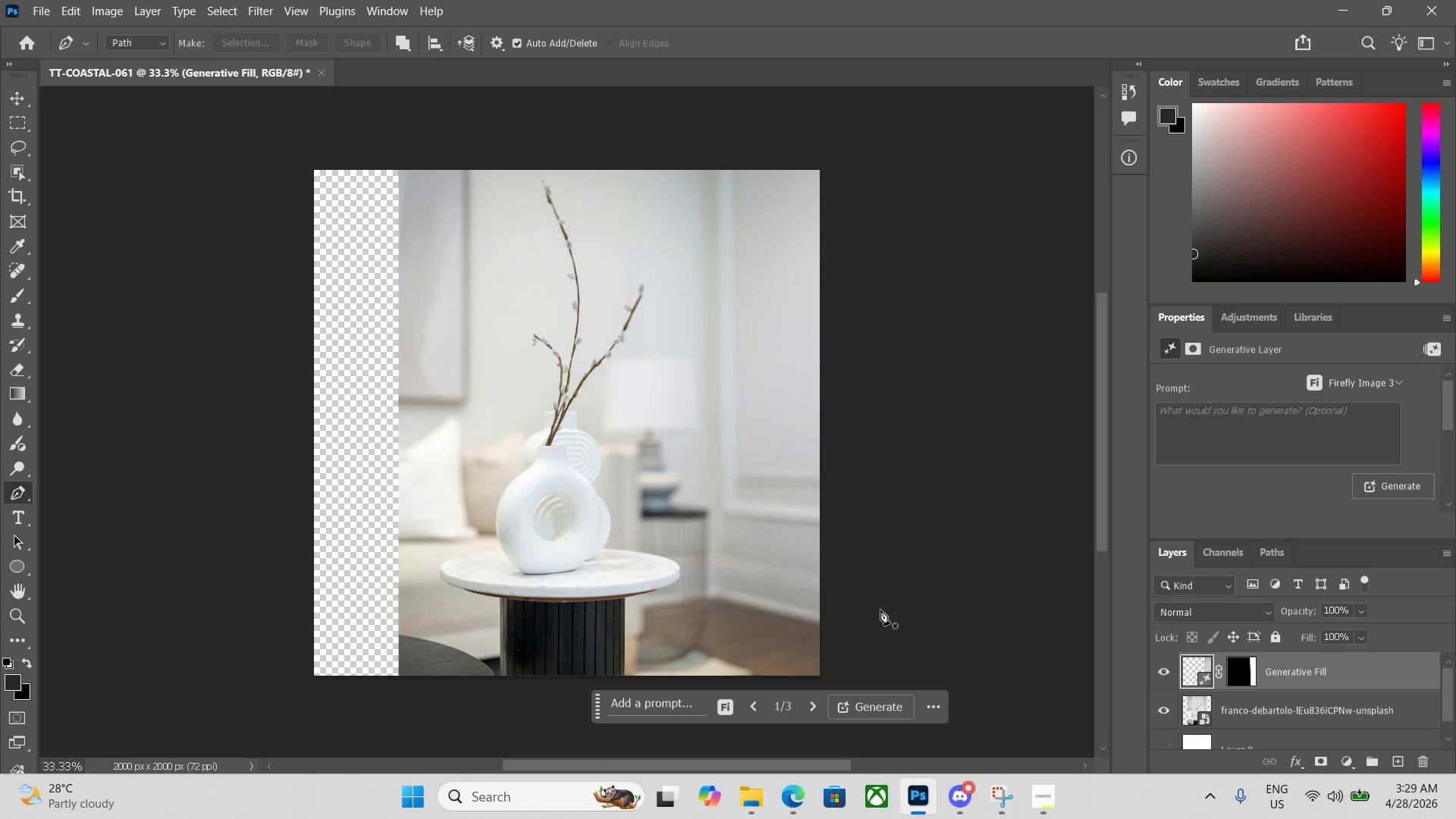 
wait(6.85)
 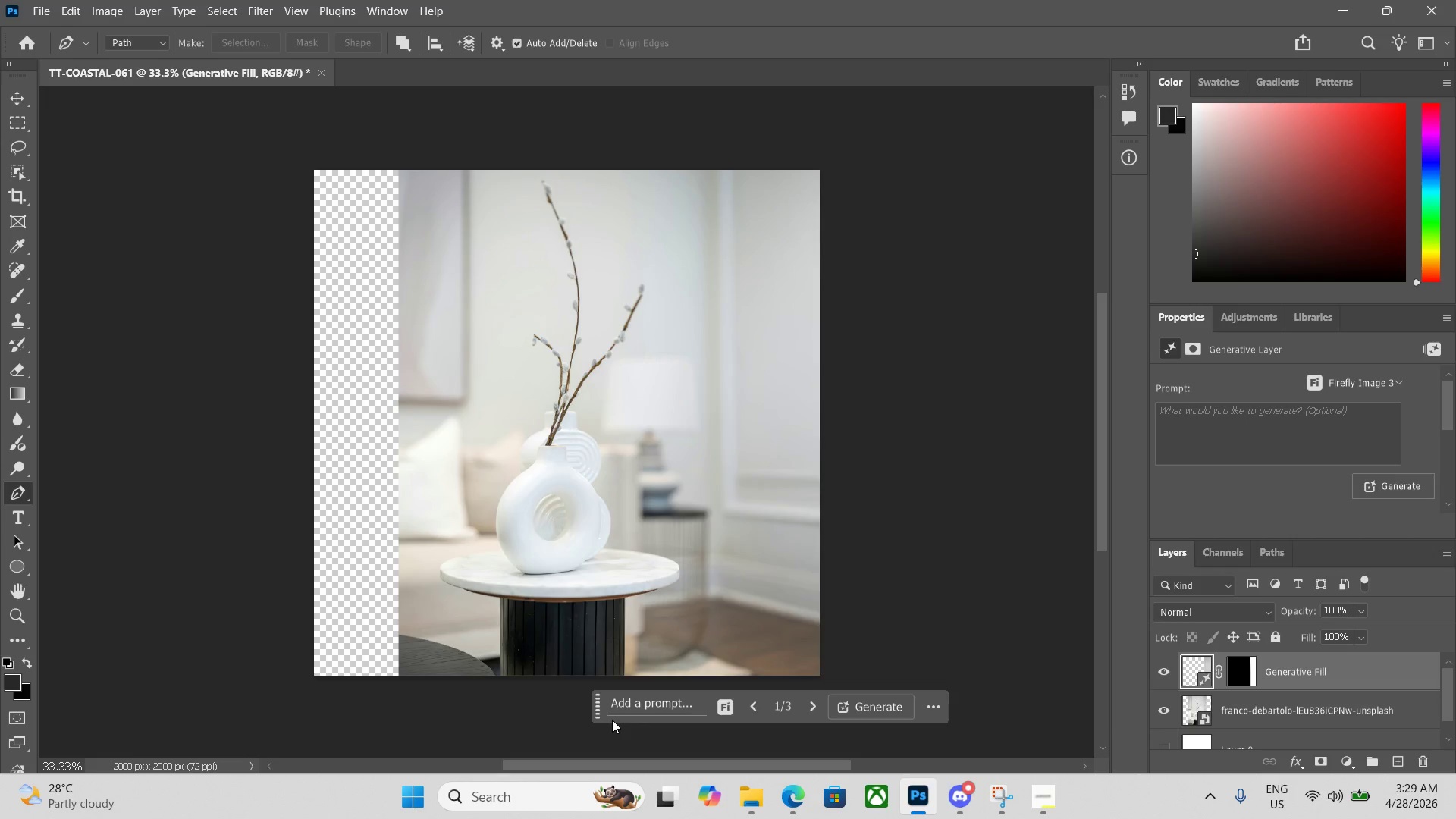 
left_click([309, 162])
 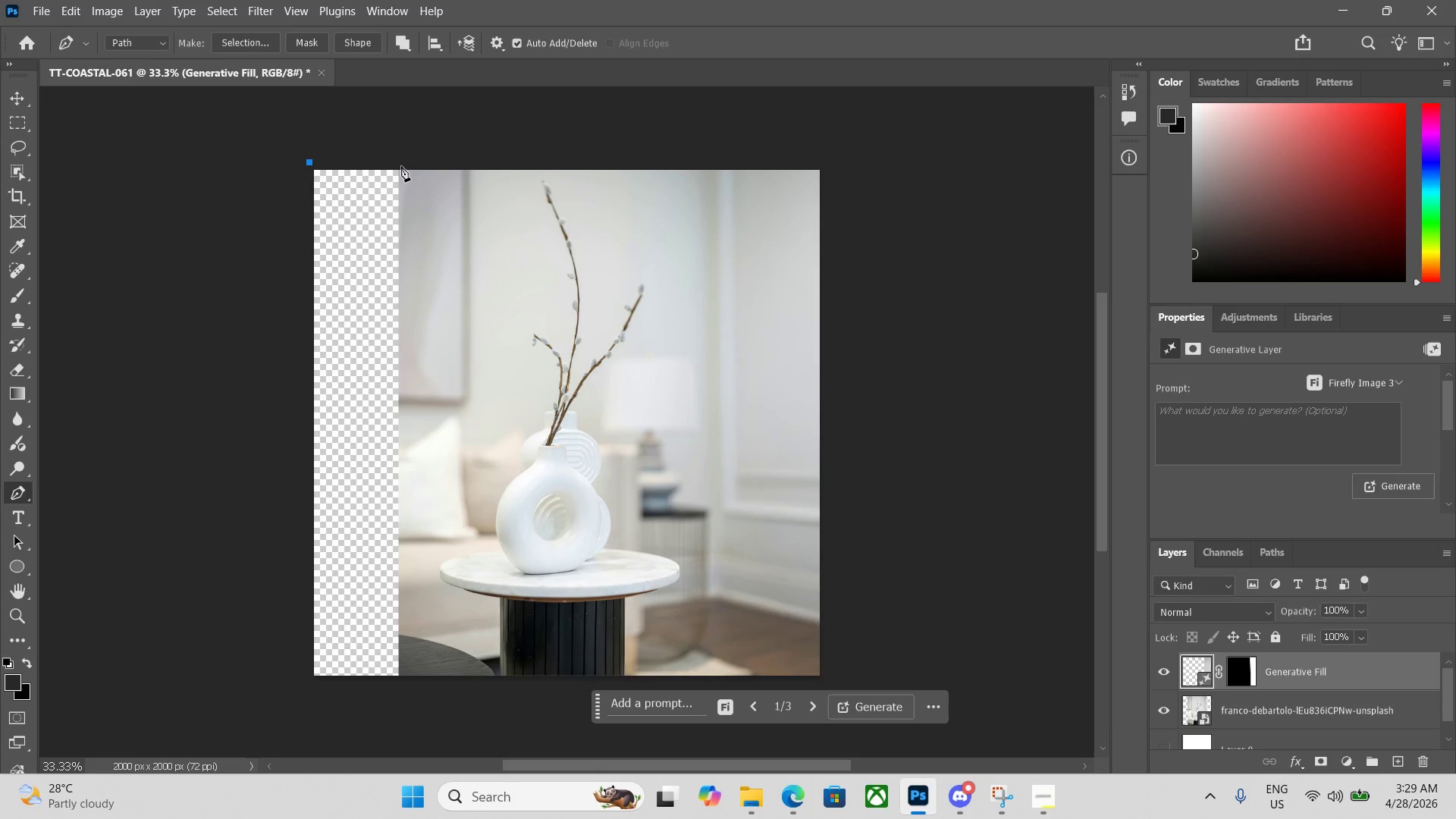 
left_click([401, 166])
 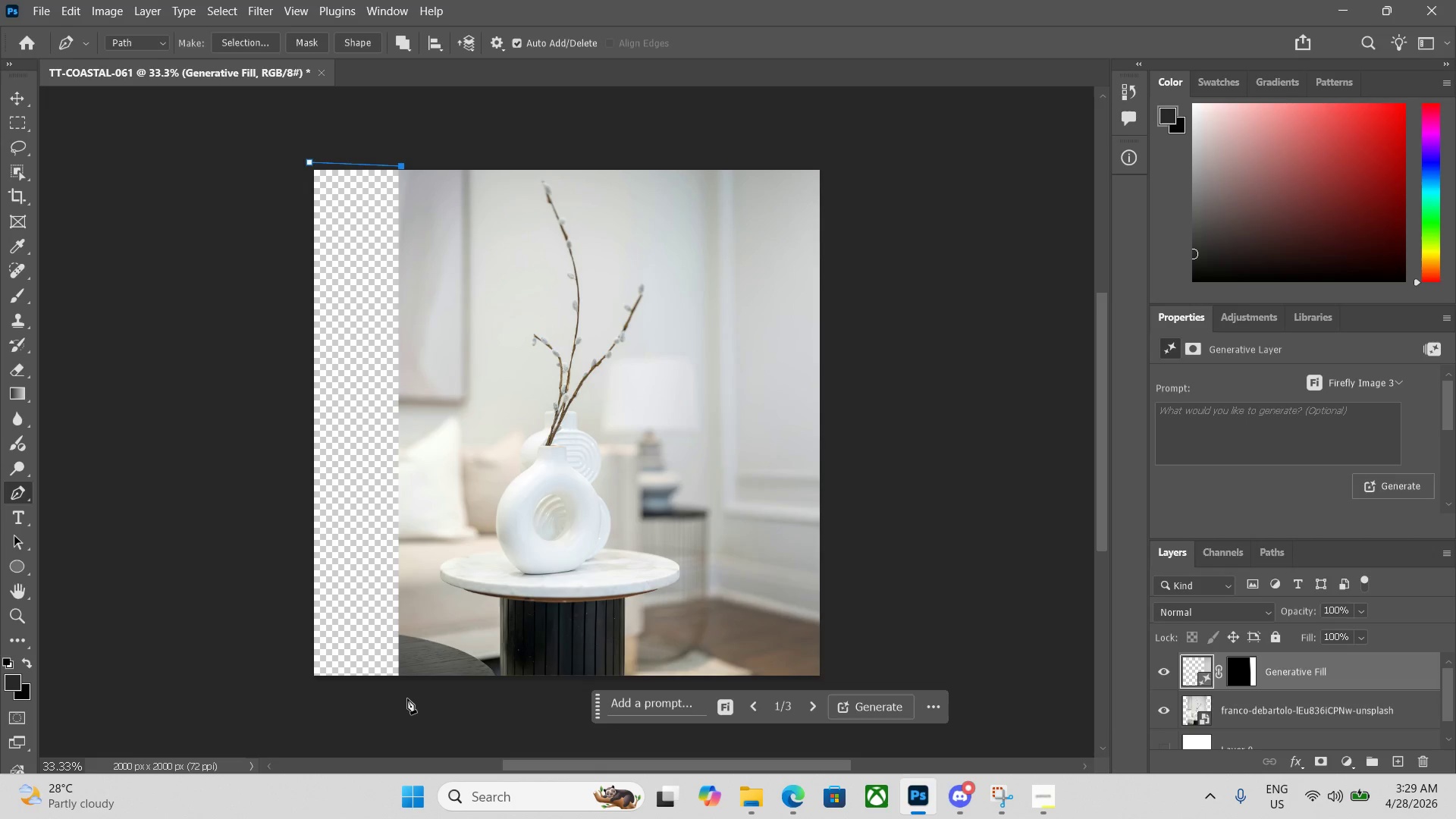 
left_click([404, 689])
 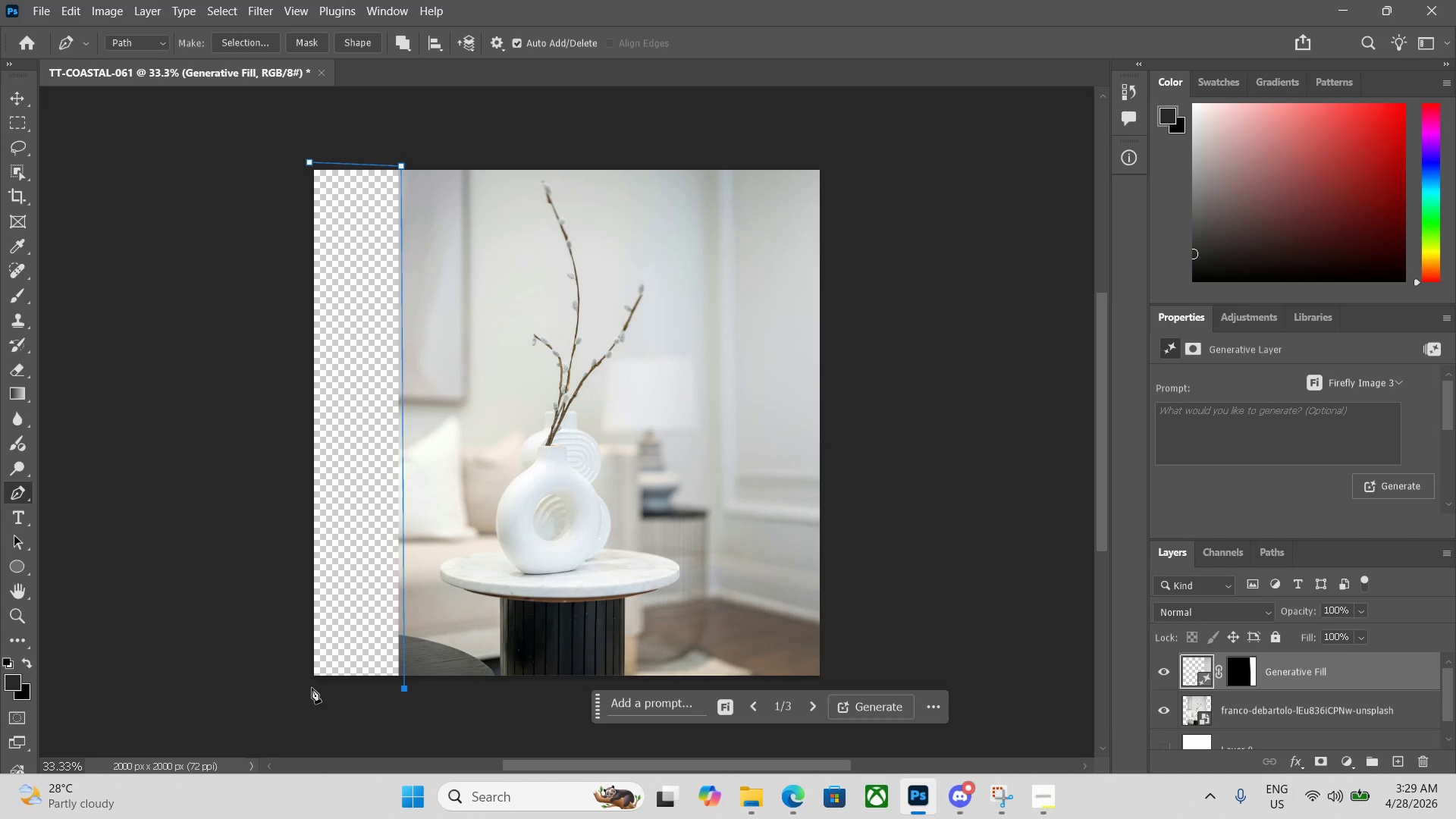 
left_click([306, 688])
 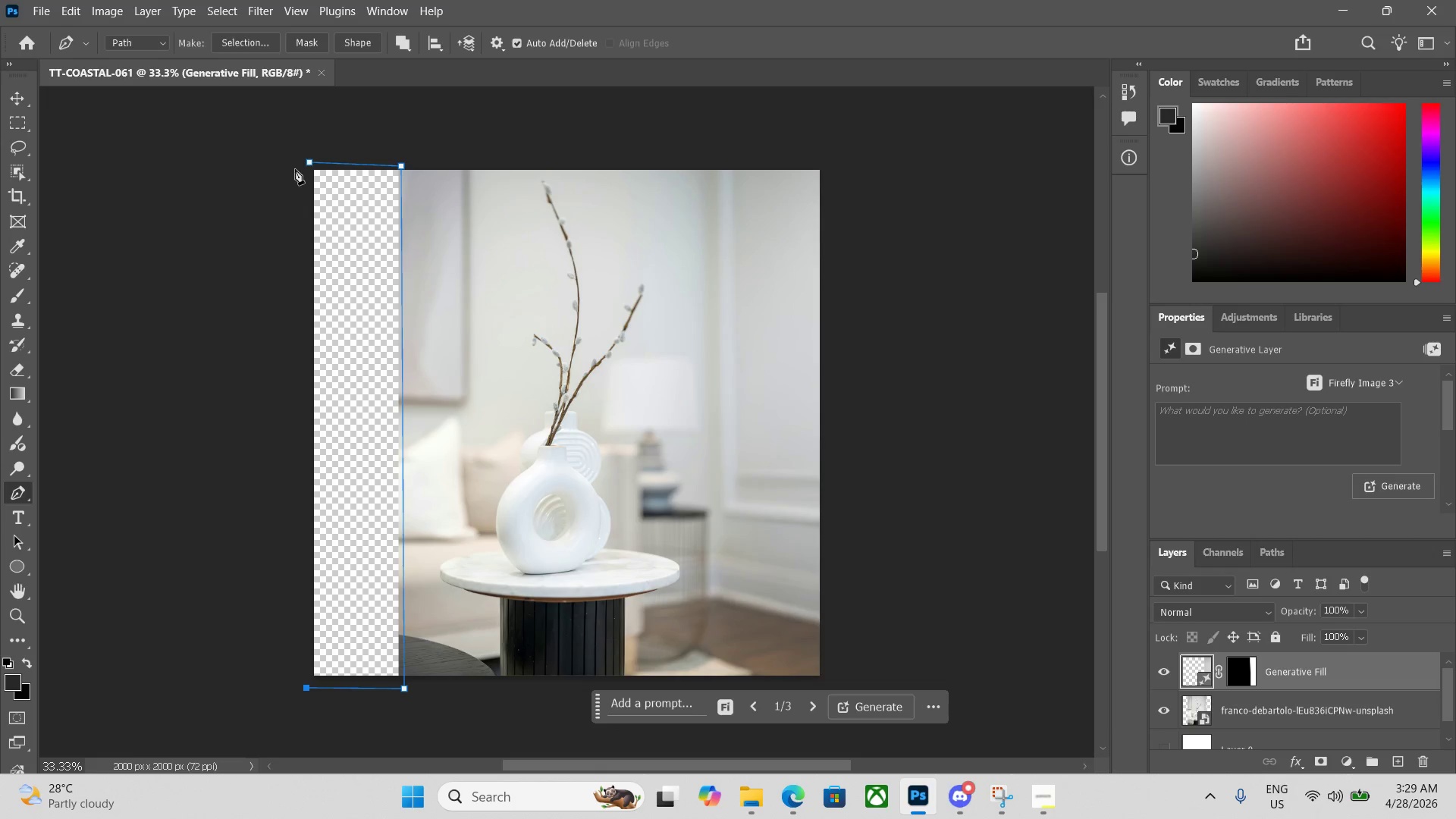 
left_click([311, 160])
 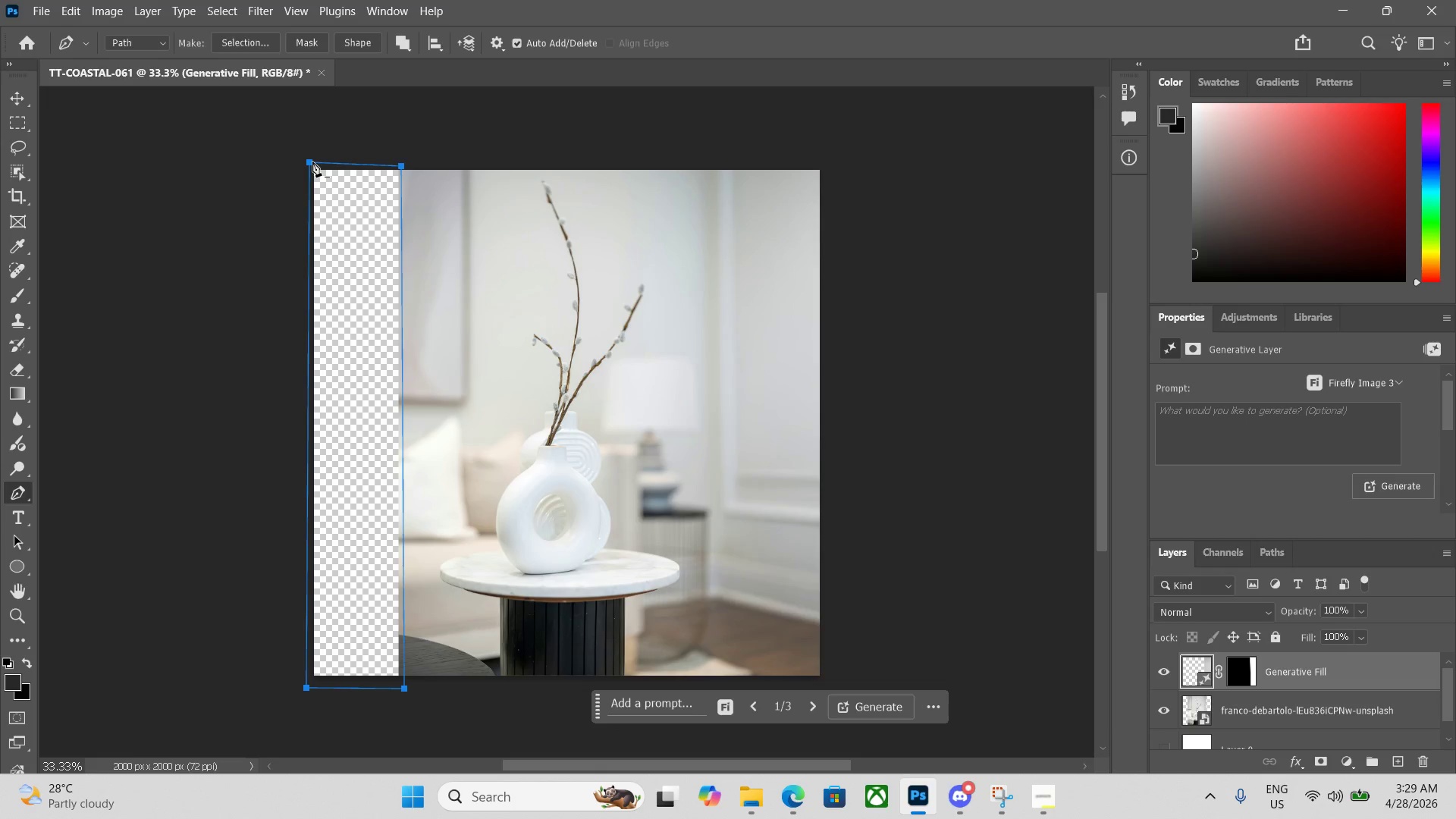 
key(Control+Enter)
 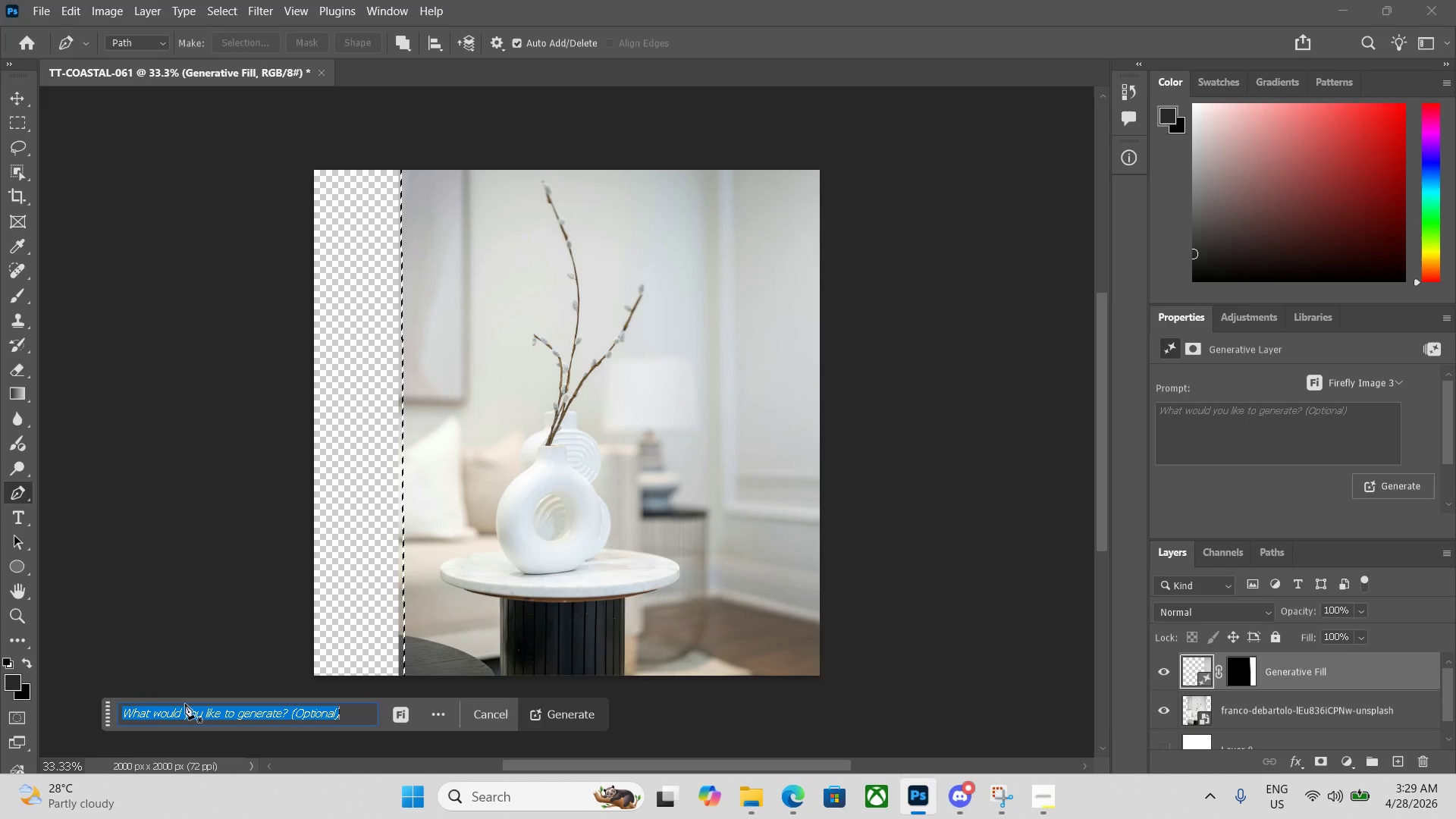 
key(Enter)
 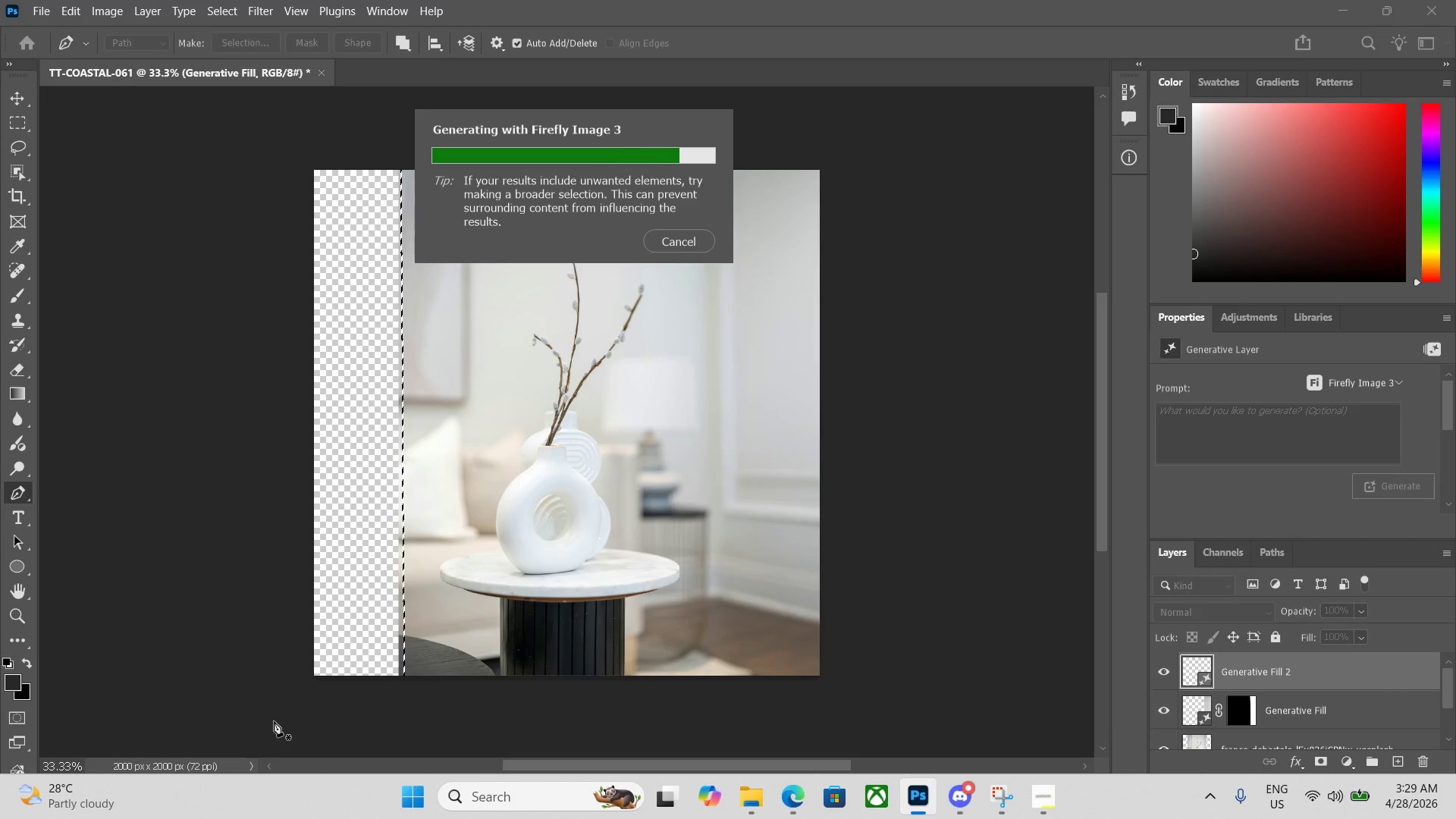 
wait(20.22)
 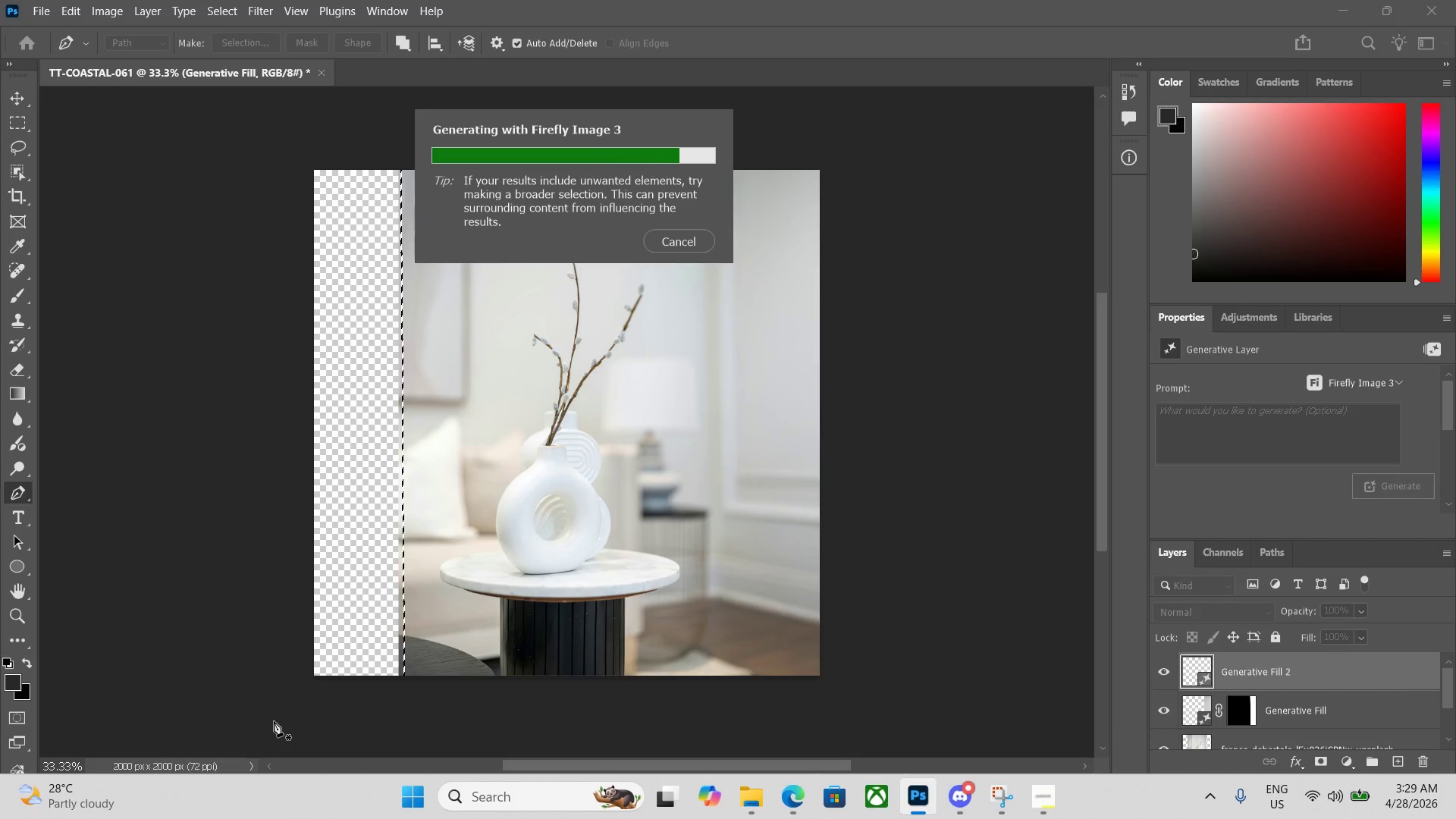 
scroll: coordinate [907, 570], scroll_direction: none, amount: 0.0
 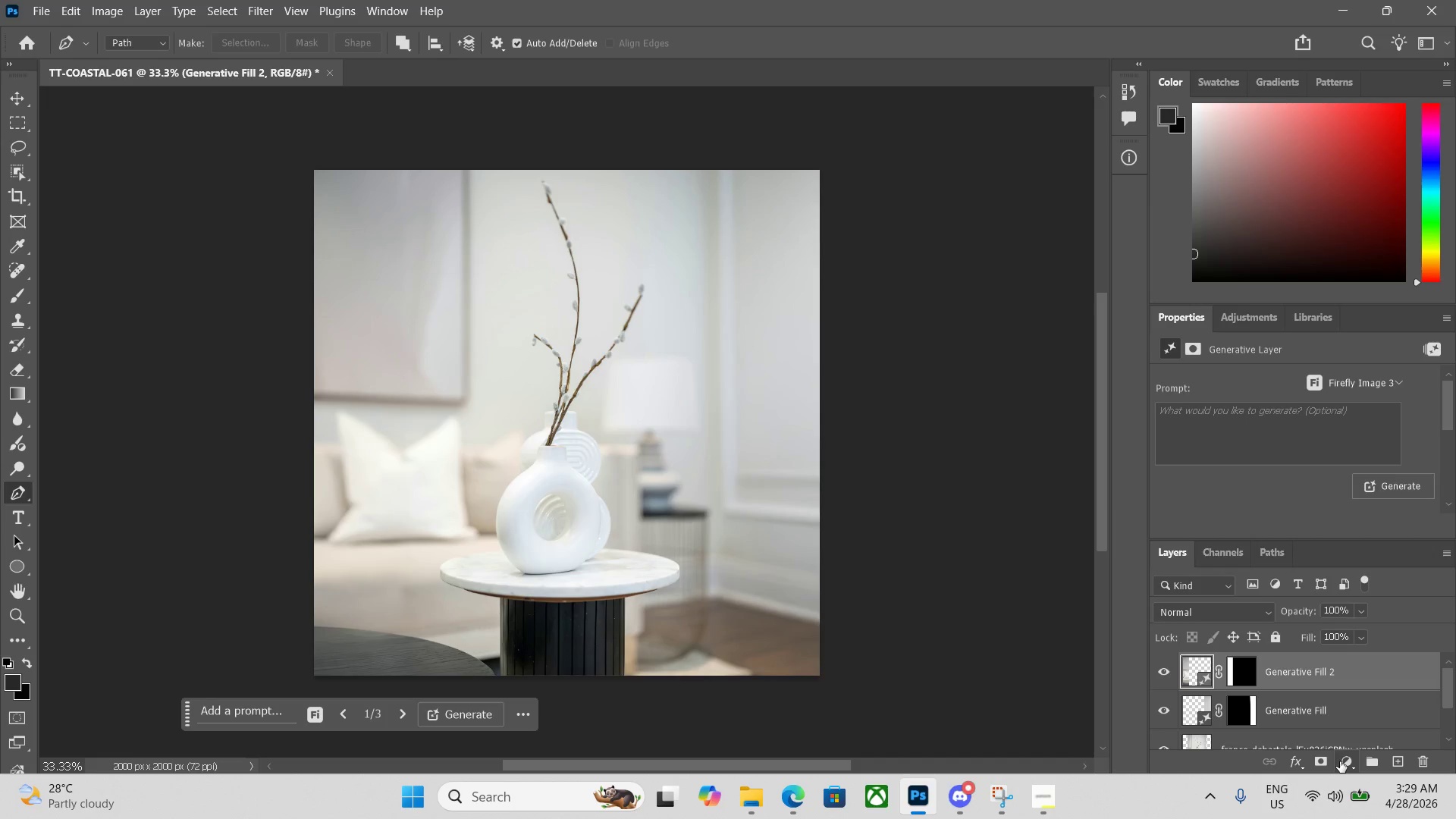 
left_click([1340, 761])
 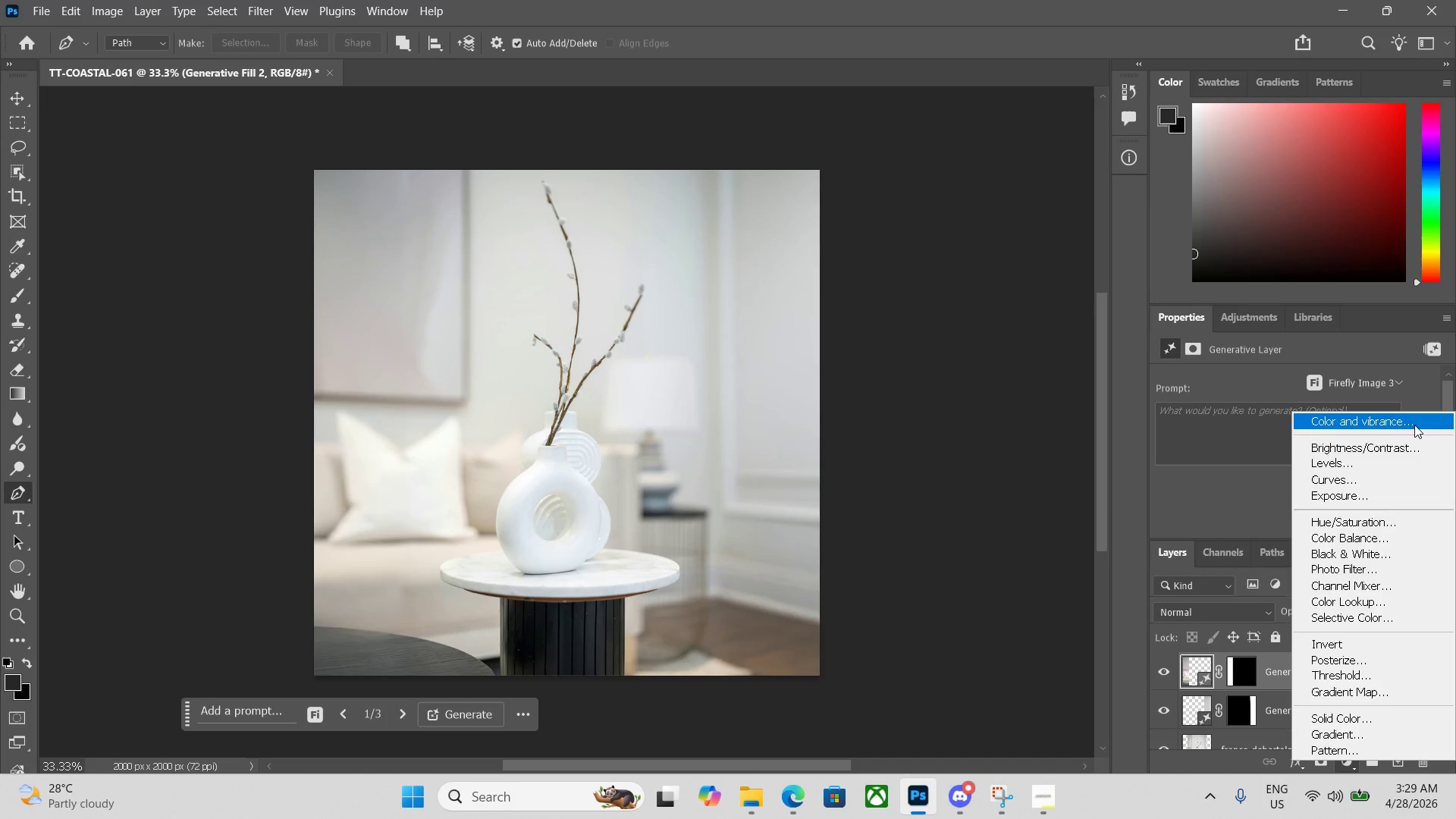 
left_click([1414, 425])
 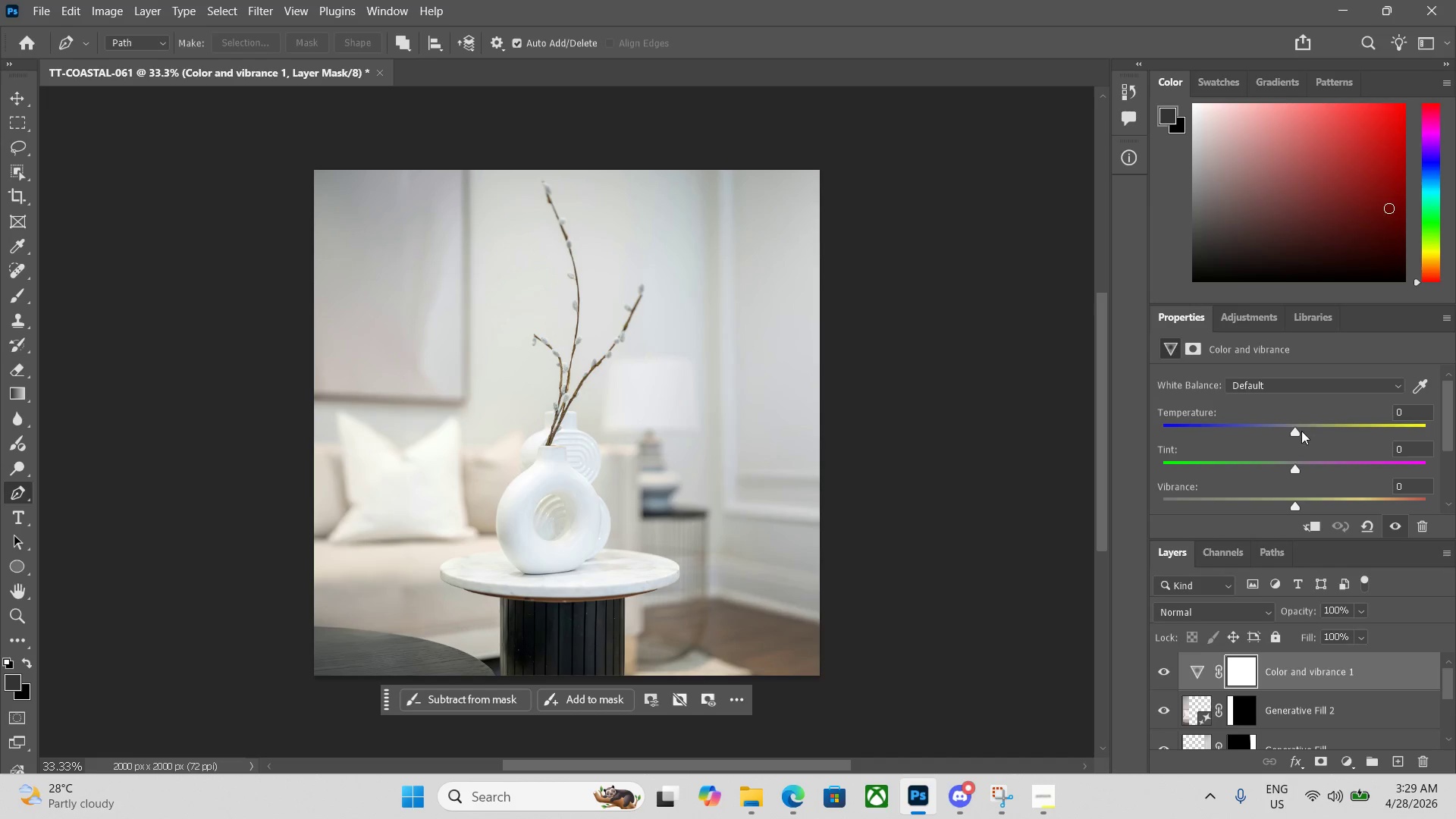 
left_click_drag(start_coordinate=[1296, 431], to_coordinate=[1325, 429])
 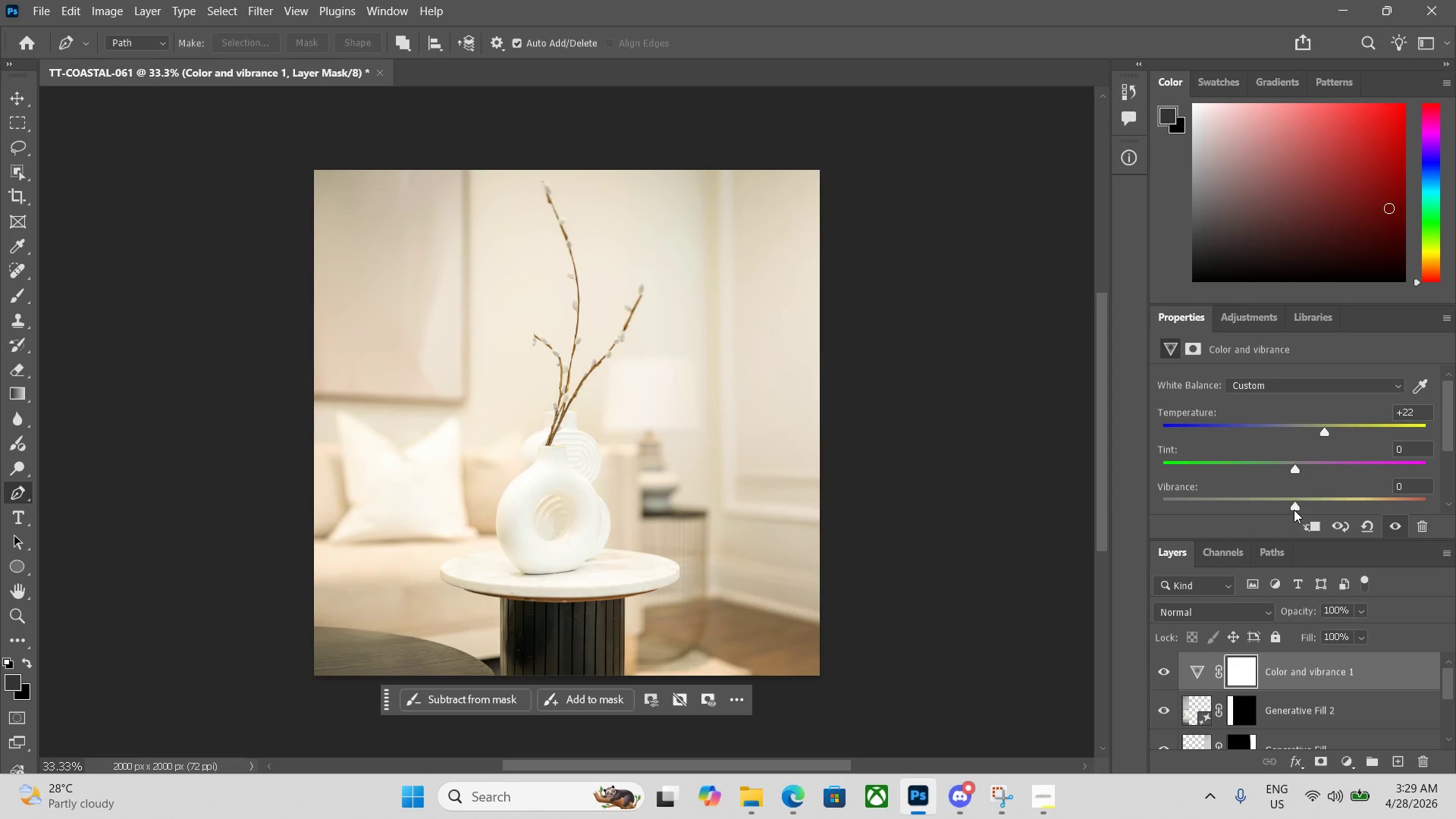 
left_click_drag(start_coordinate=[1294, 507], to_coordinate=[1347, 504])
 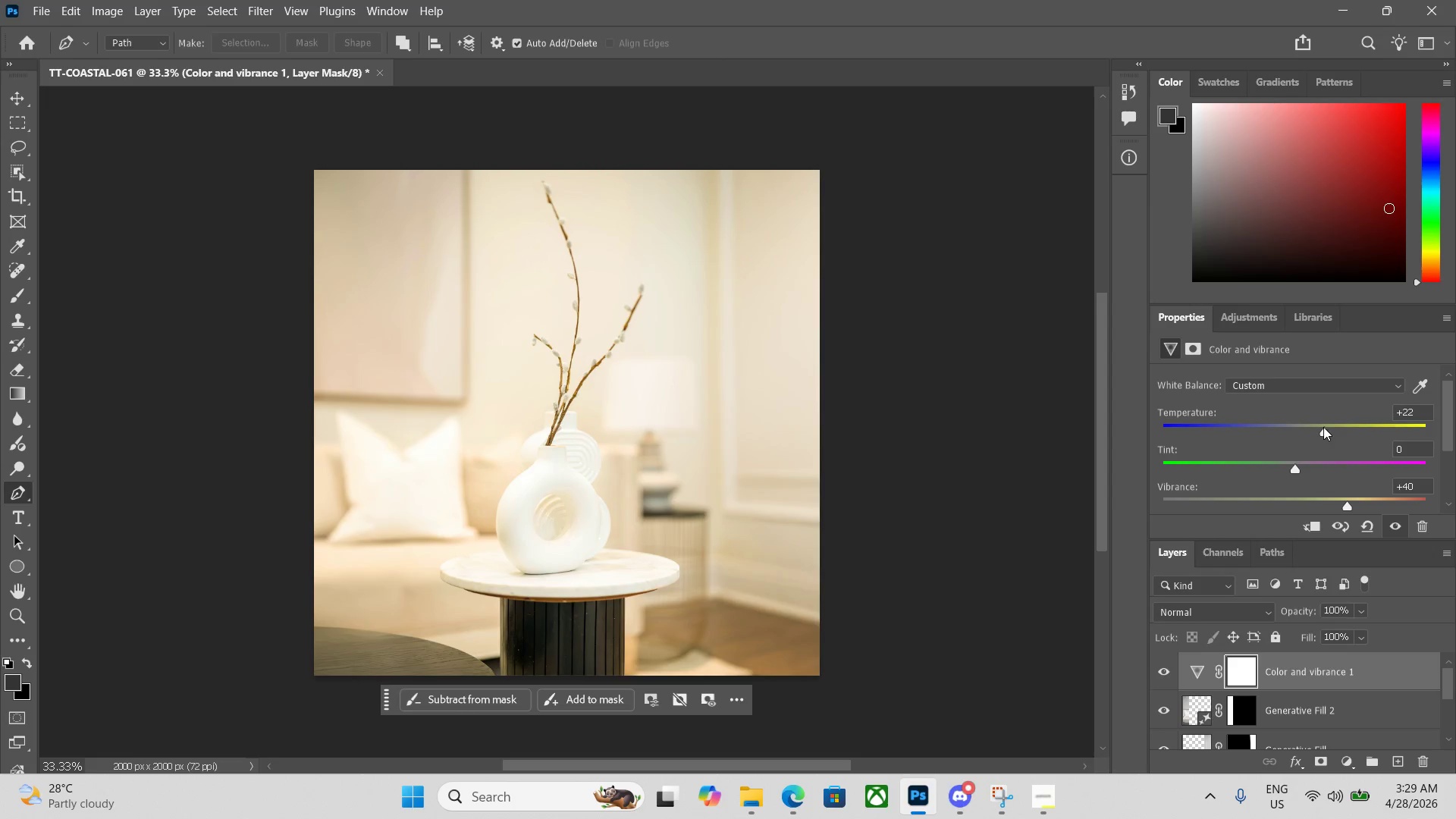 
left_click_drag(start_coordinate=[1323, 428], to_coordinate=[1312, 429])
 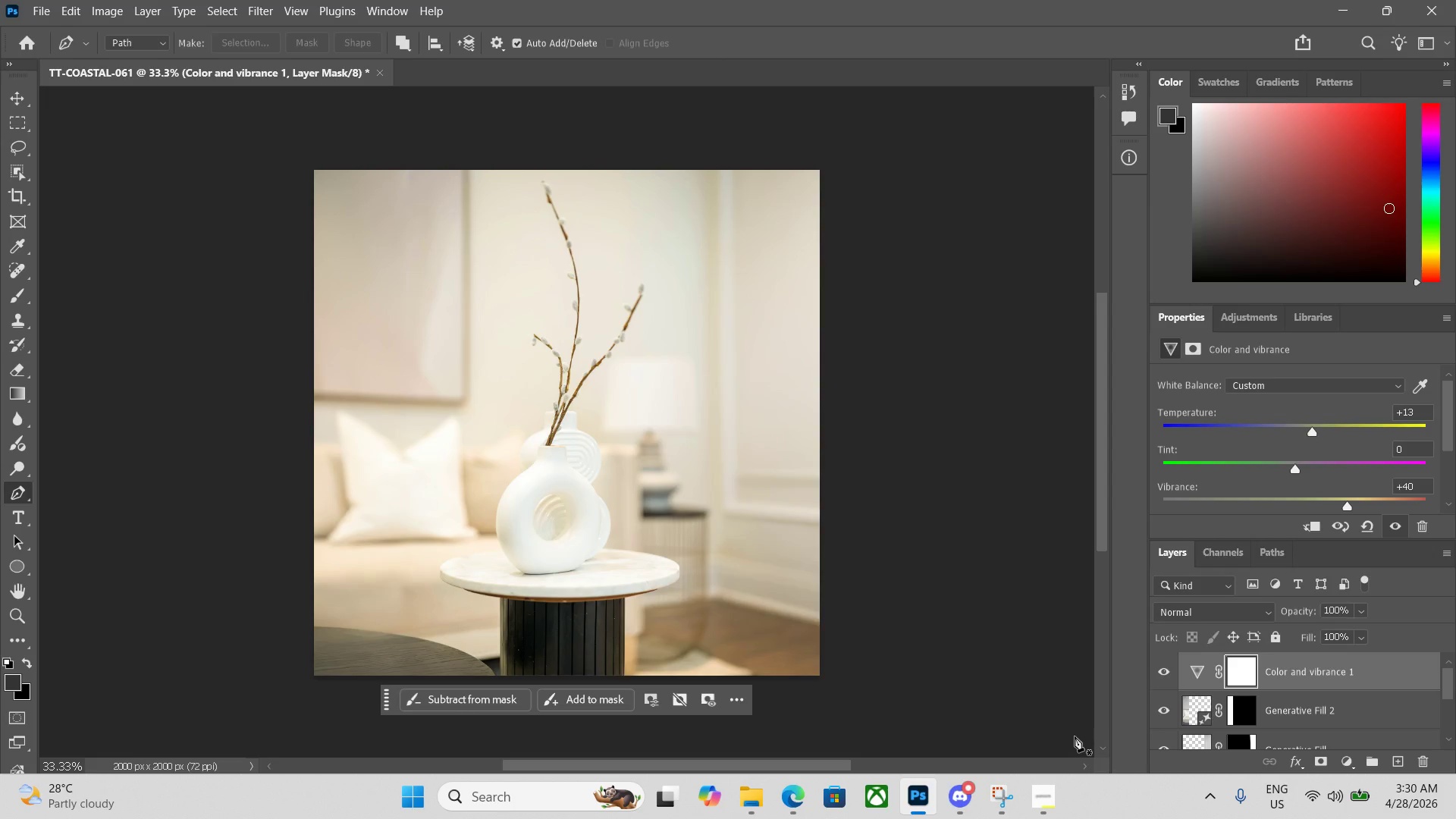 
key(Alt+Control+Shift+W)
 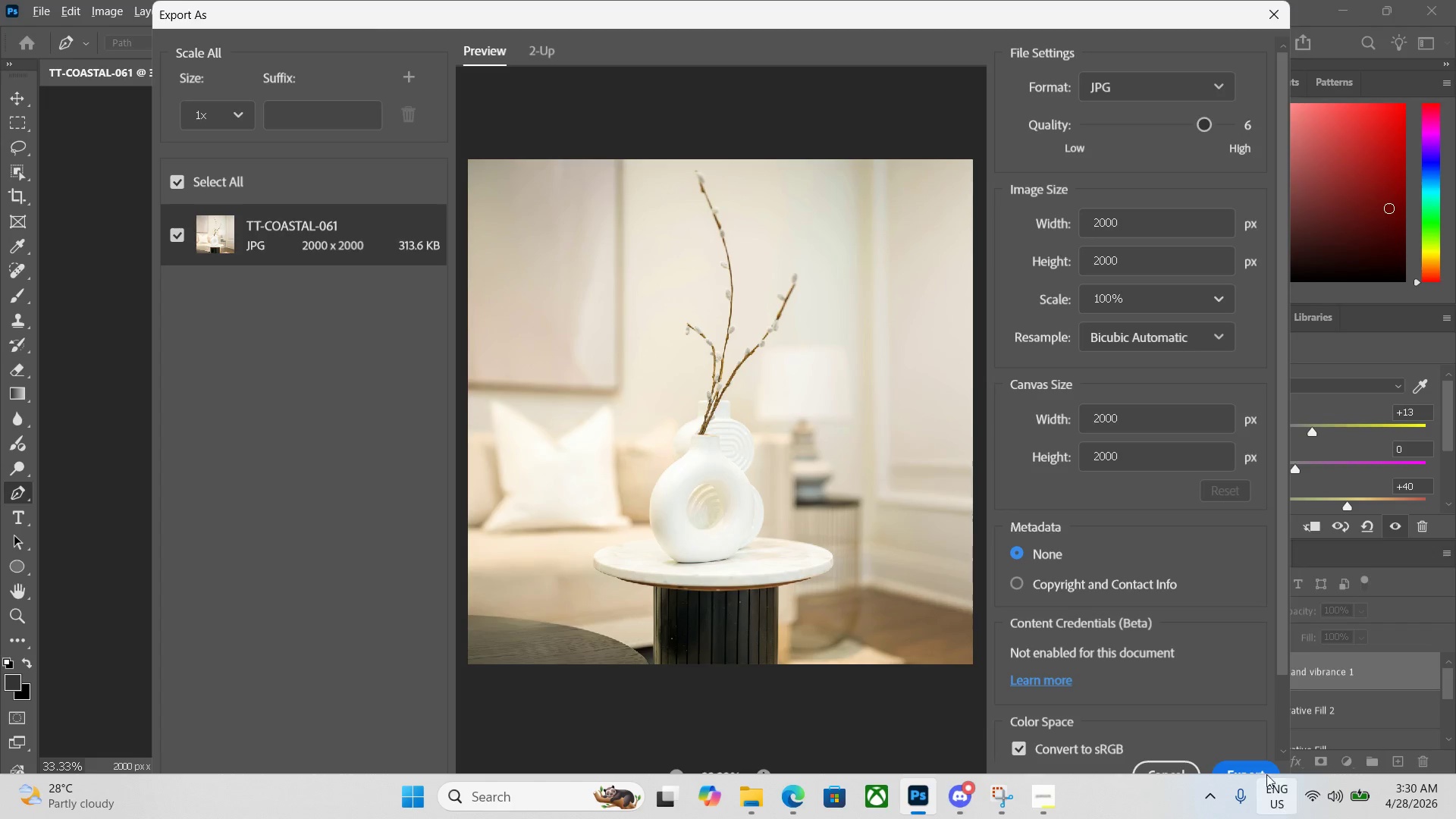 
left_click([1241, 764])
 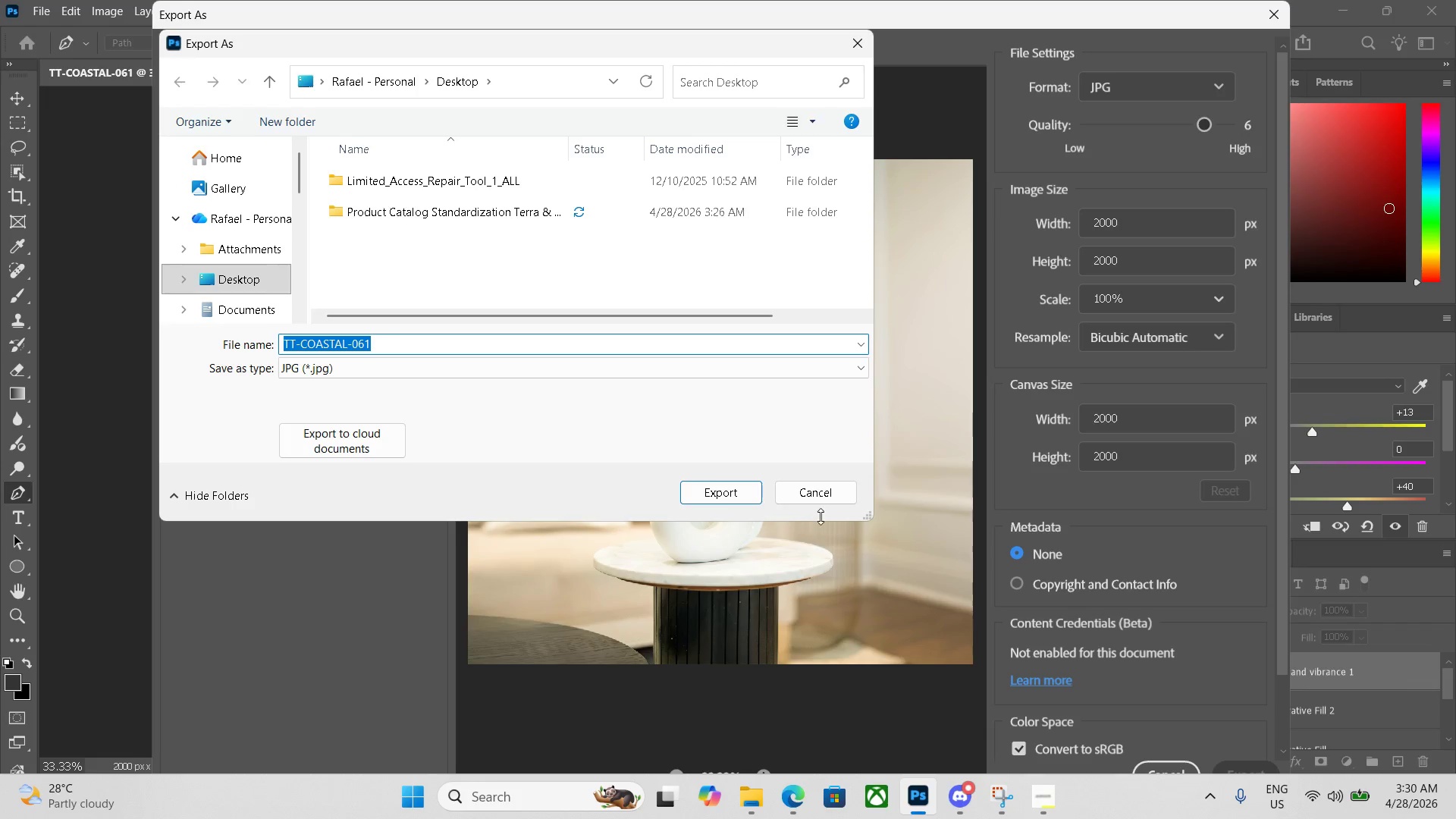 
left_click([716, 491])
 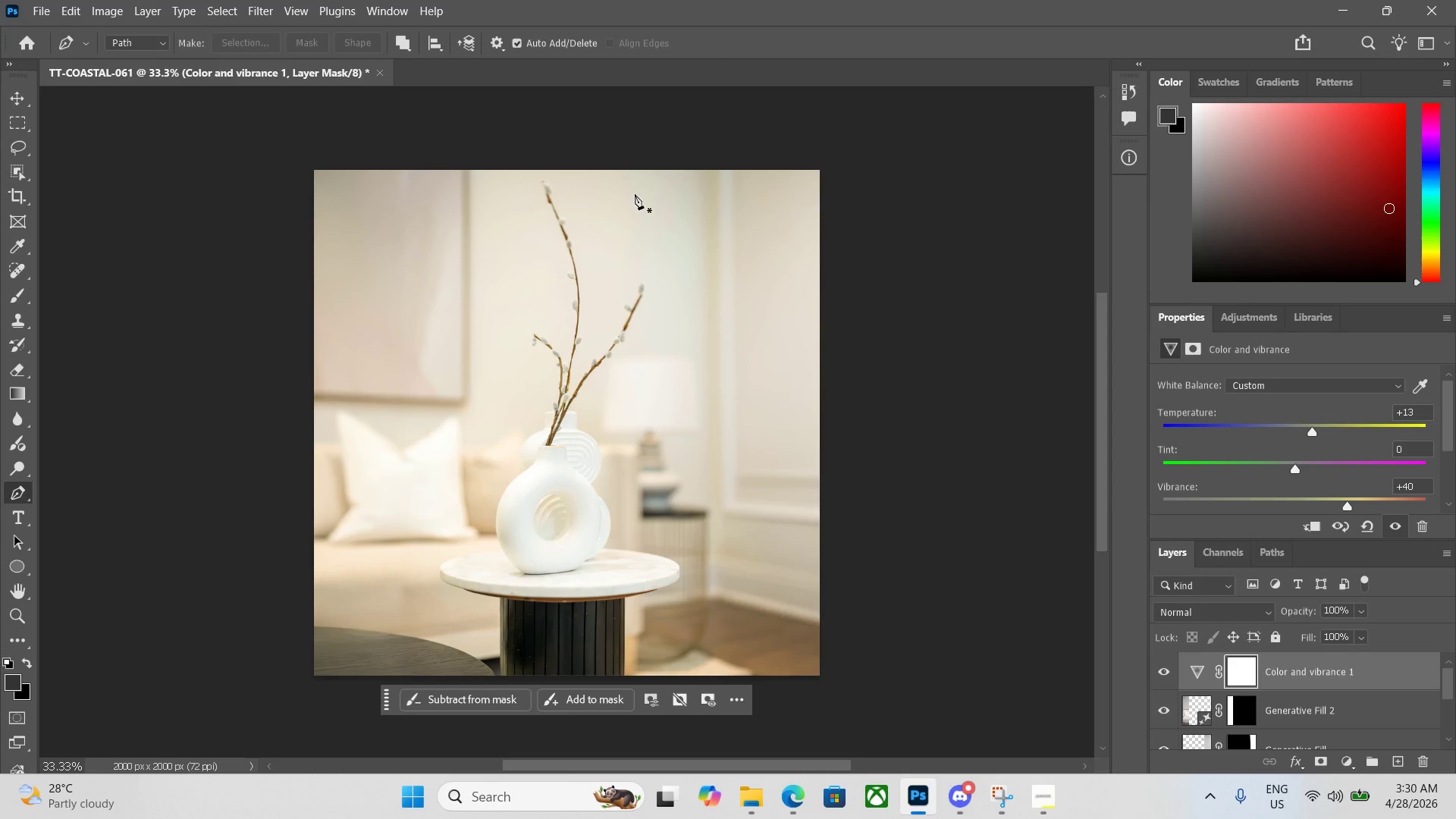 
left_click([384, 72])
 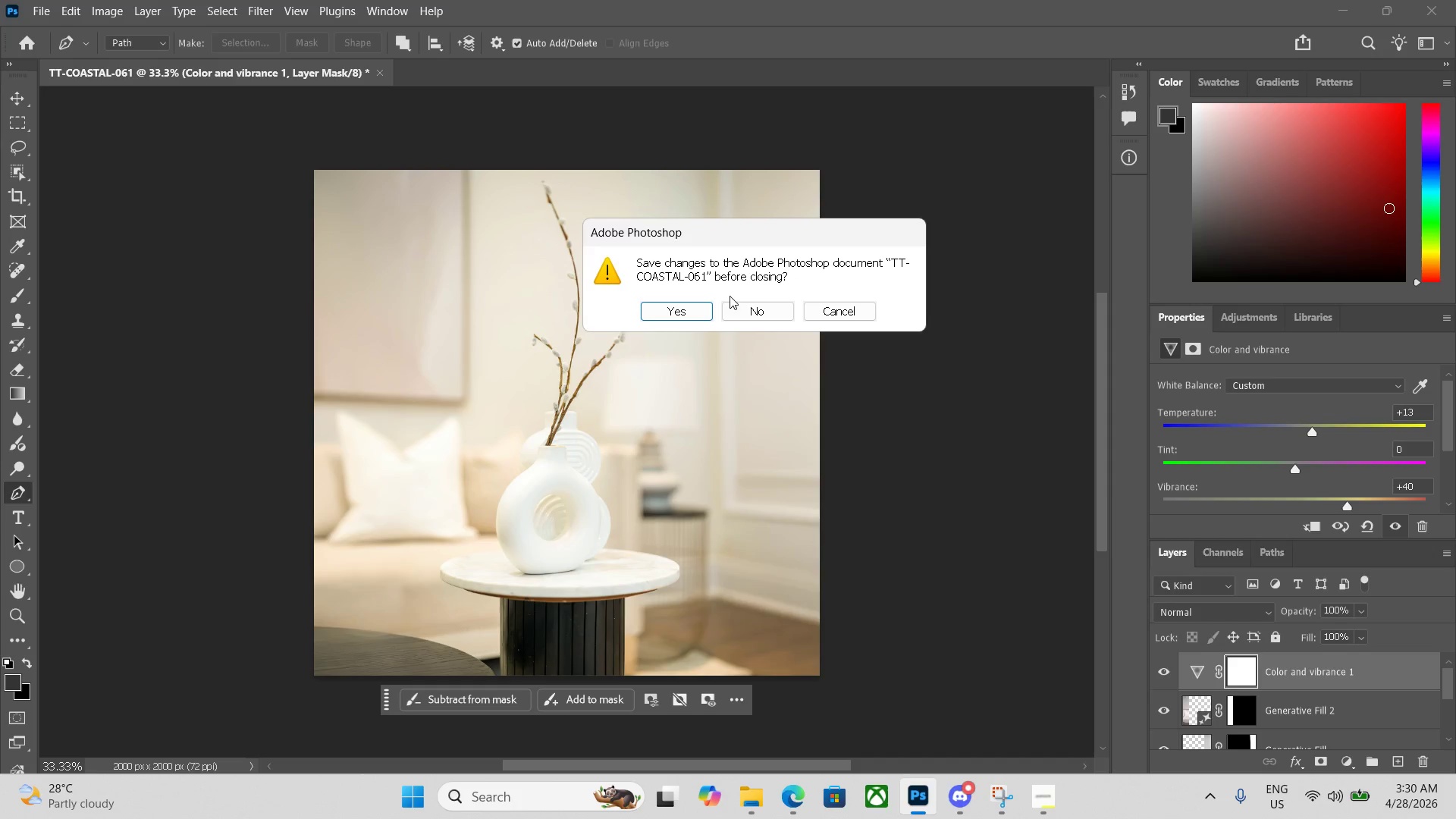 
left_click([758, 315])
 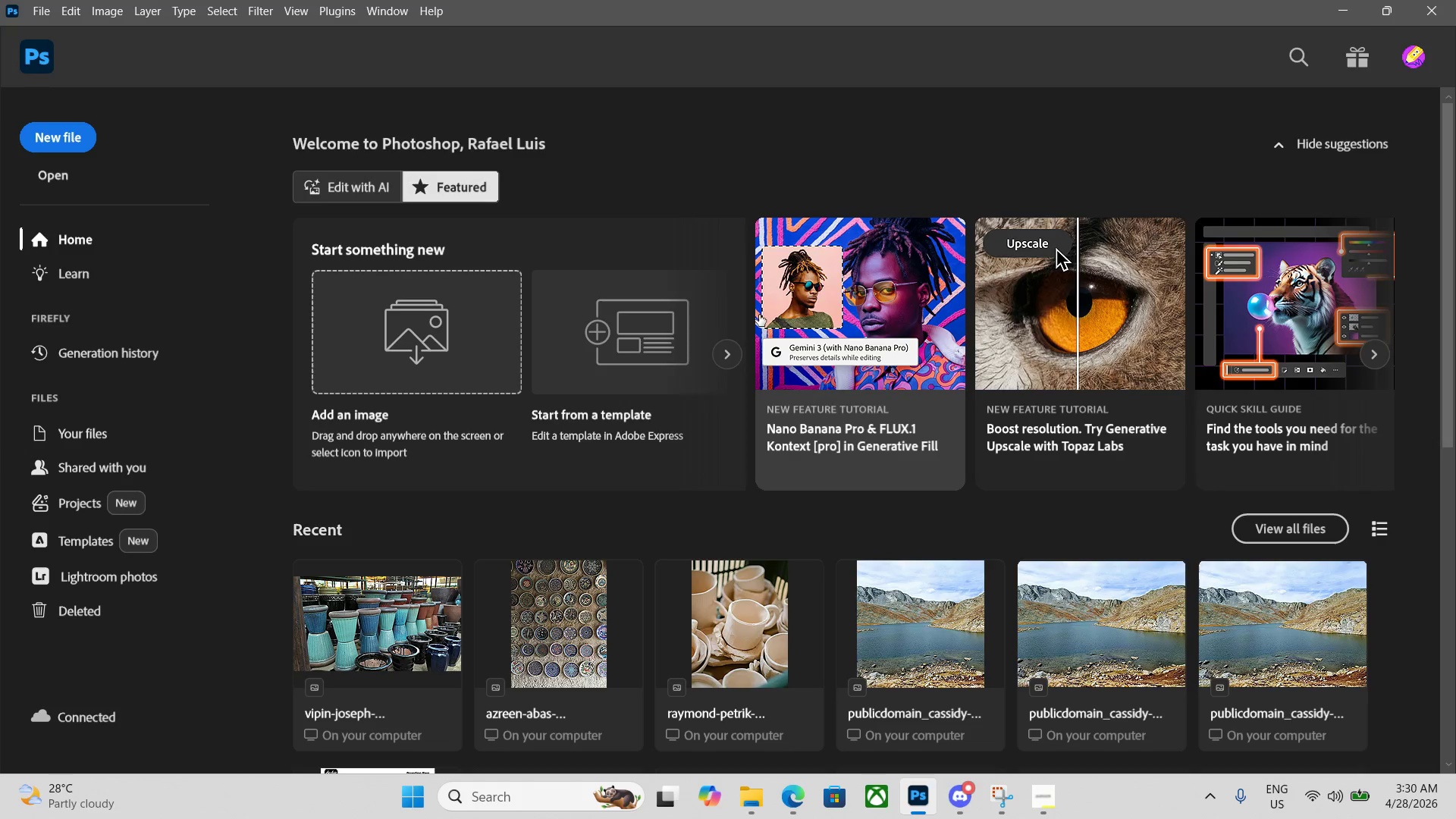 
key(Control+N)
 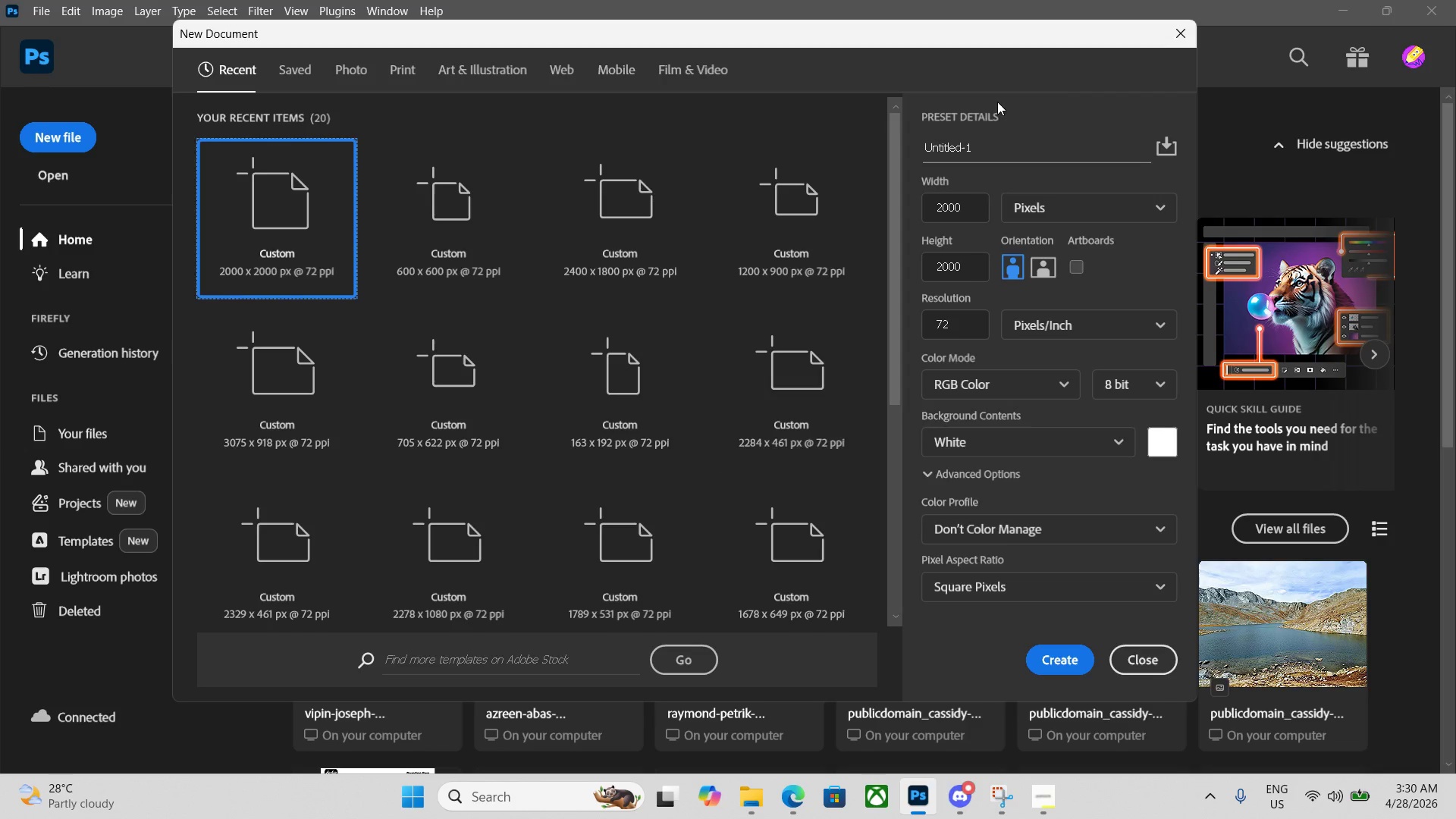 
left_click_drag(start_coordinate=[977, 143], to_coordinate=[805, 146])
 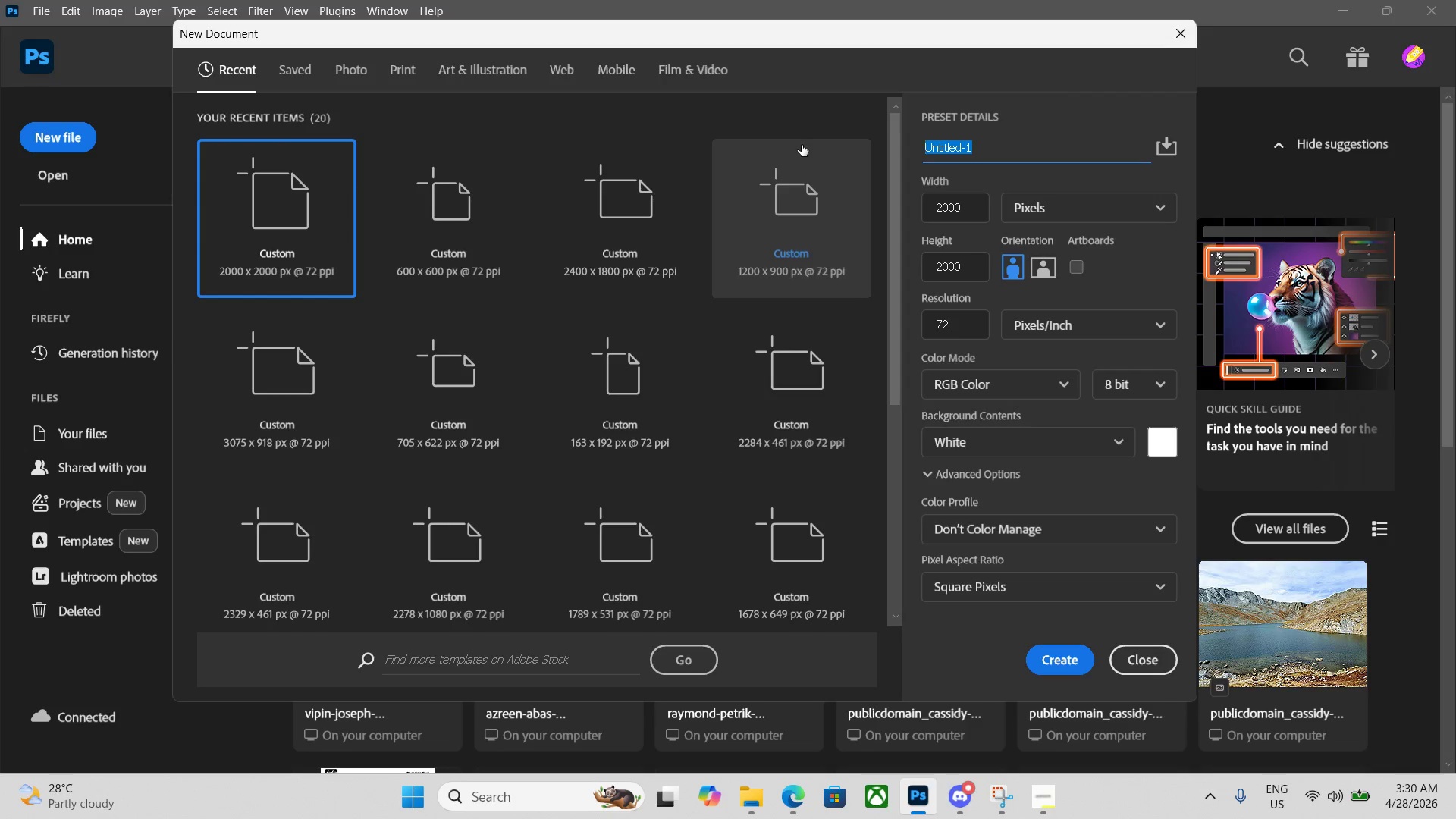 
key(Backspace)
 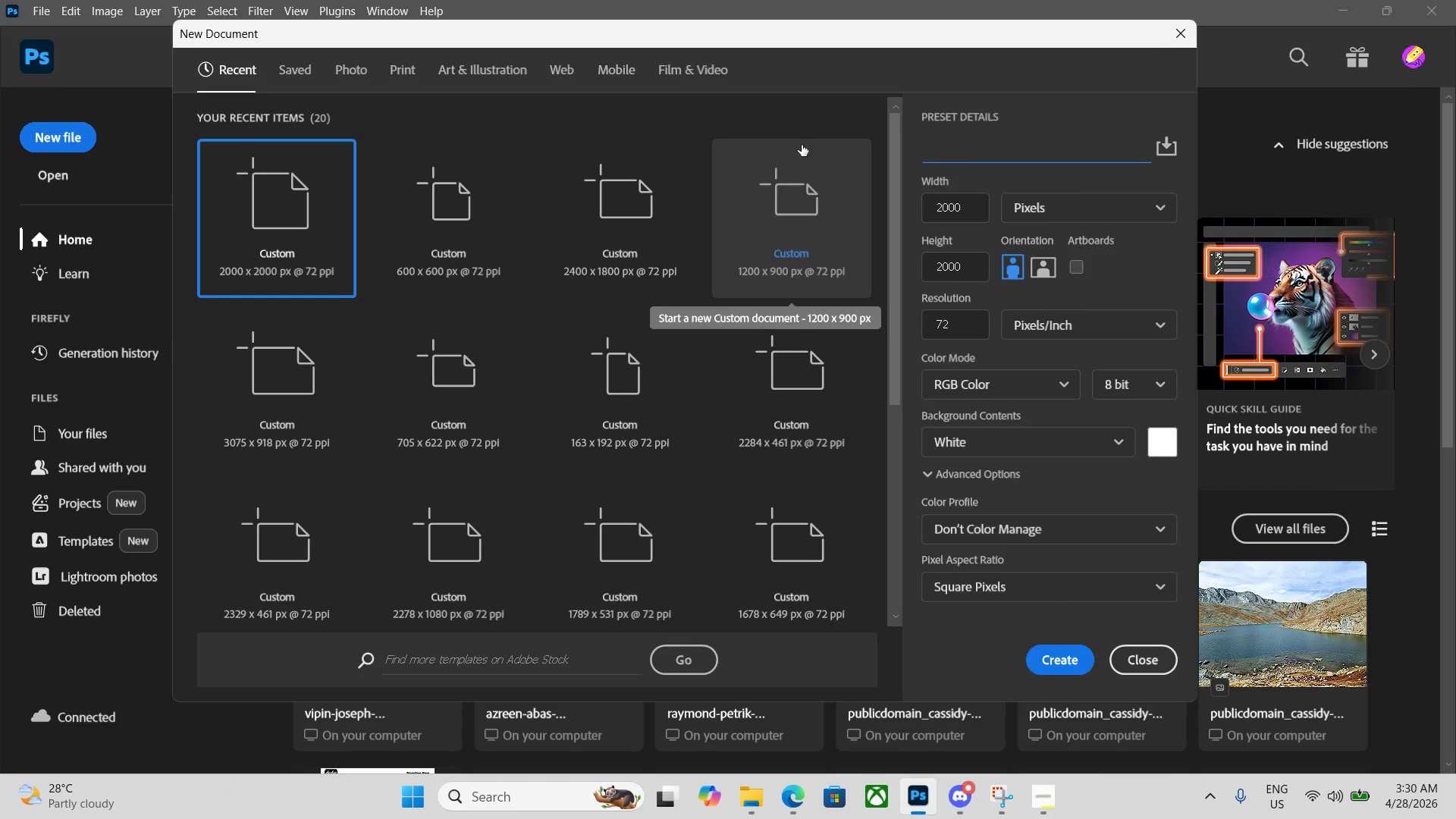 
key(Control+V)
 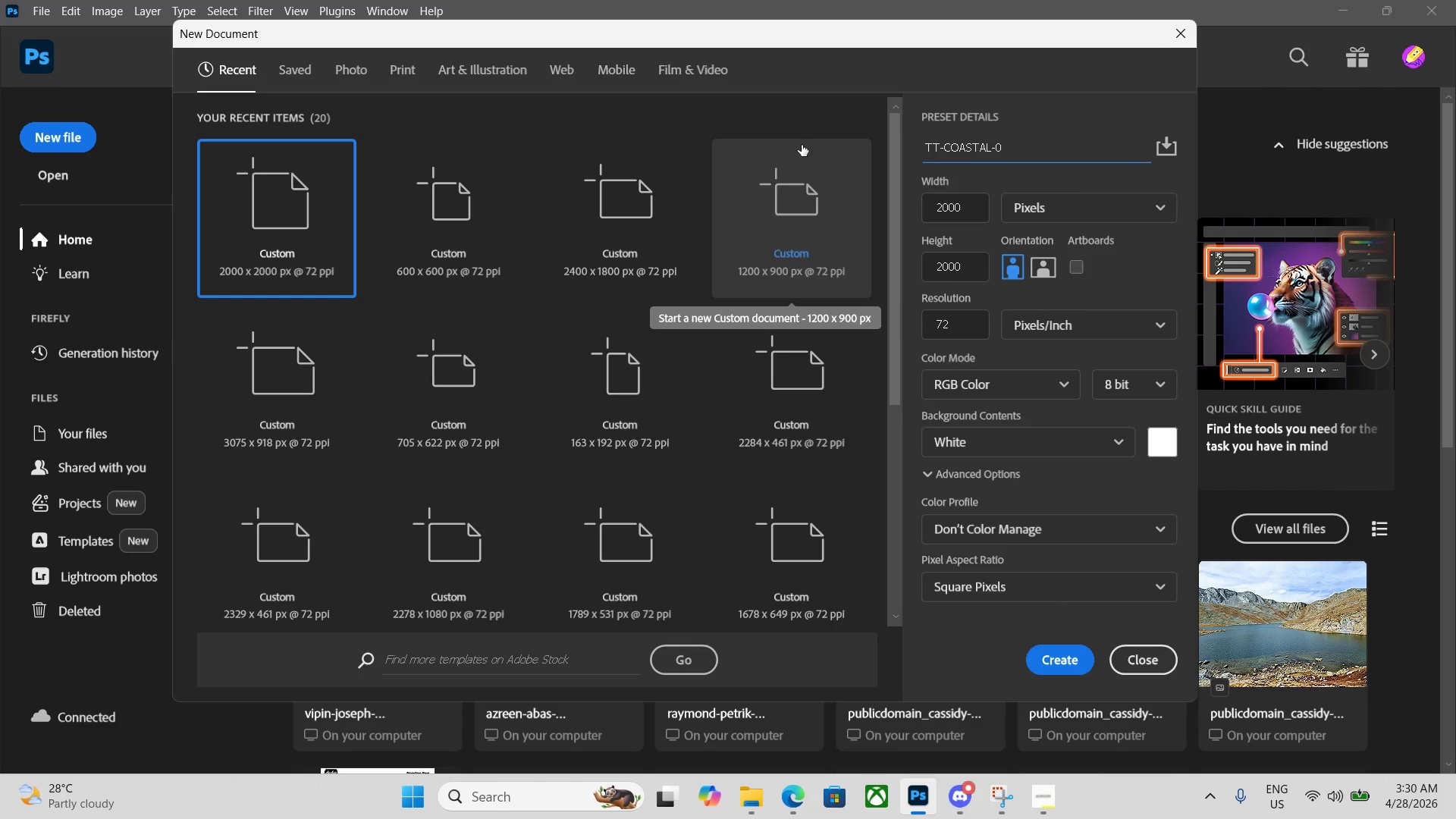 
key(Numpad6)
 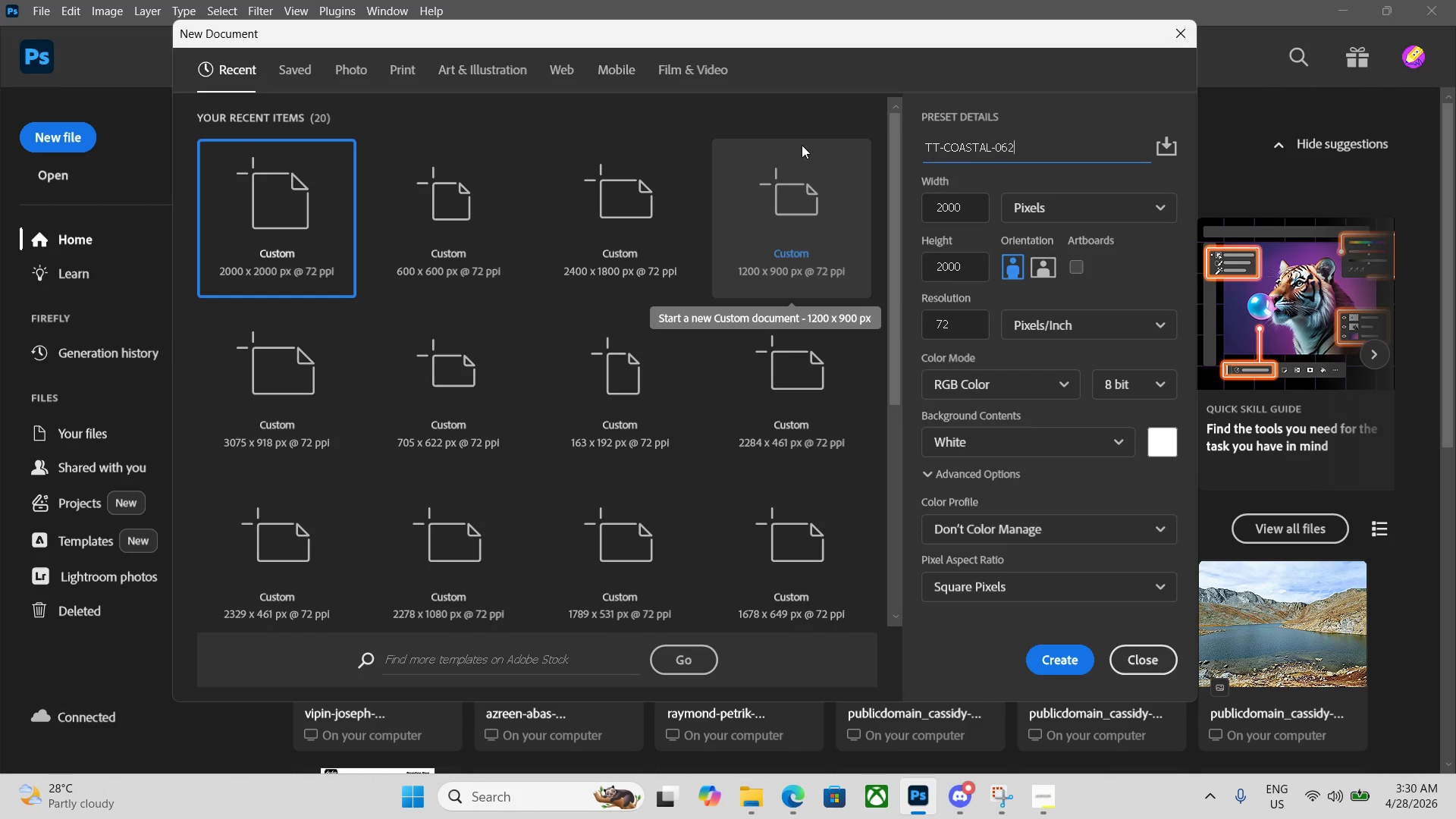 
key(Numpad2)
 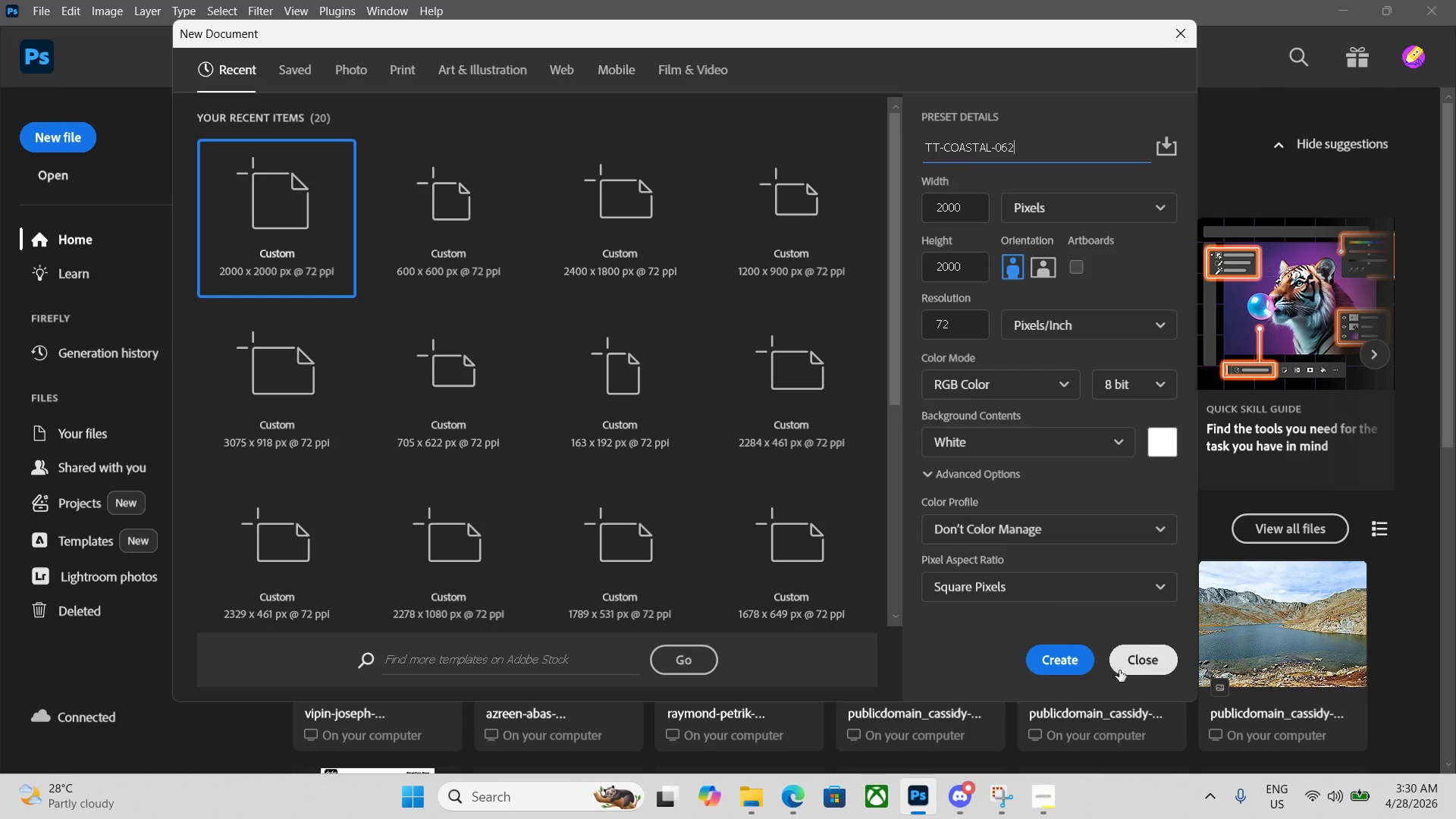 
left_click([1071, 666])
 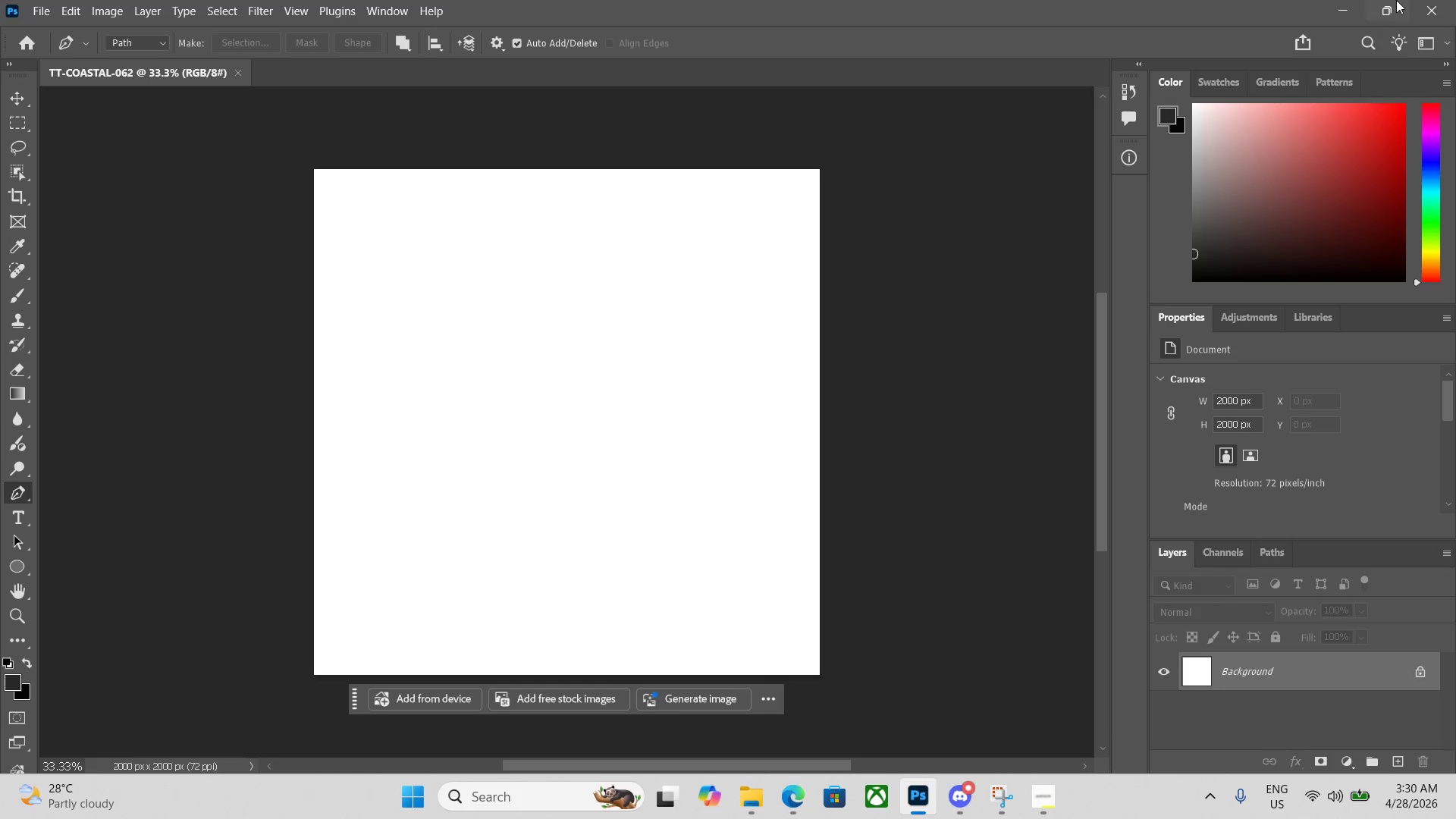 
left_click([1389, 18])
 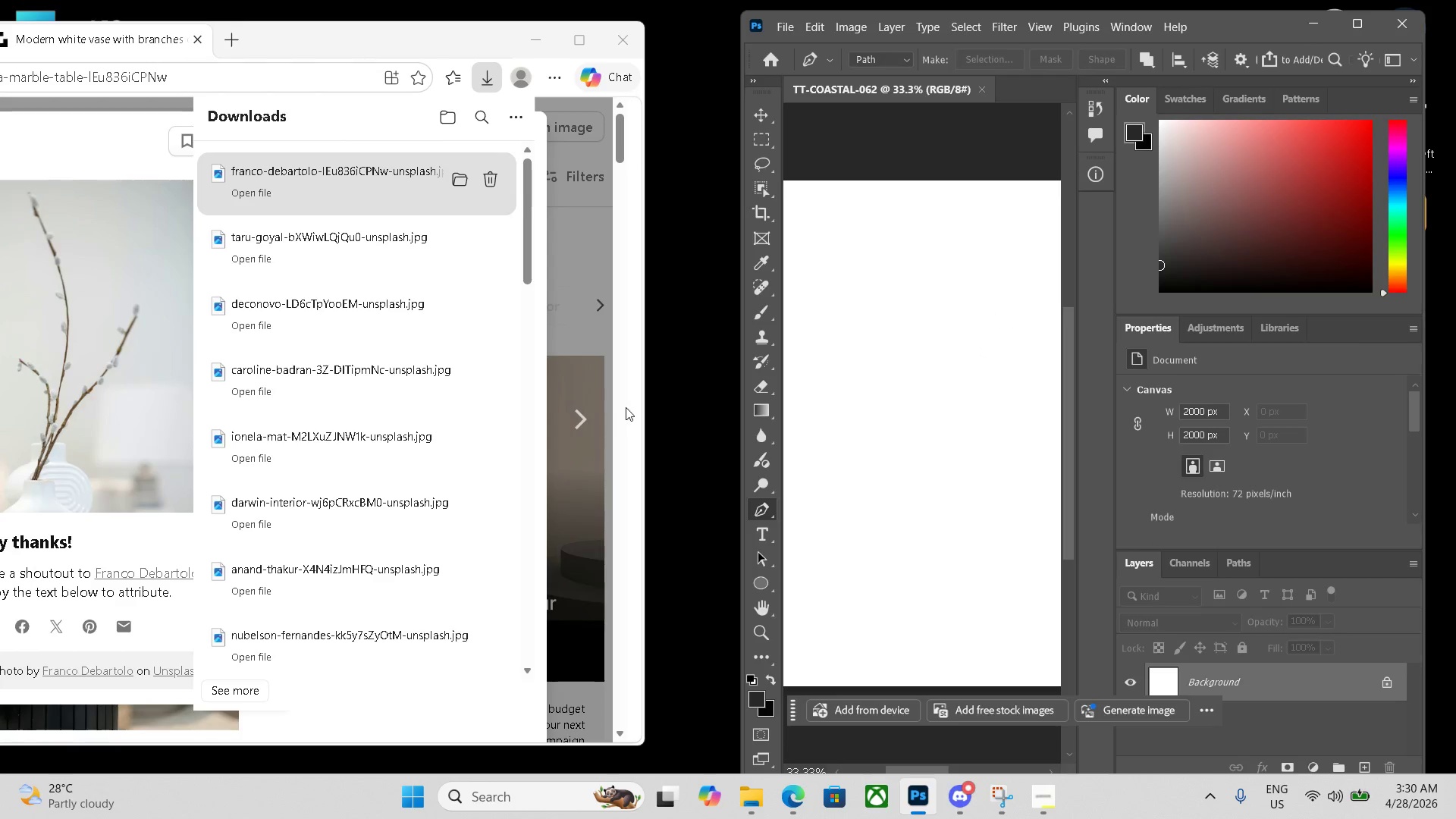 
left_click([642, 393])
 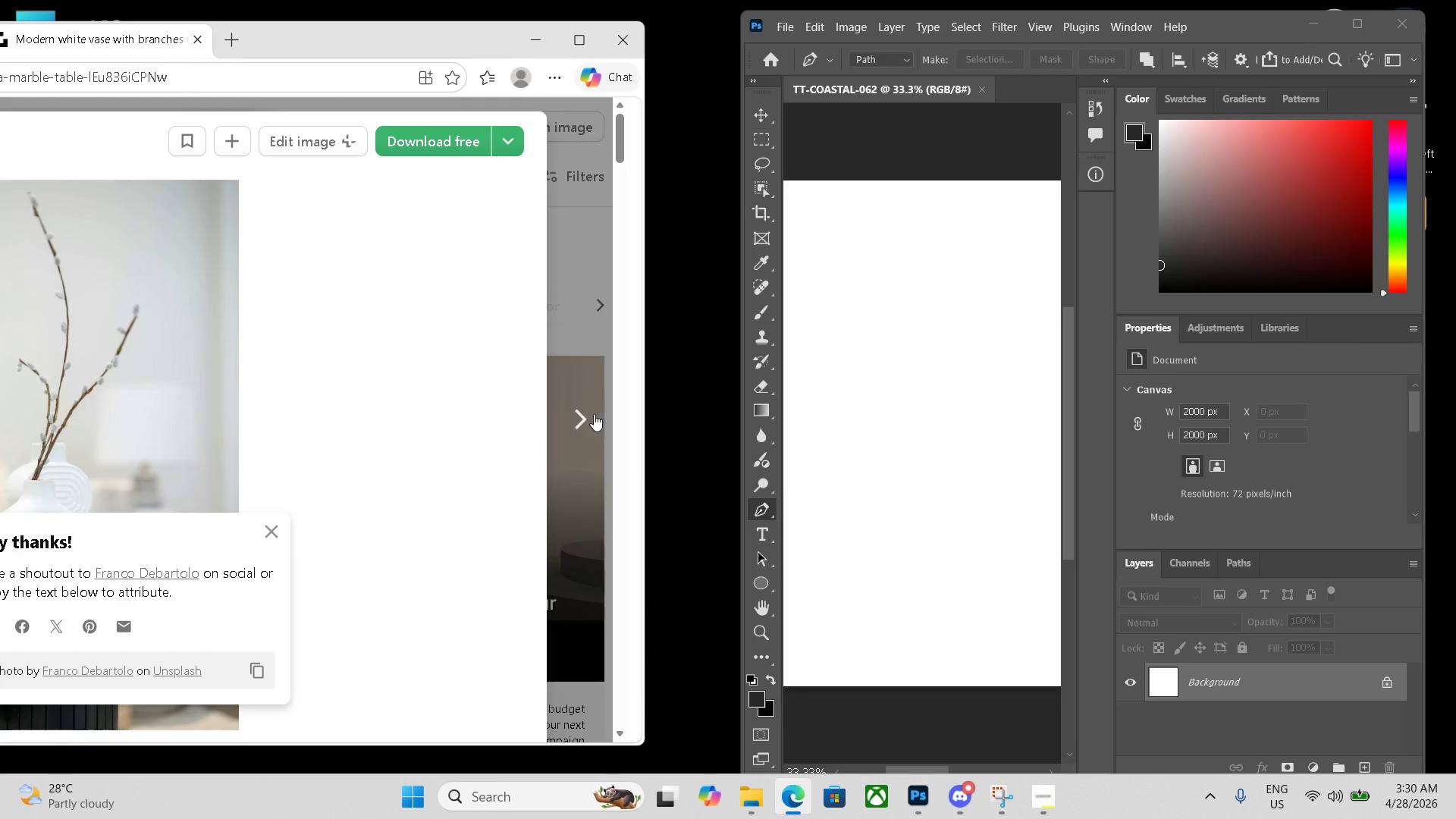 
left_click([585, 416])
 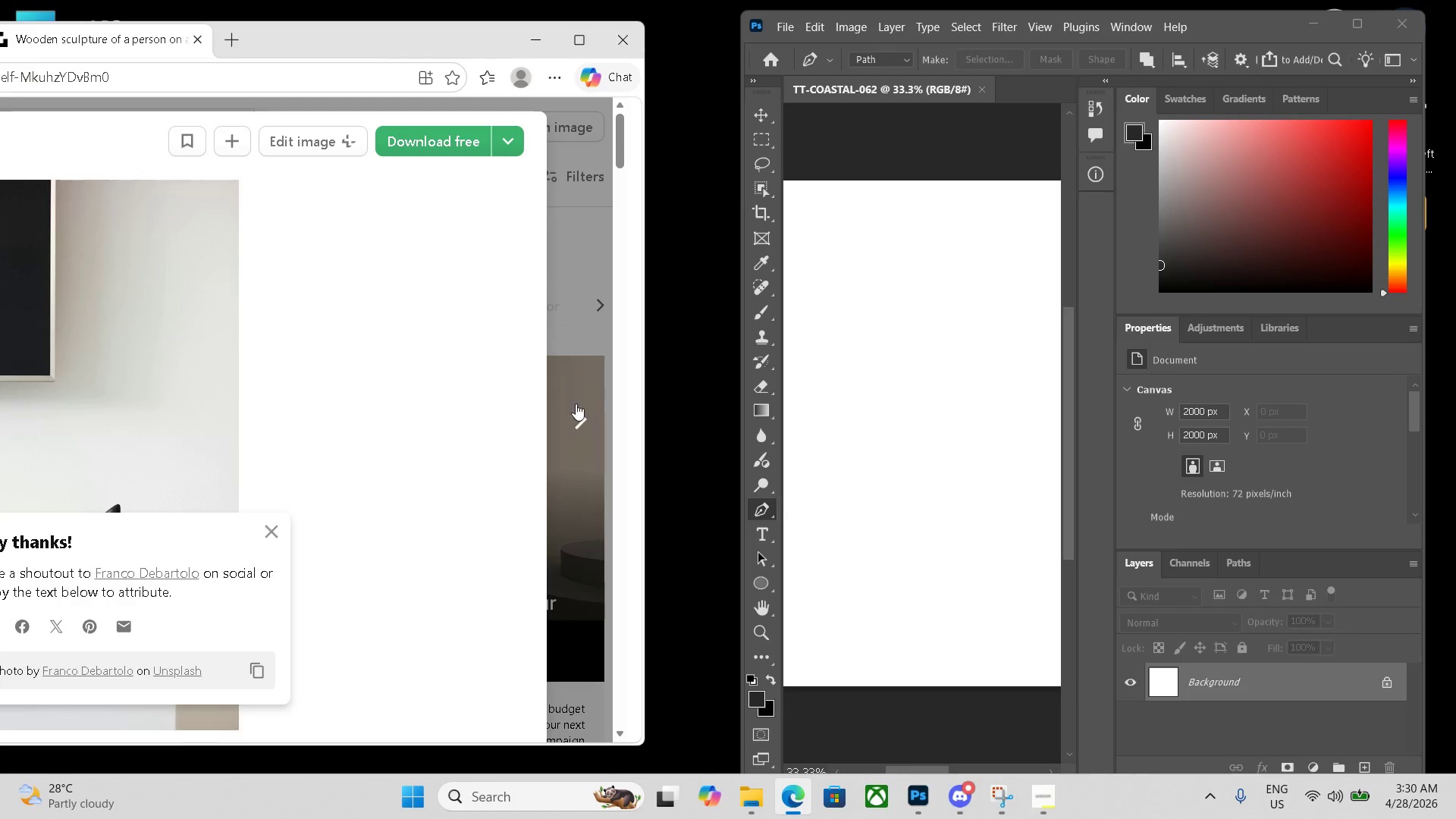 
left_click([447, 141])
 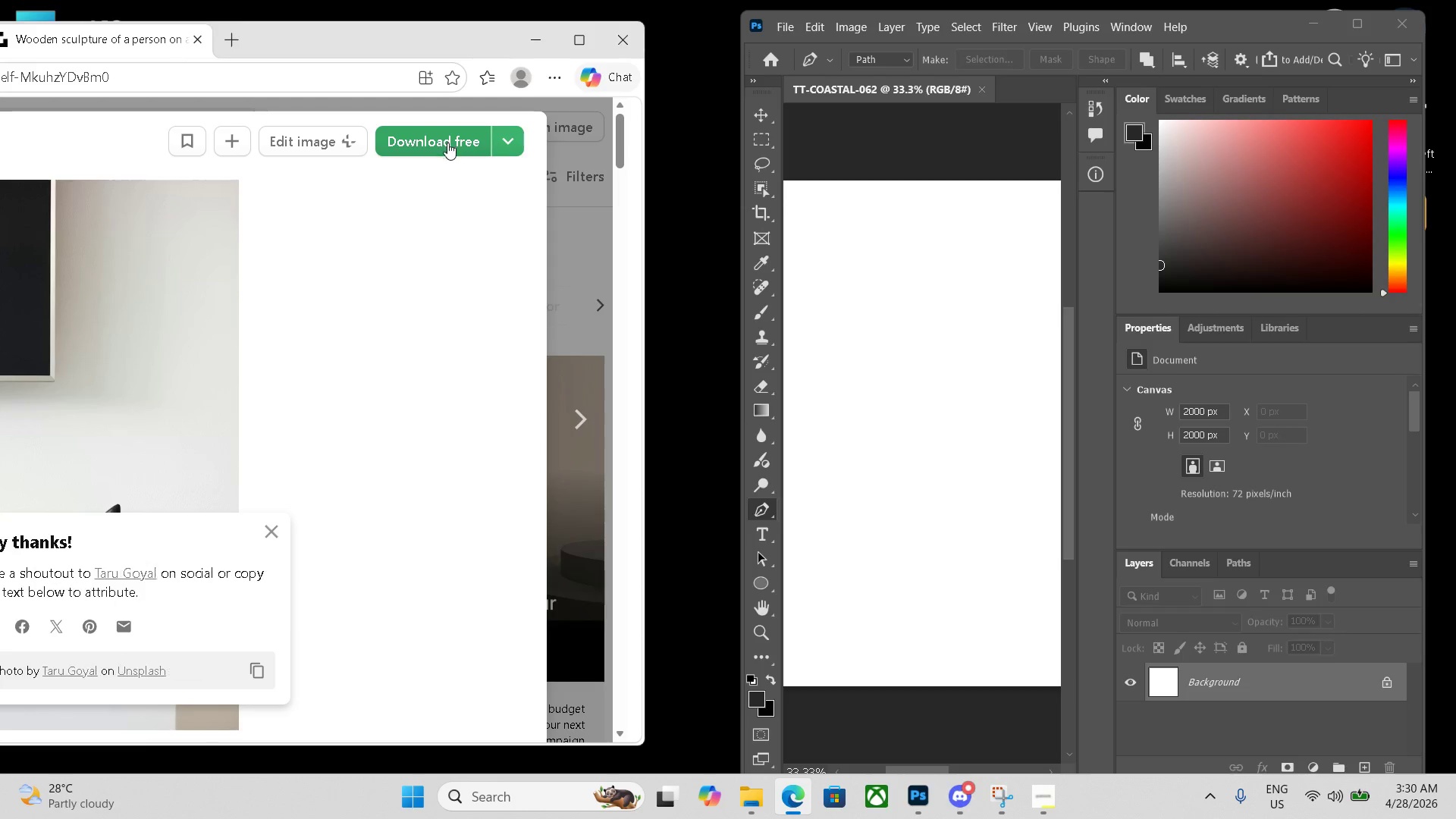 
mouse_move([511, 221])
 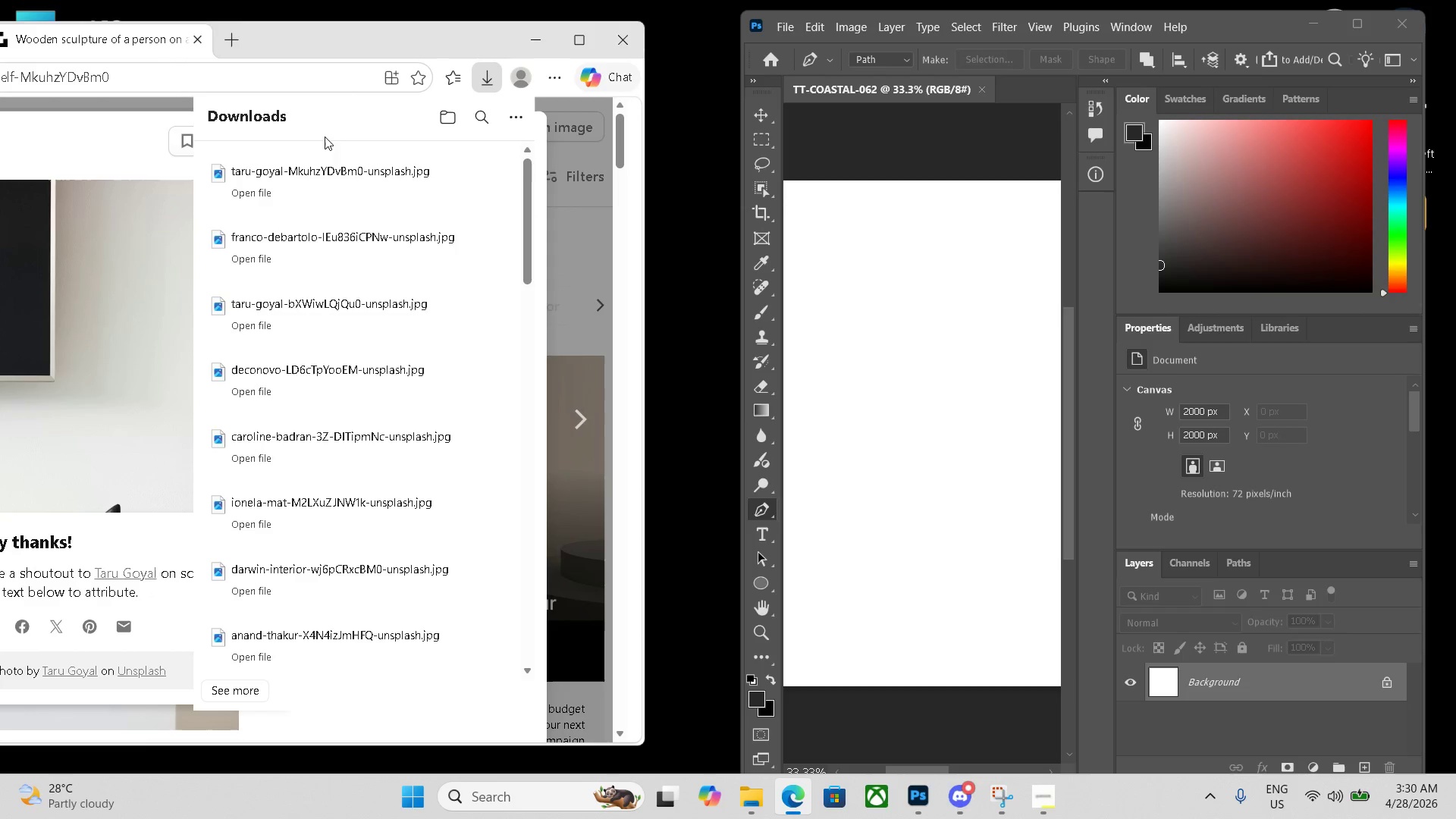 
left_click_drag(start_coordinate=[326, 184], to_coordinate=[869, 346])
 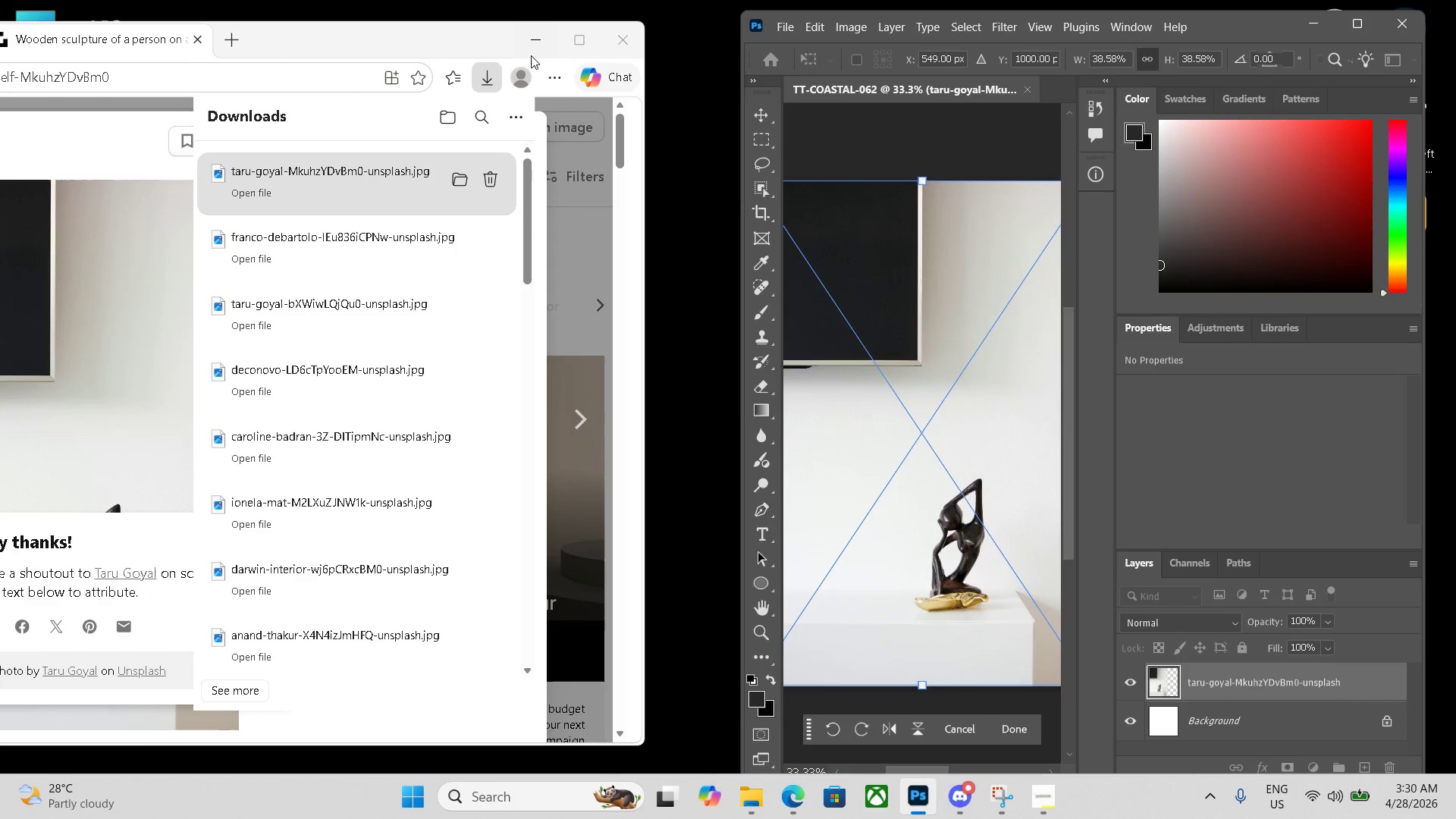 
left_click([527, 40])
 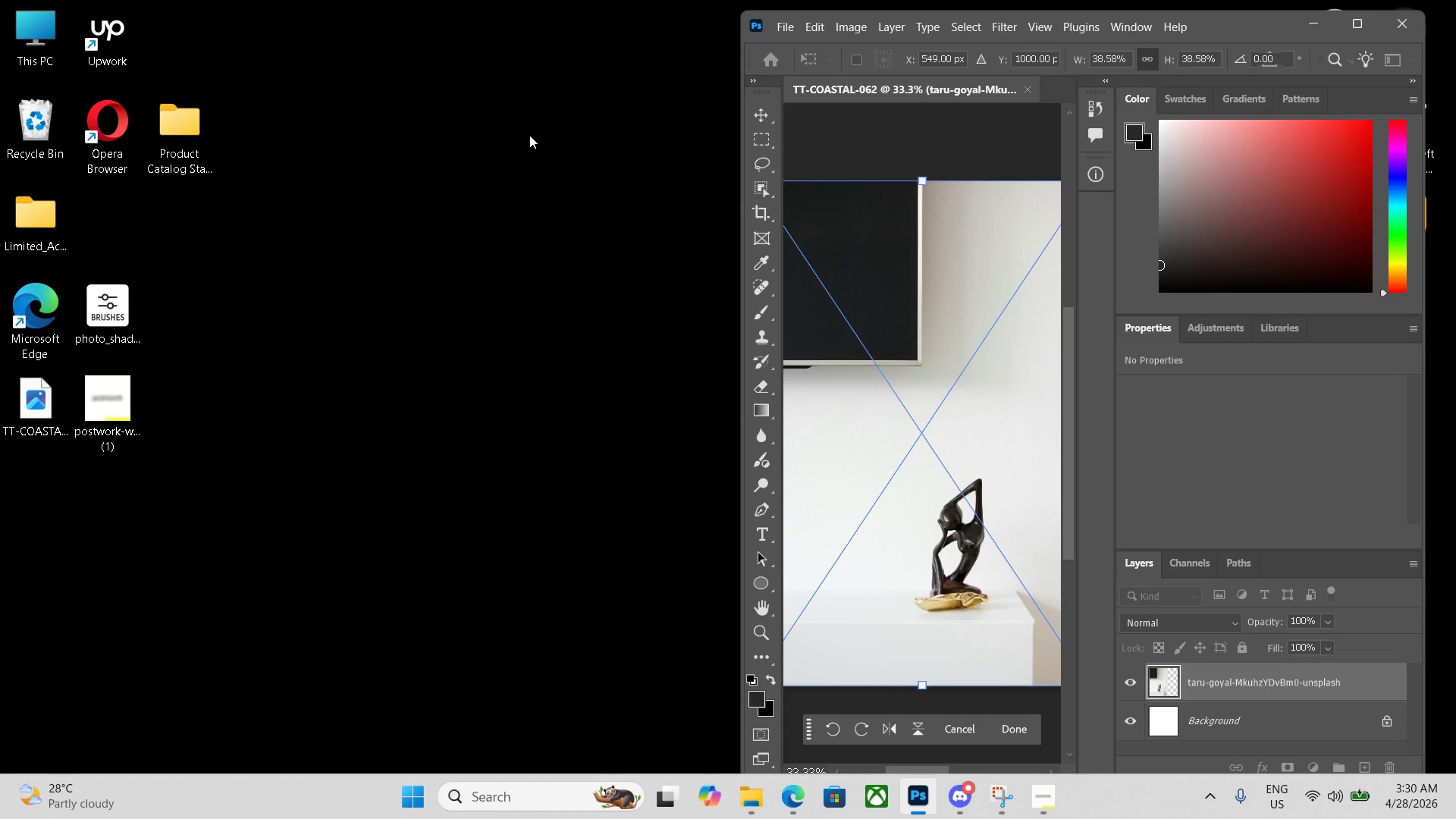 
left_click([409, 278])
 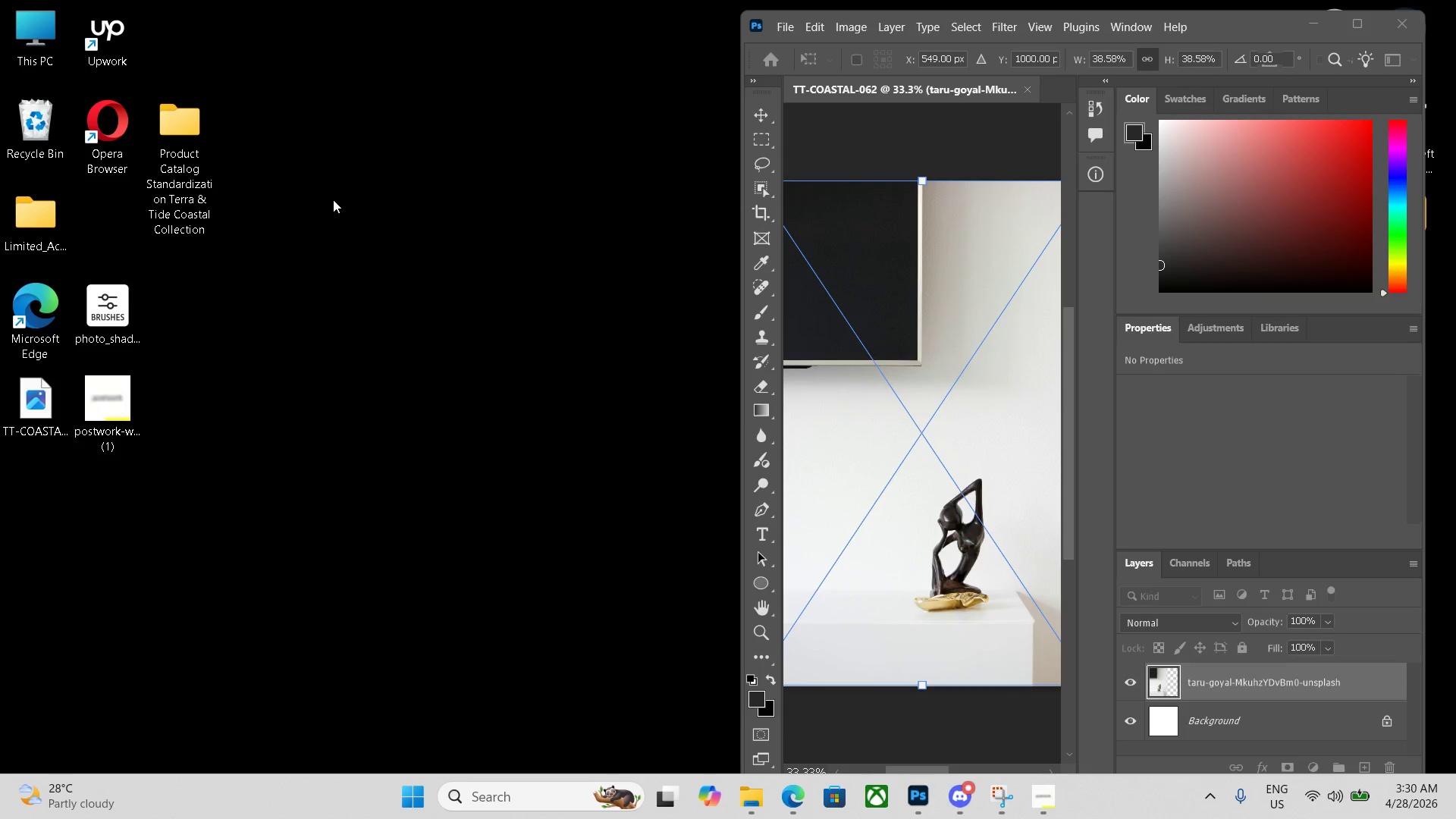 
left_click([37, 412])
 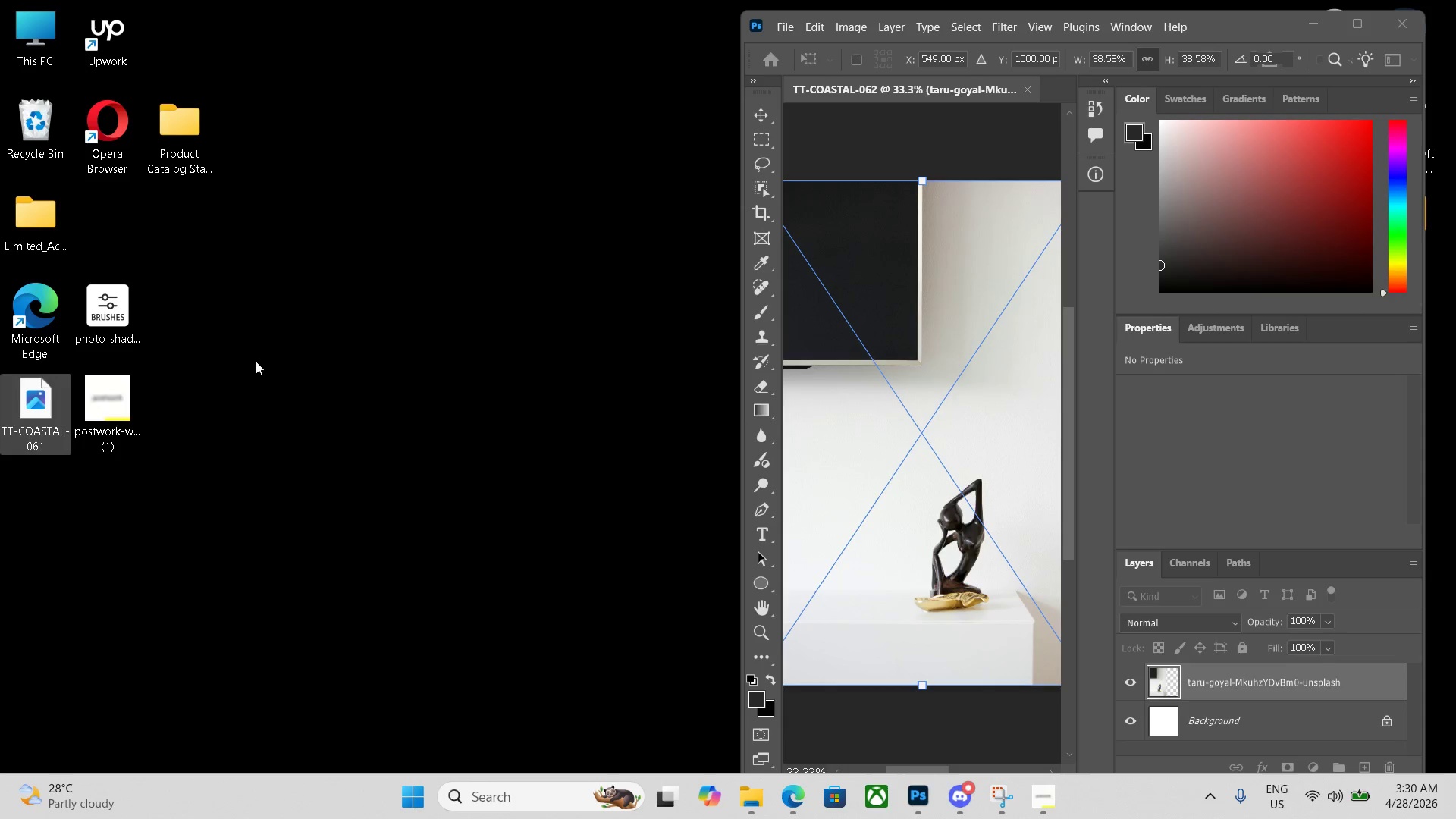 
left_click([306, 339])
 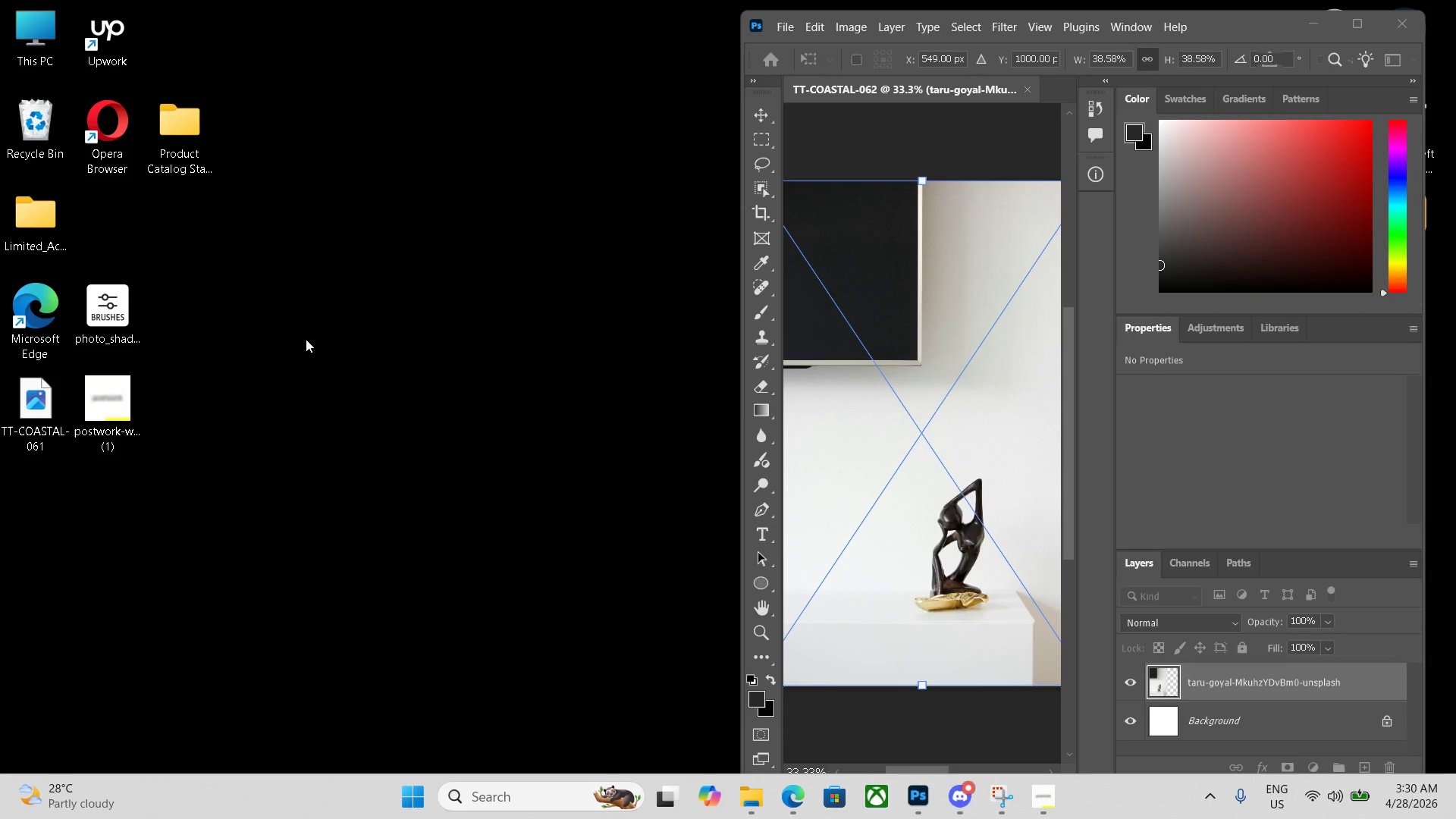 
key(F5)
 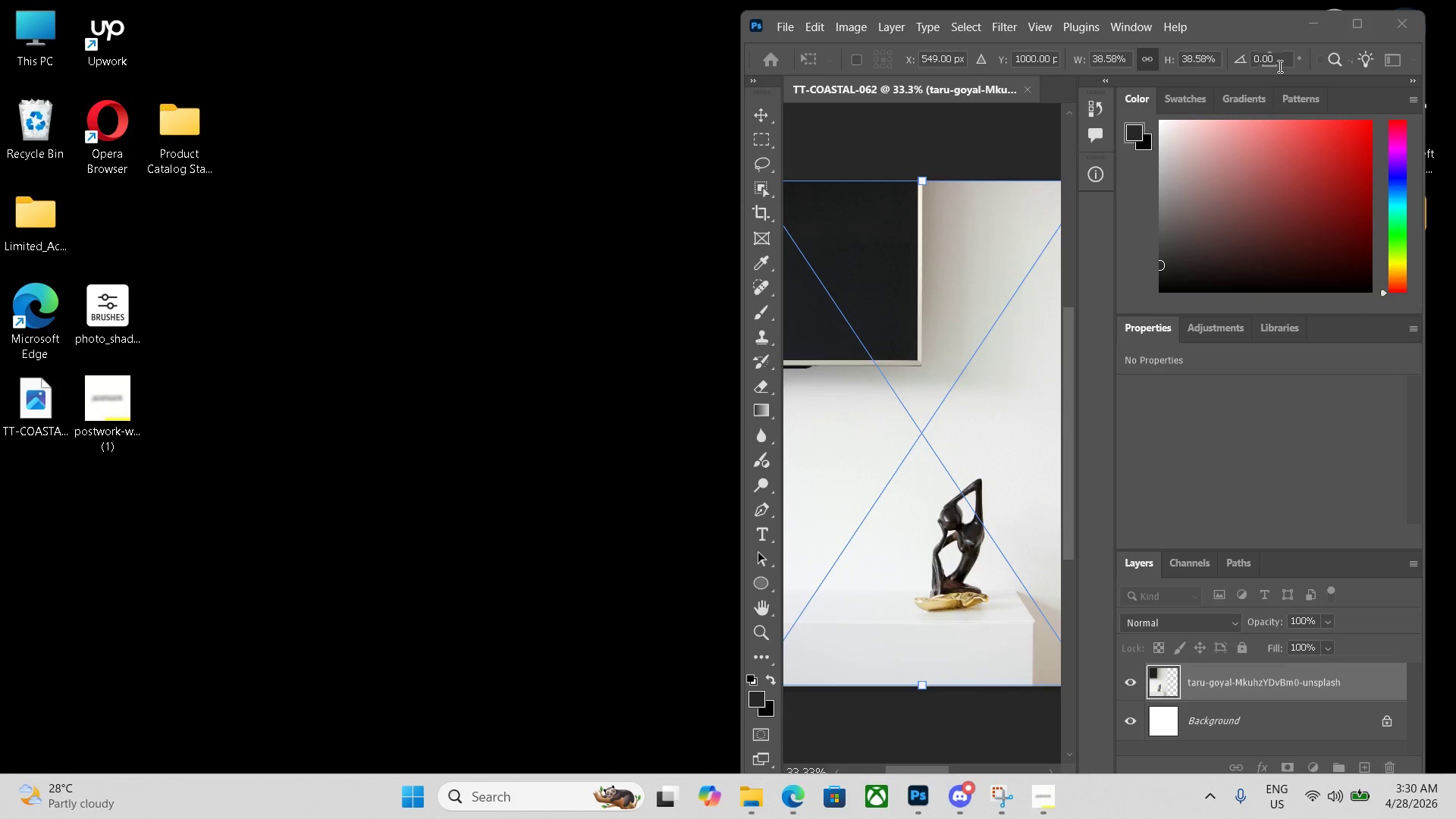 
left_click([1349, 31])
 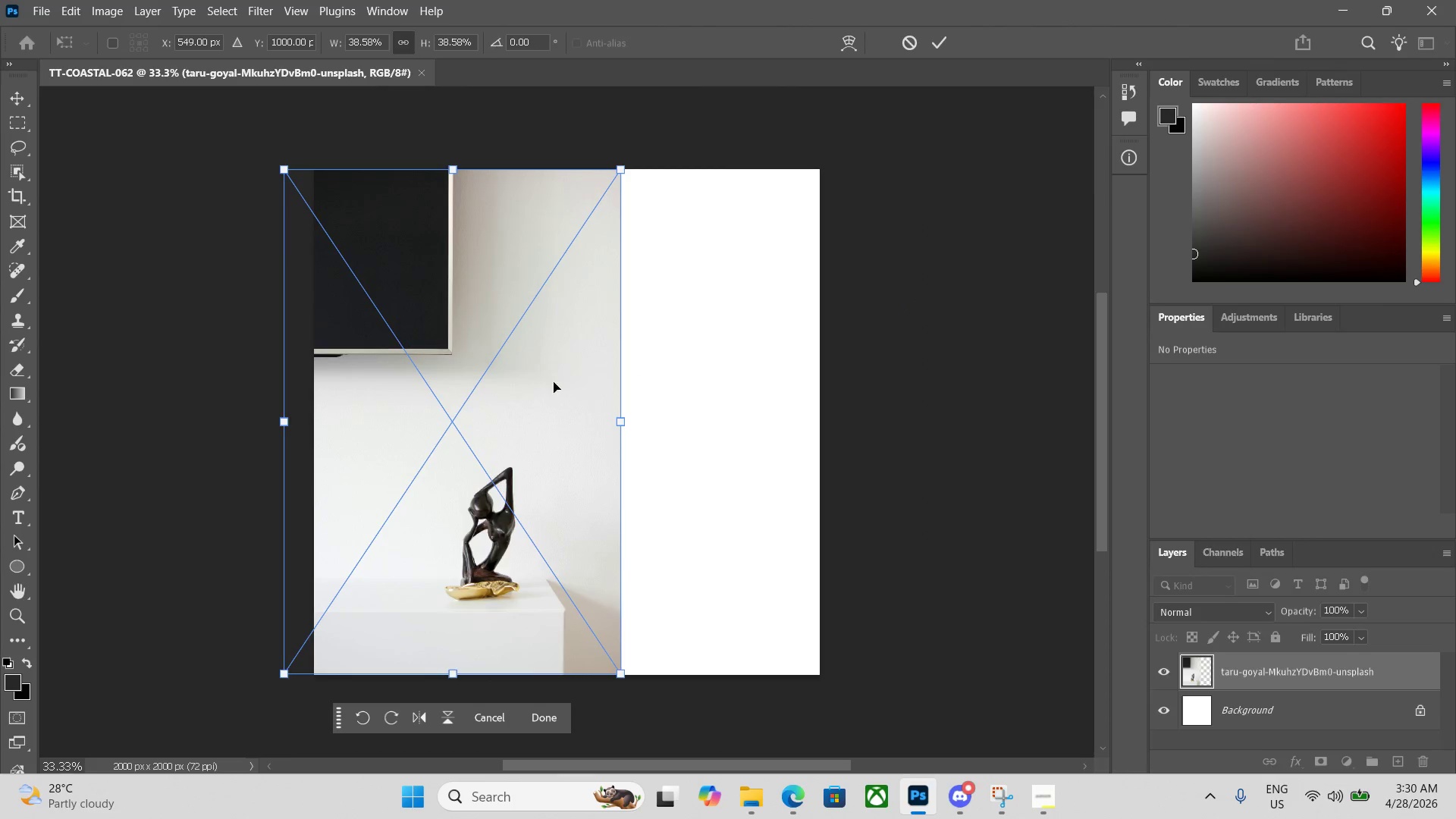 
left_click_drag(start_coordinate=[488, 392], to_coordinate=[617, 389])
 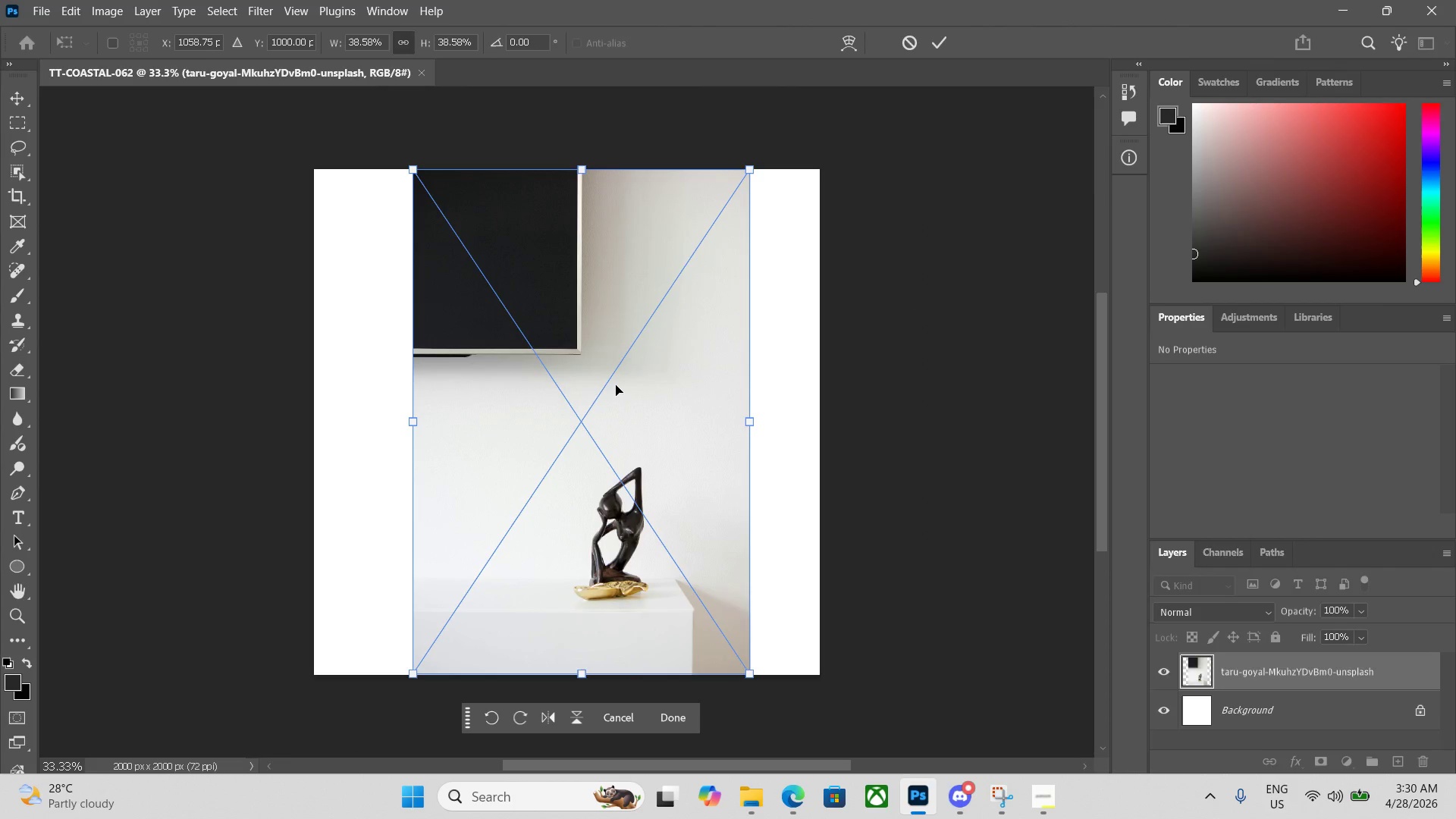 
key(Enter)
 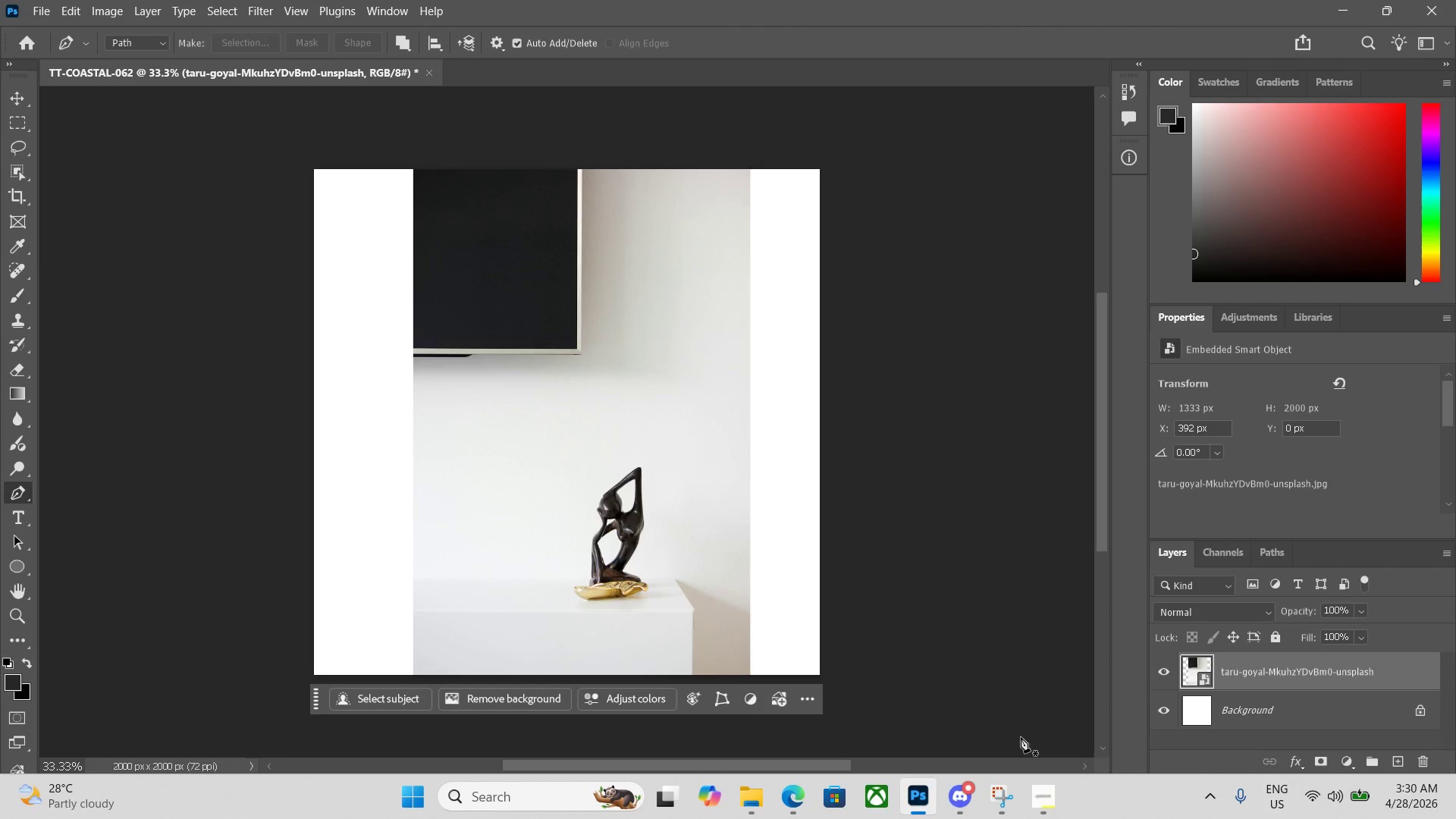 
left_click([1417, 717])
 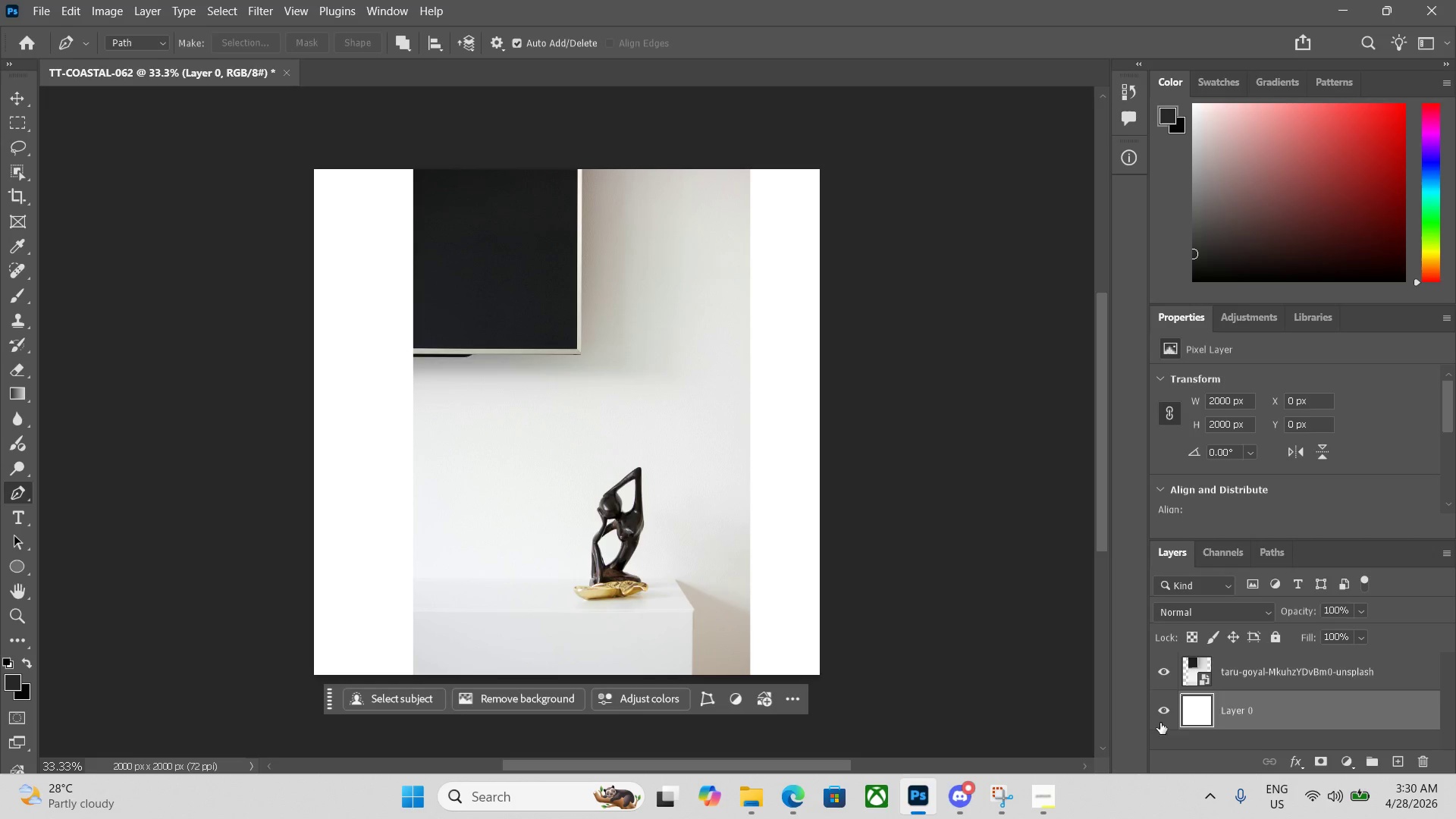 
left_click([1164, 709])
 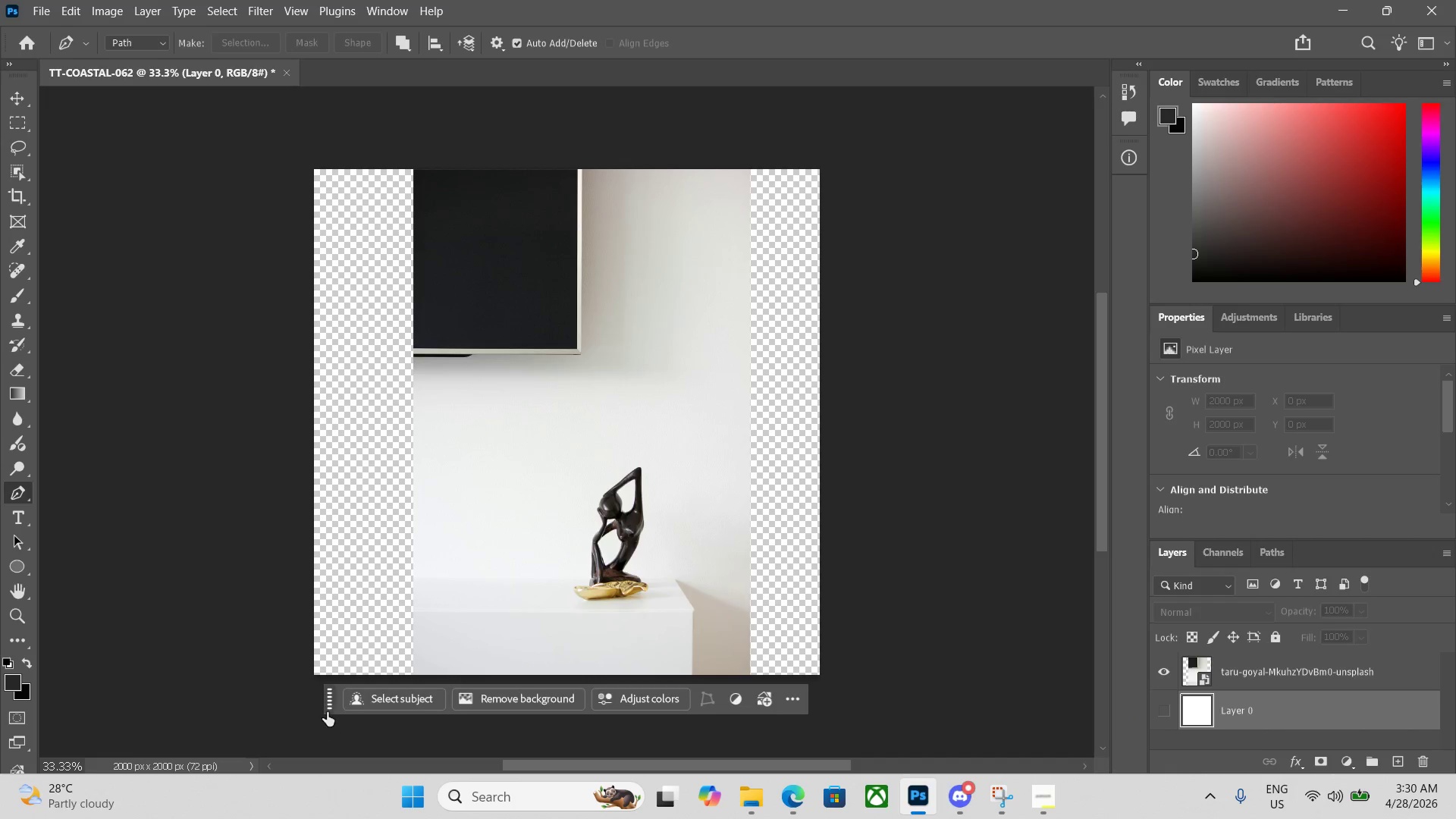 
left_click_drag(start_coordinate=[328, 705], to_coordinate=[309, 756])
 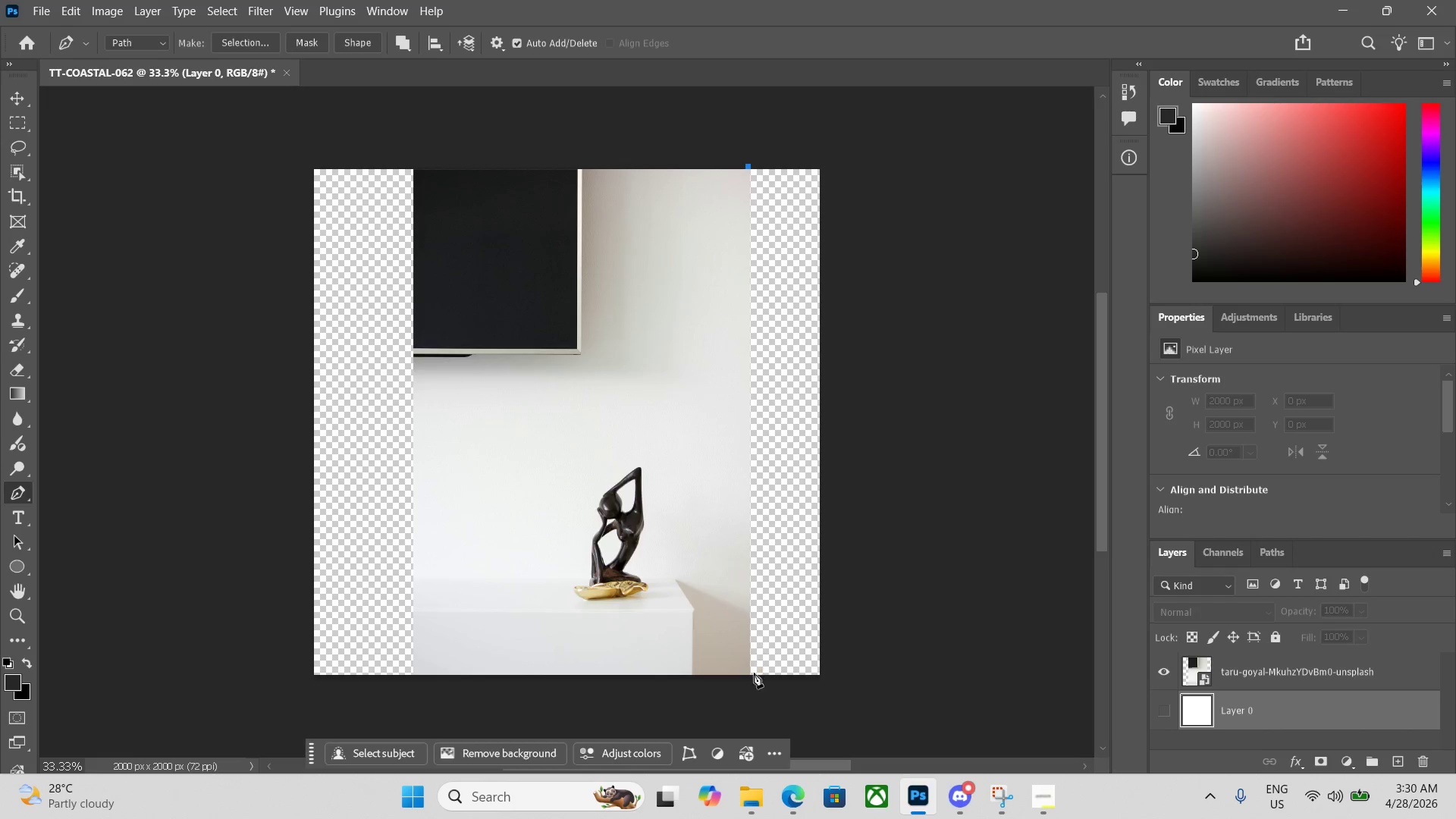 
left_click([745, 673])
 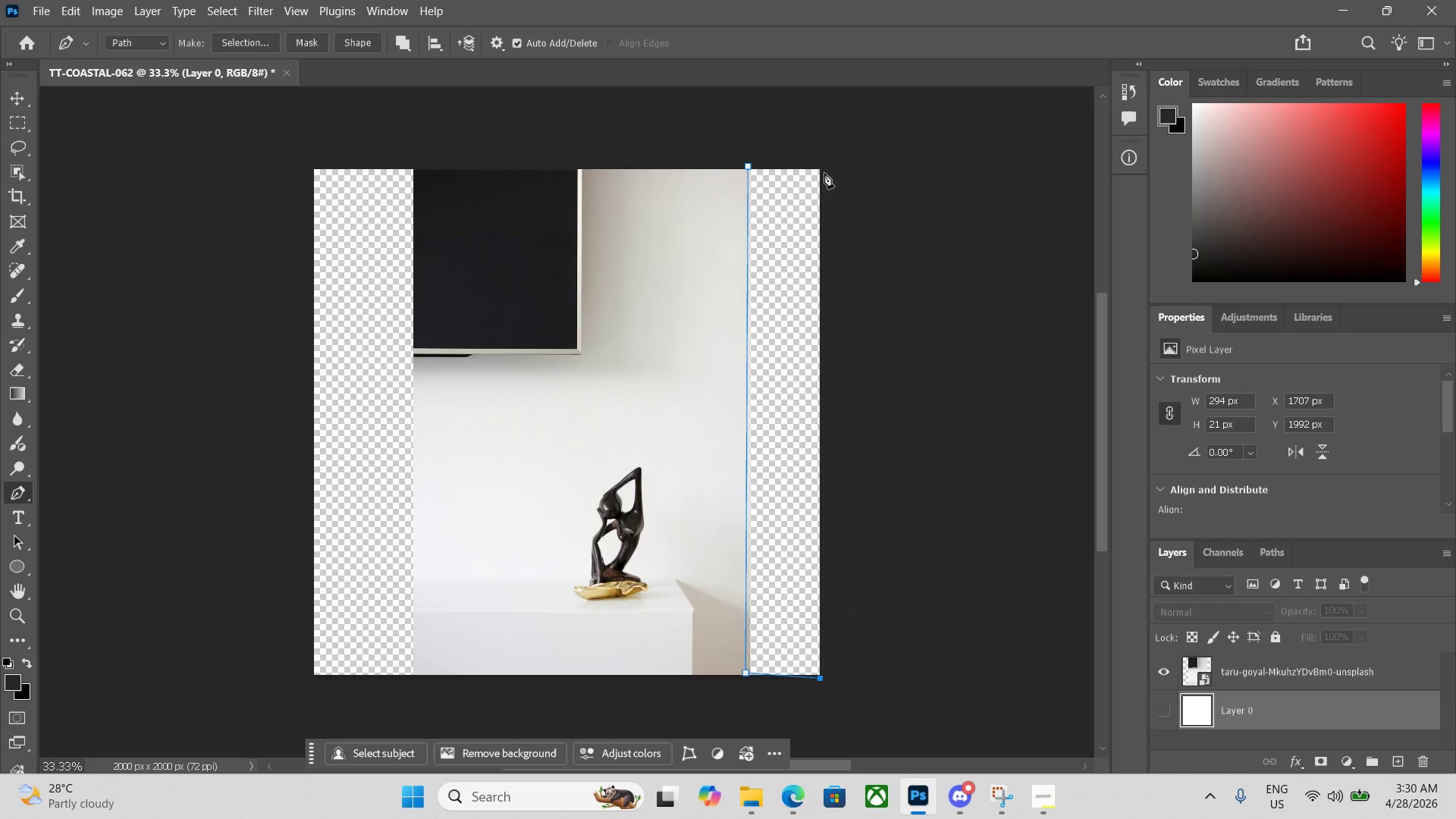 
left_click([824, 168])
 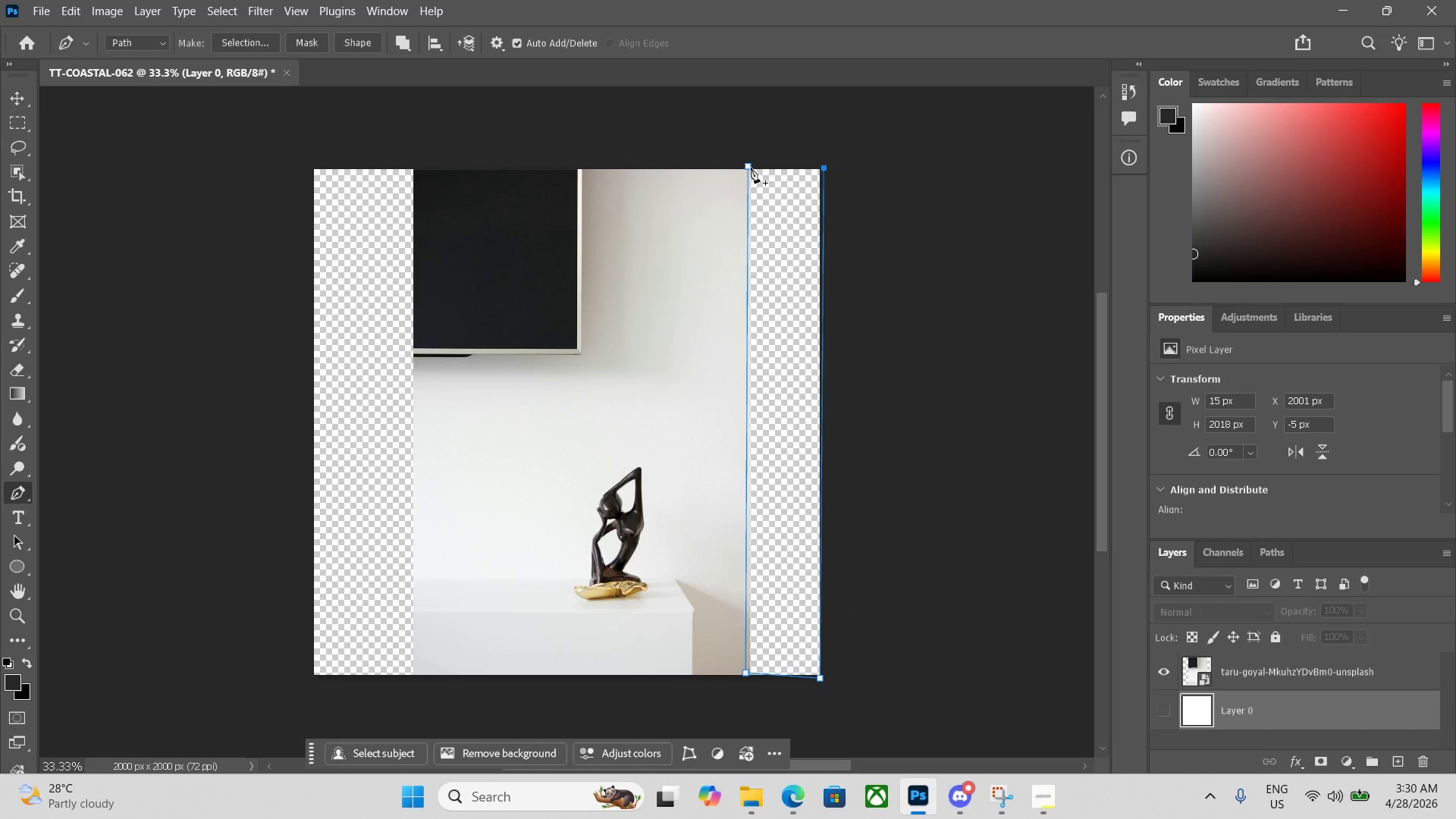 
left_click([750, 168])
 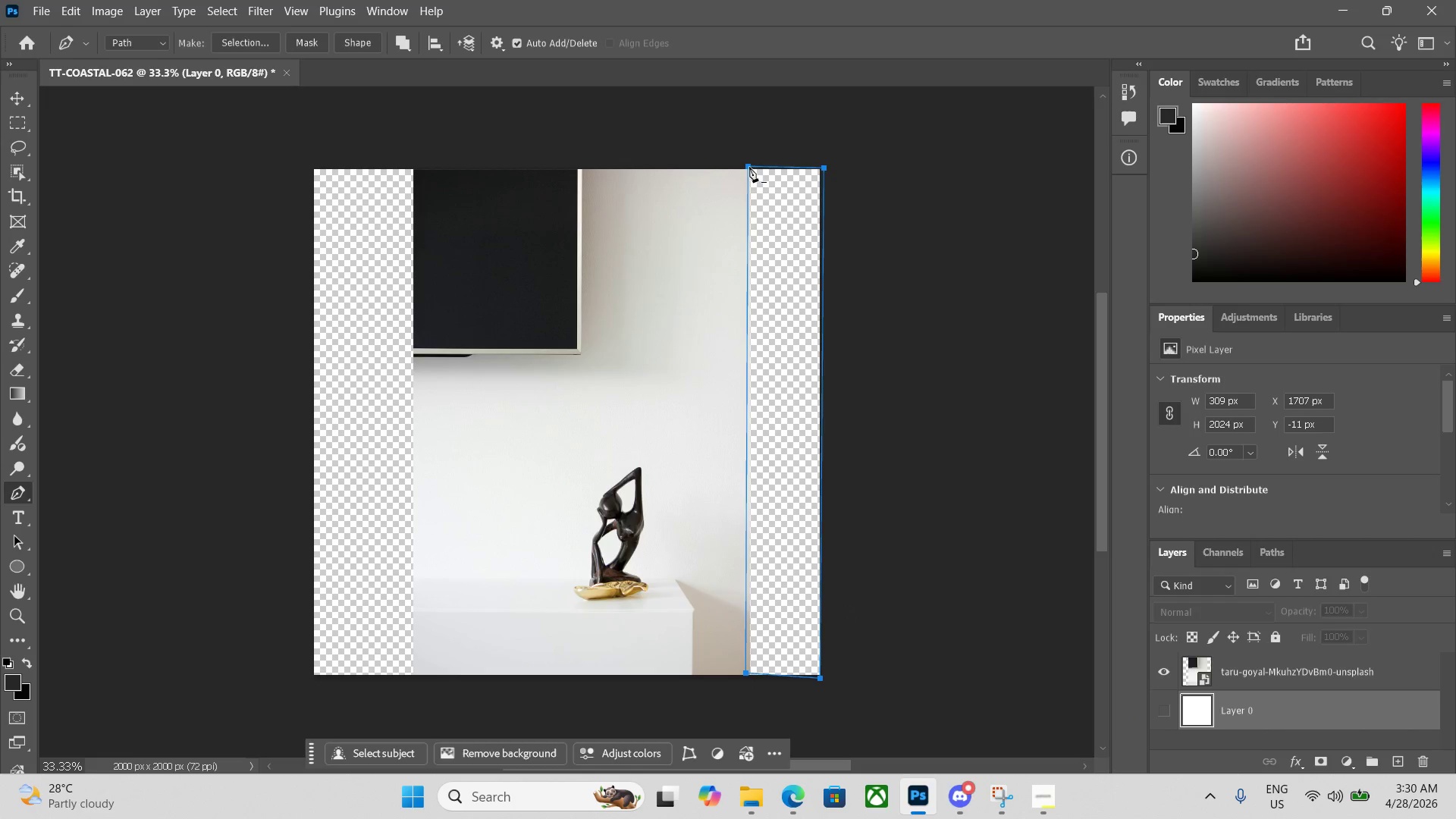 
key(Control+ControlLeft)
 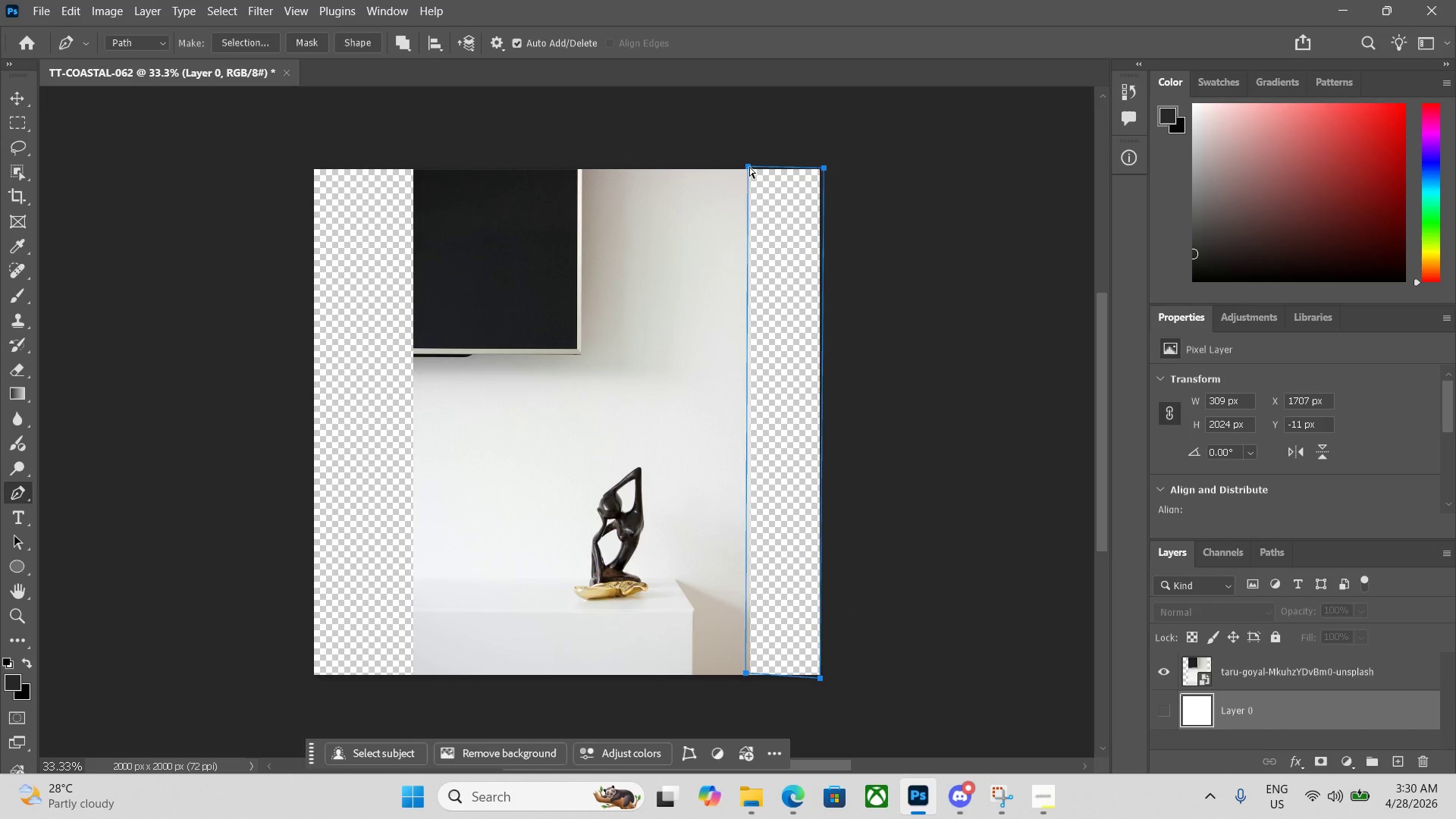 
key(Control+Enter)
 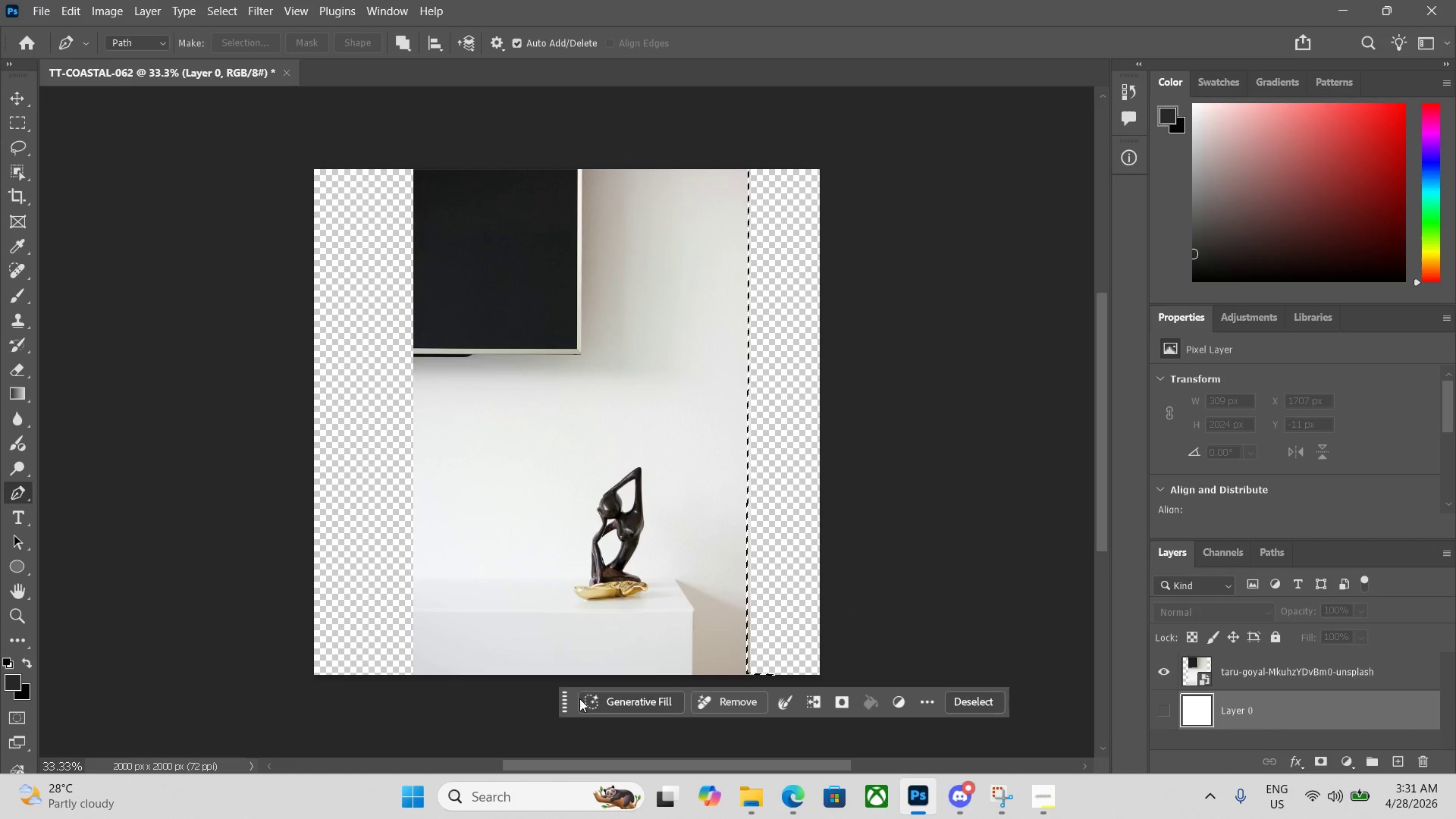 
left_click_drag(start_coordinate=[563, 701], to_coordinate=[560, 745])
 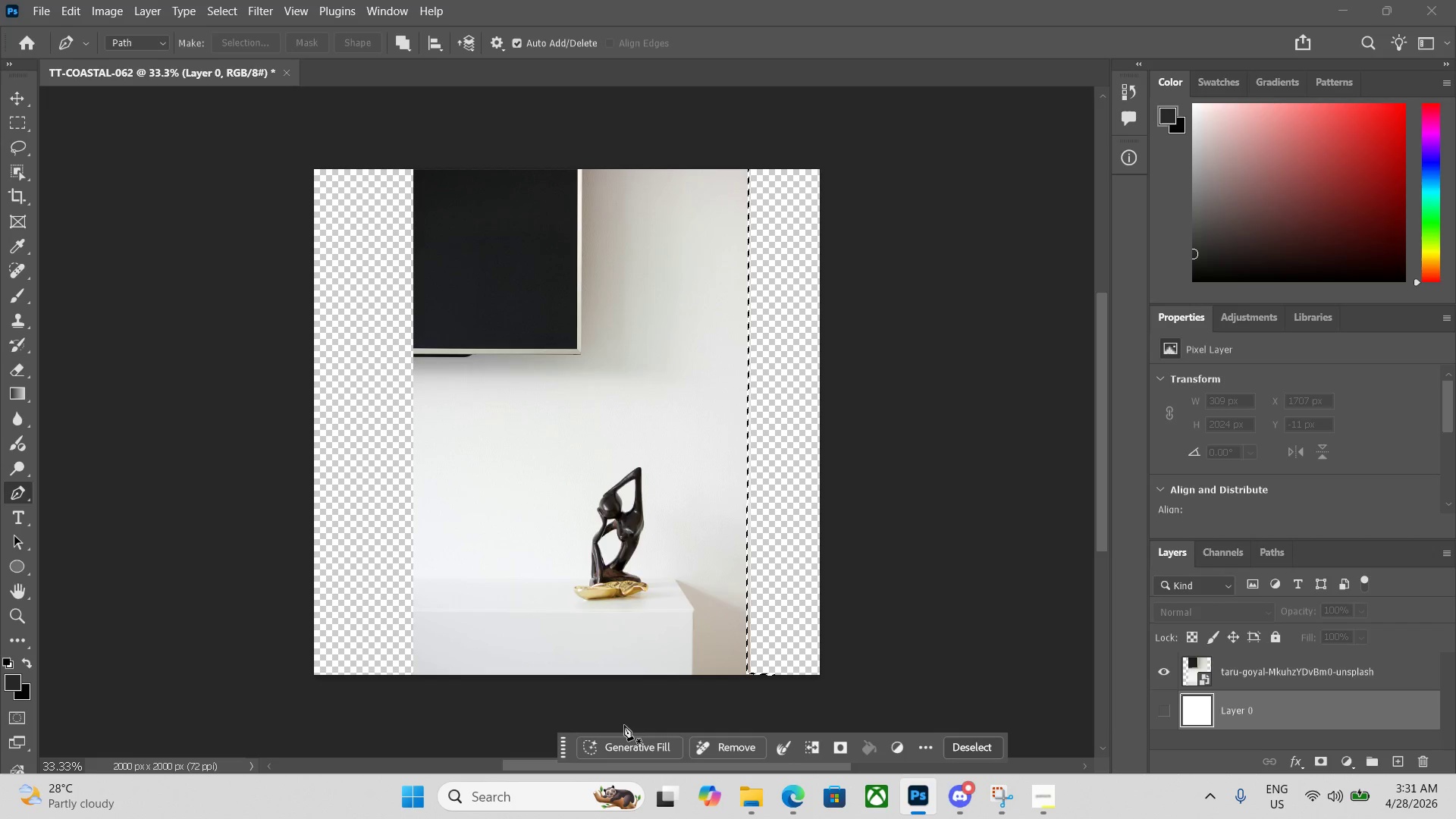 
left_click([632, 742])
 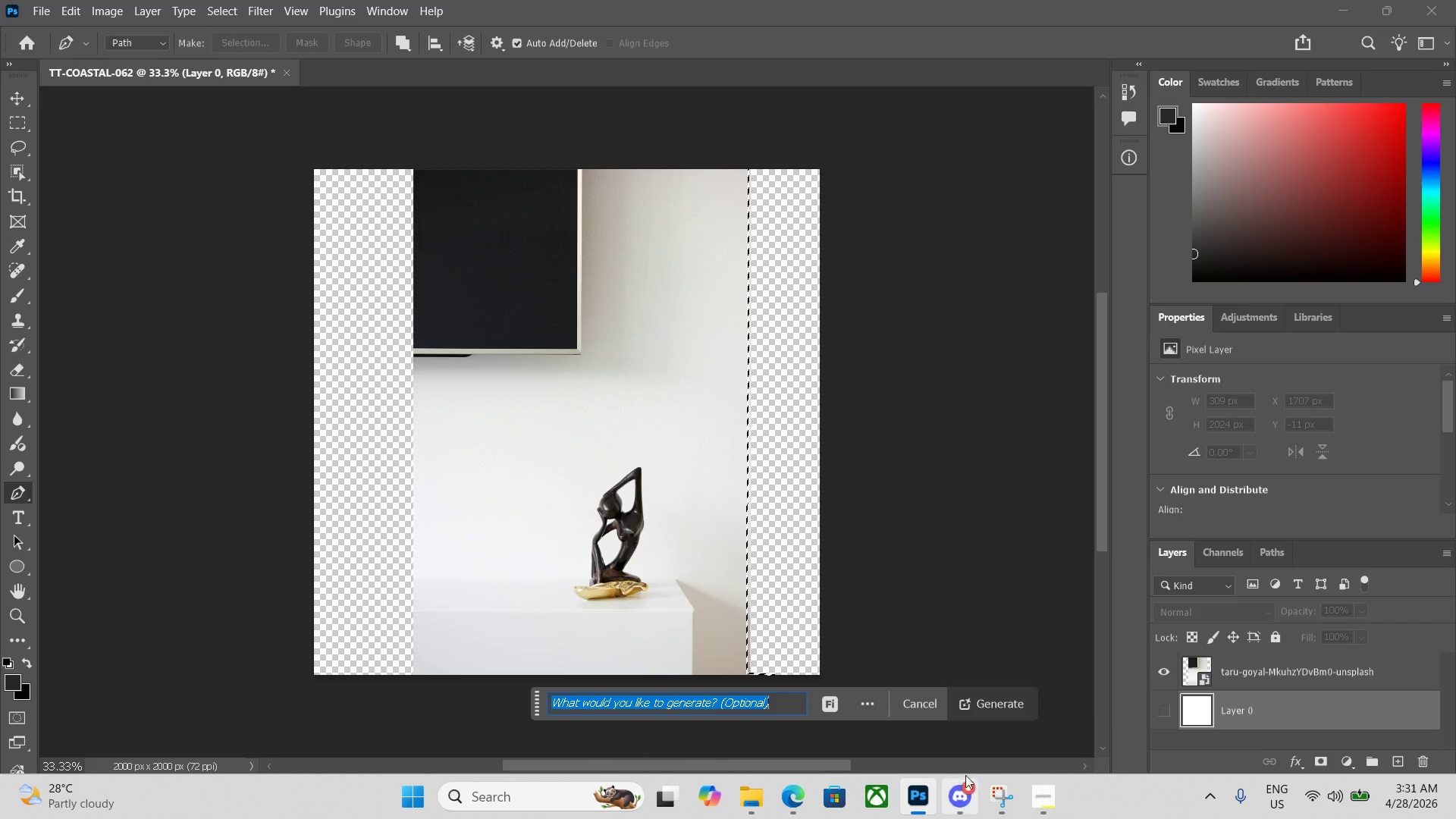 
left_click([1207, 665])
 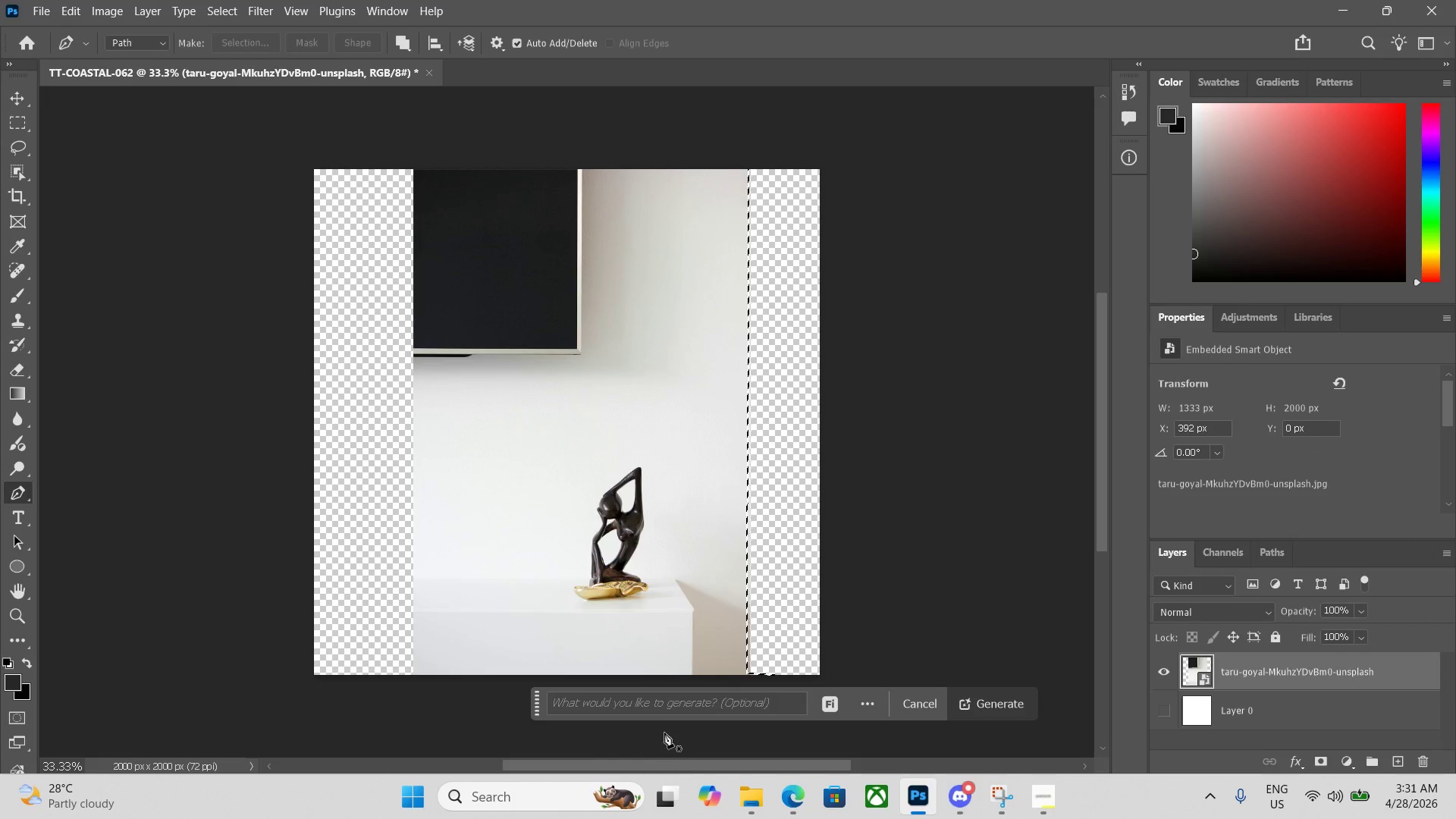 
left_click([668, 711])
 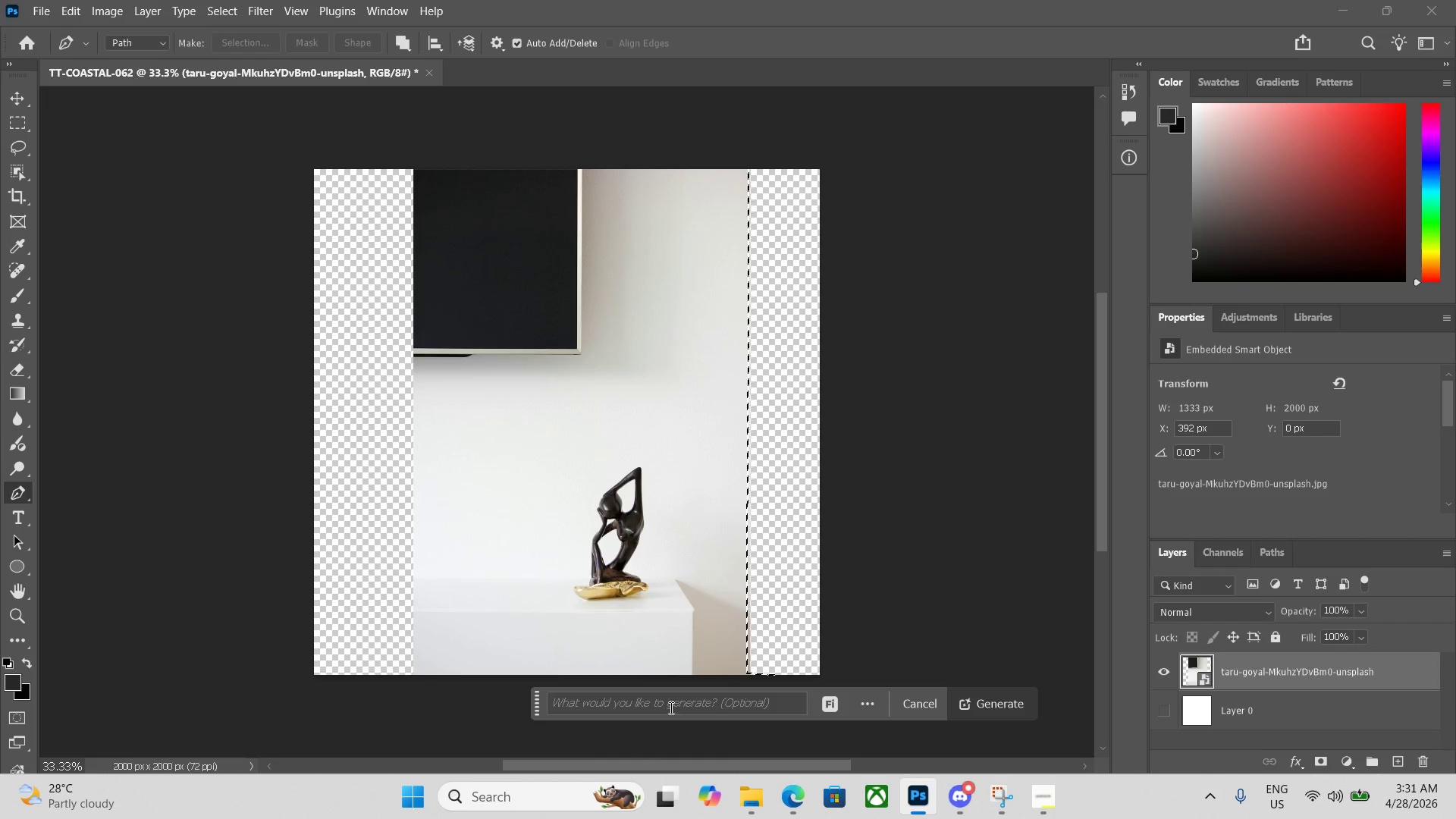 
left_click([667, 700])
 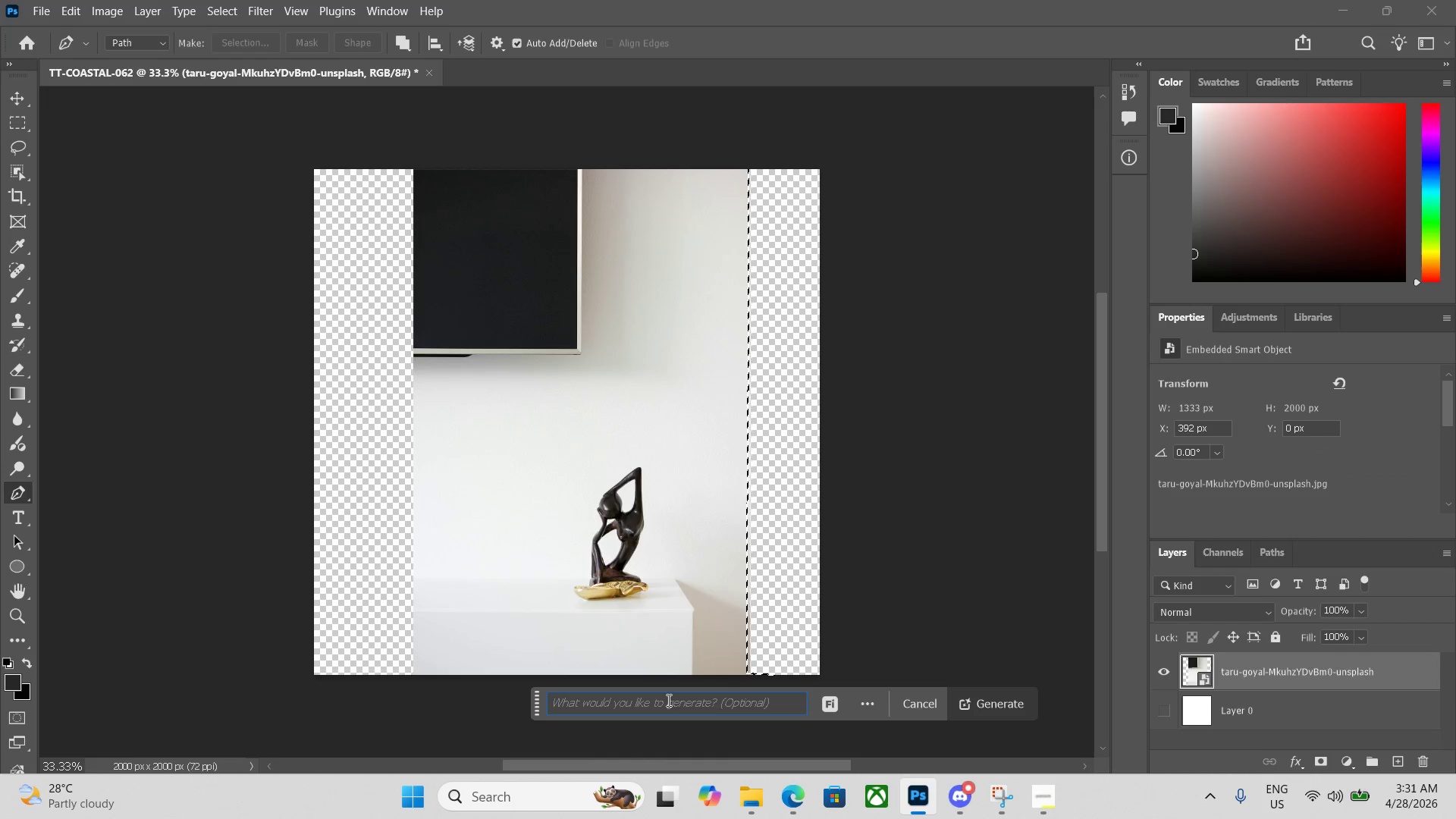 
key(Enter)
 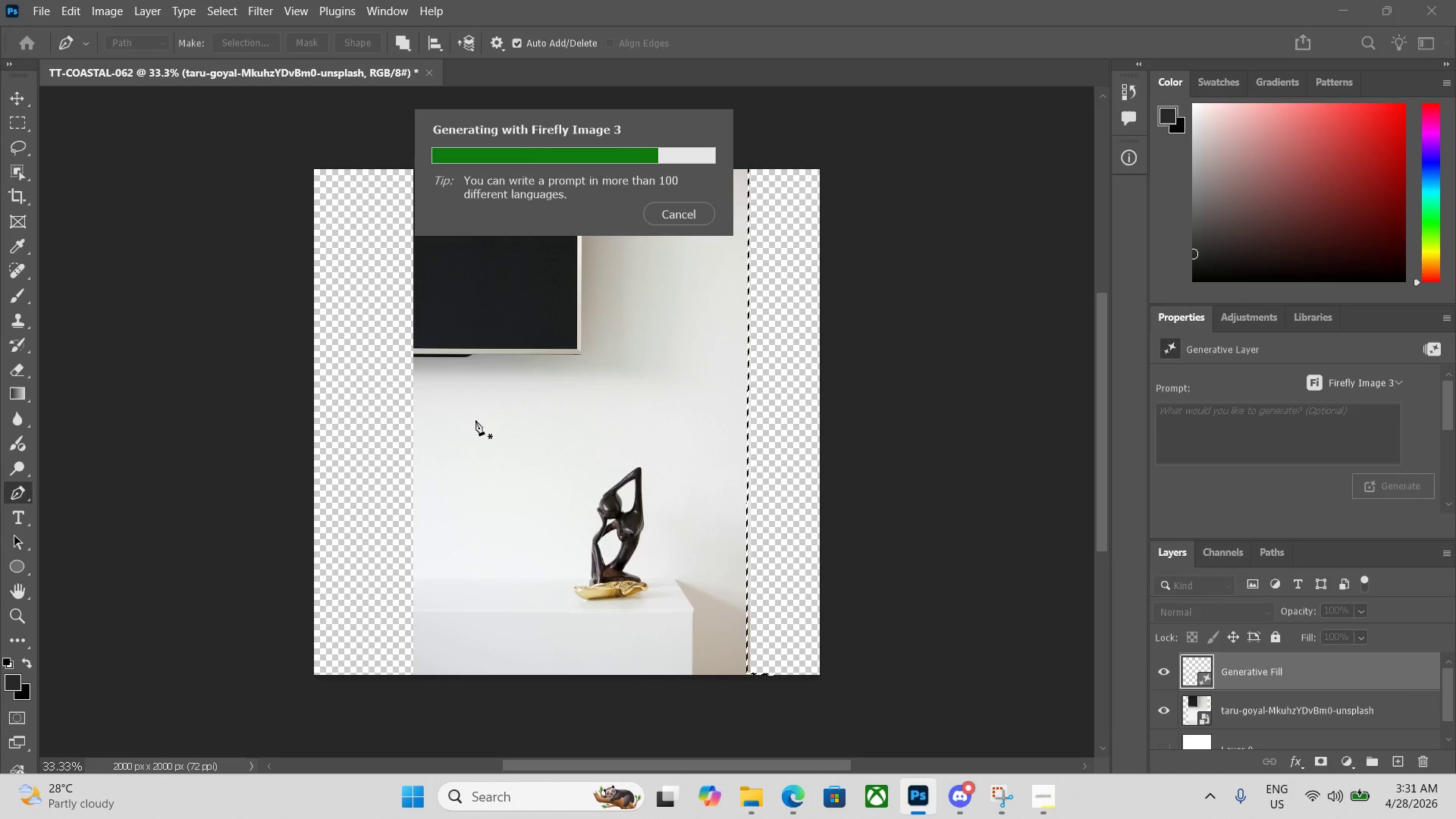 
wait(16.77)
 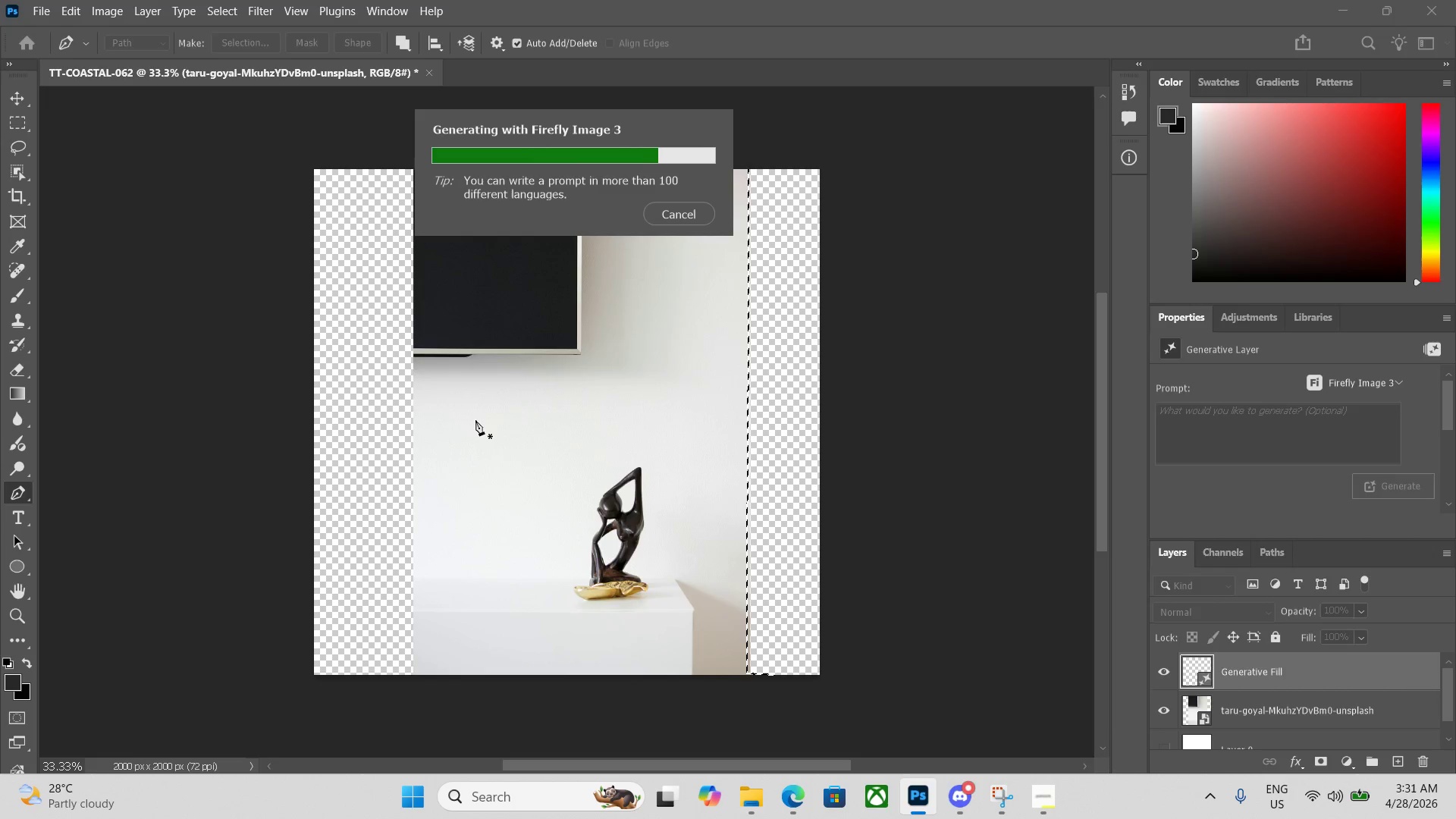 
left_click_drag(start_coordinate=[609, 699], to_coordinate=[595, 744])
 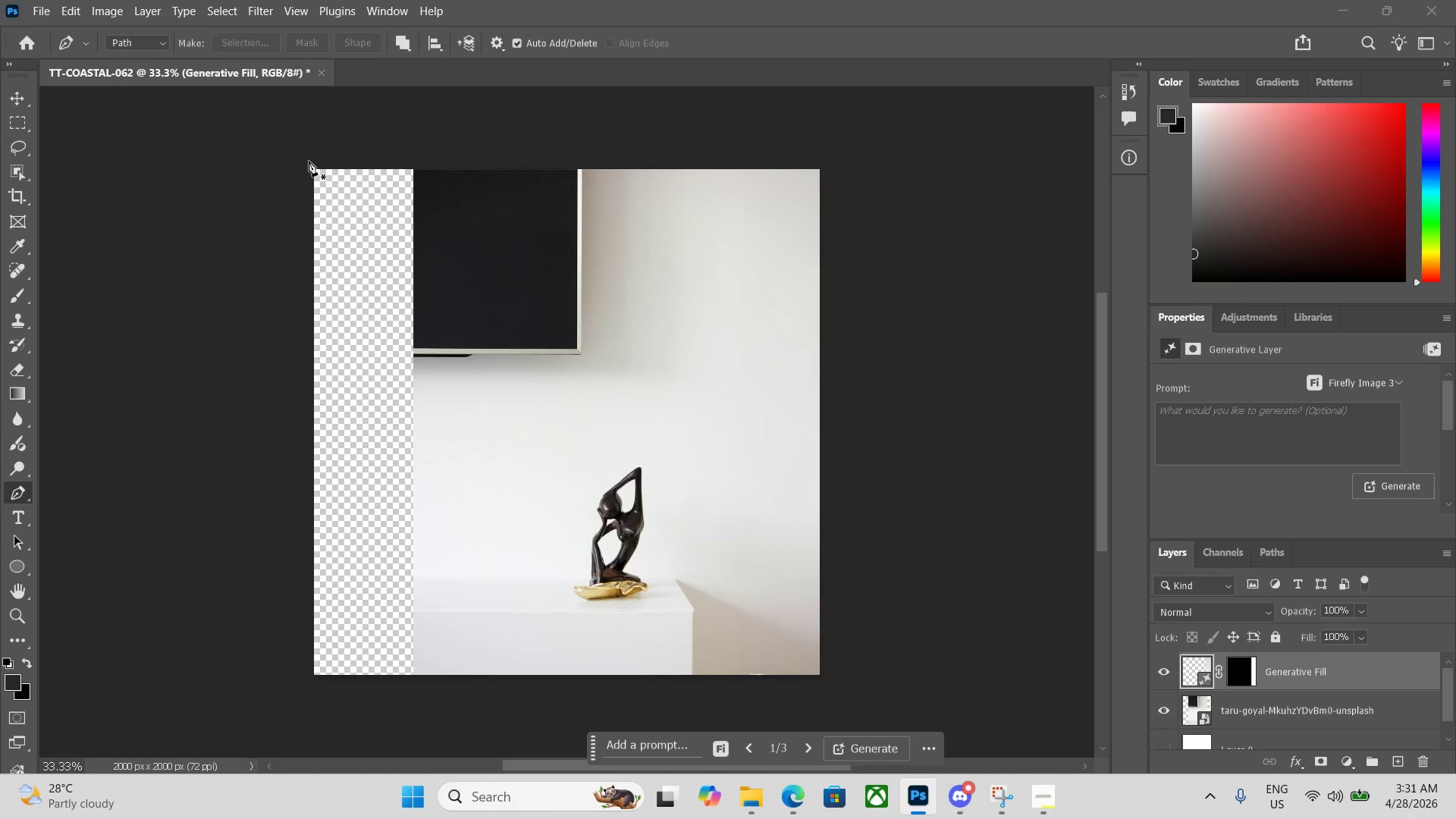 
left_click([309, 161])
 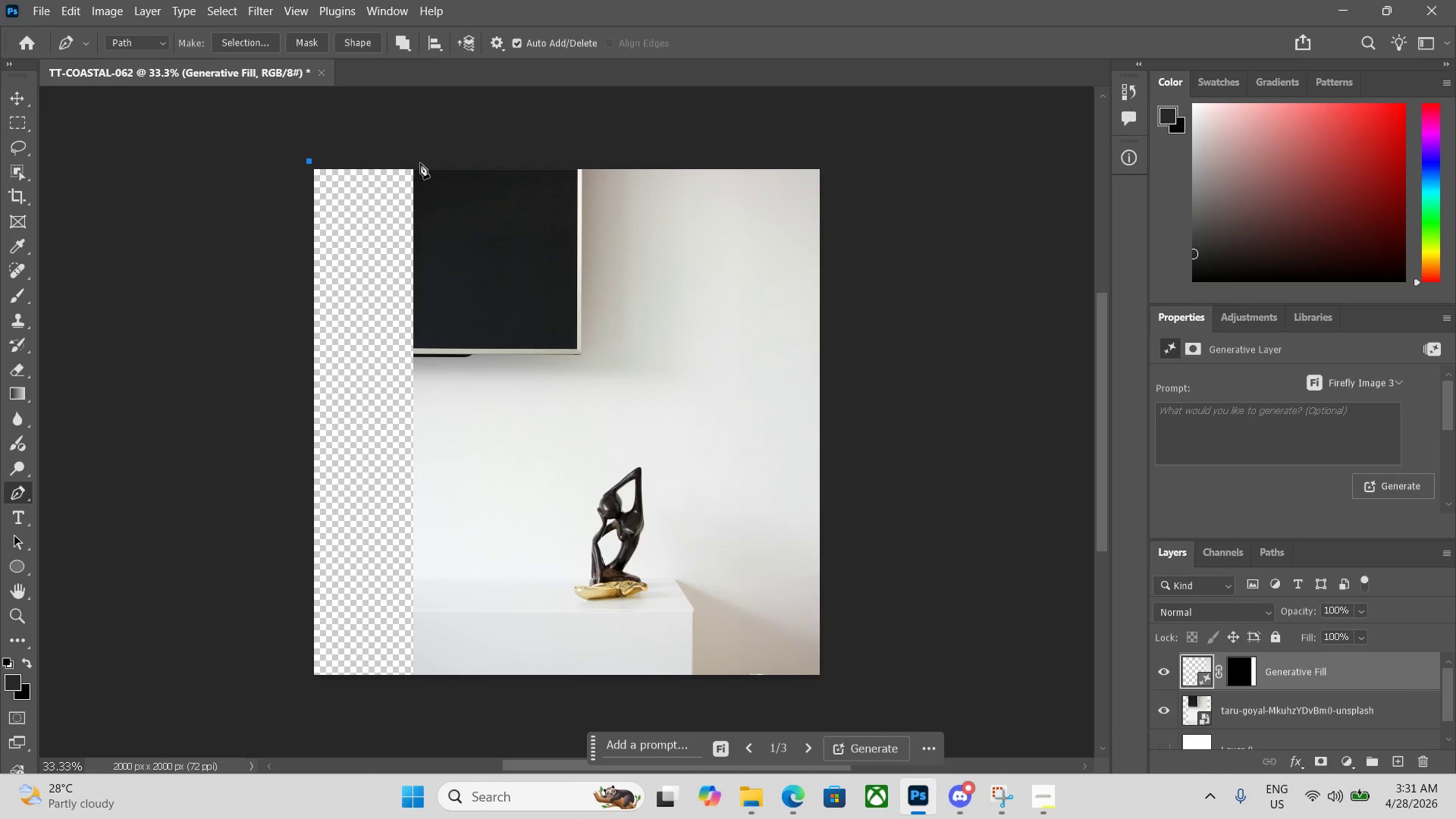 
left_click([419, 165])
 